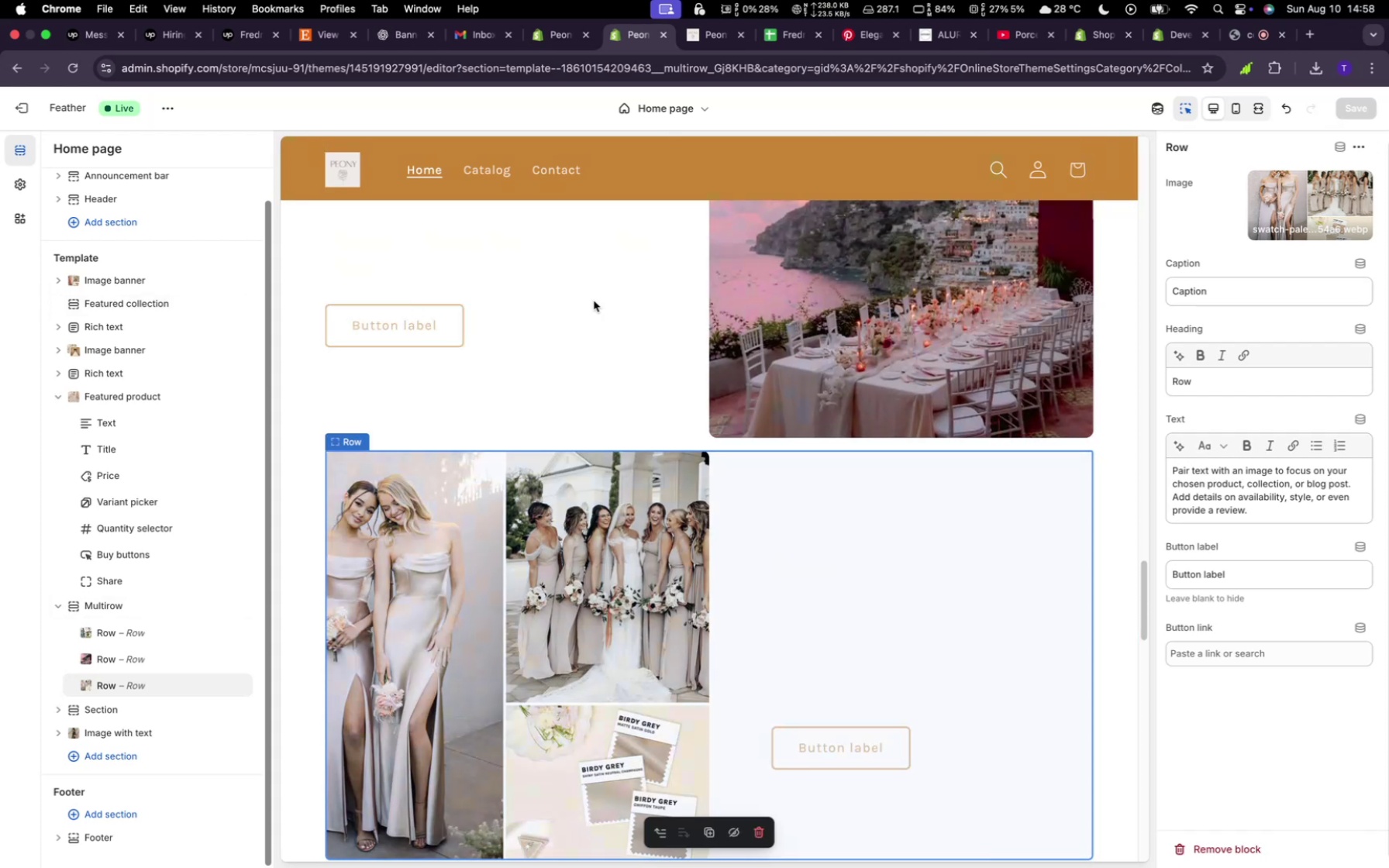 
left_click([706, 36])
 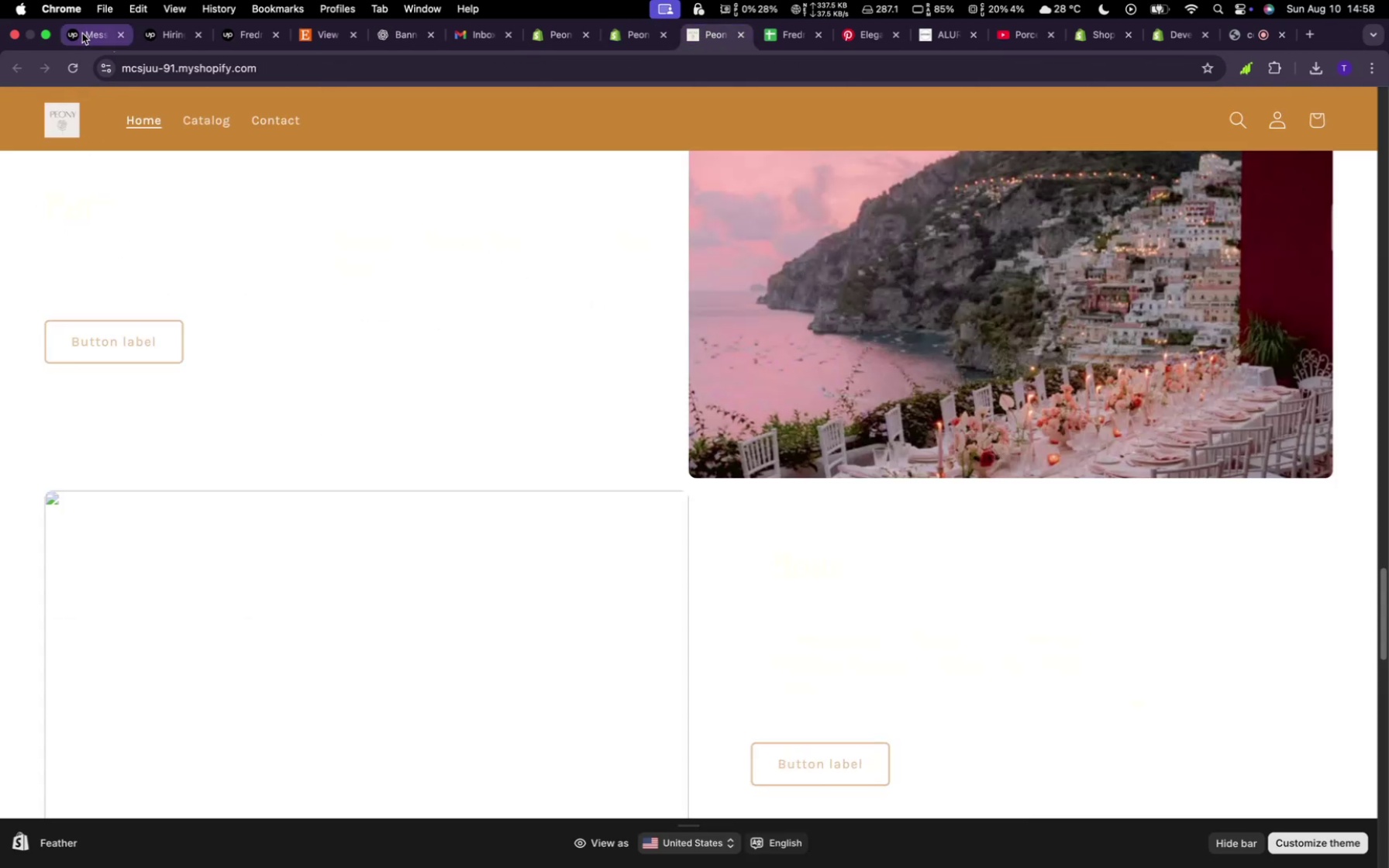 
left_click([80, 60])
 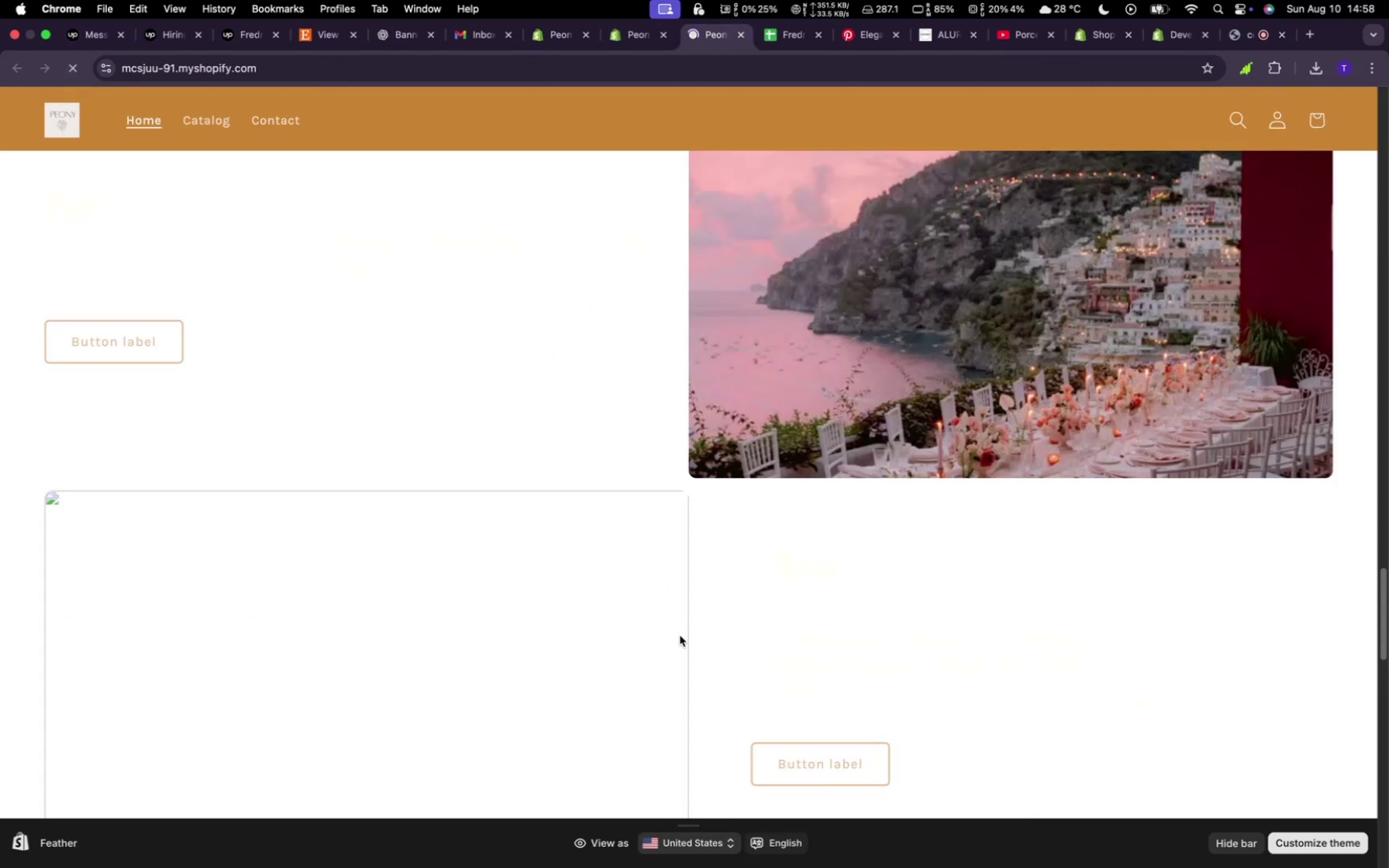 
scroll: coordinate [682, 646], scroll_direction: down, amount: 10.0
 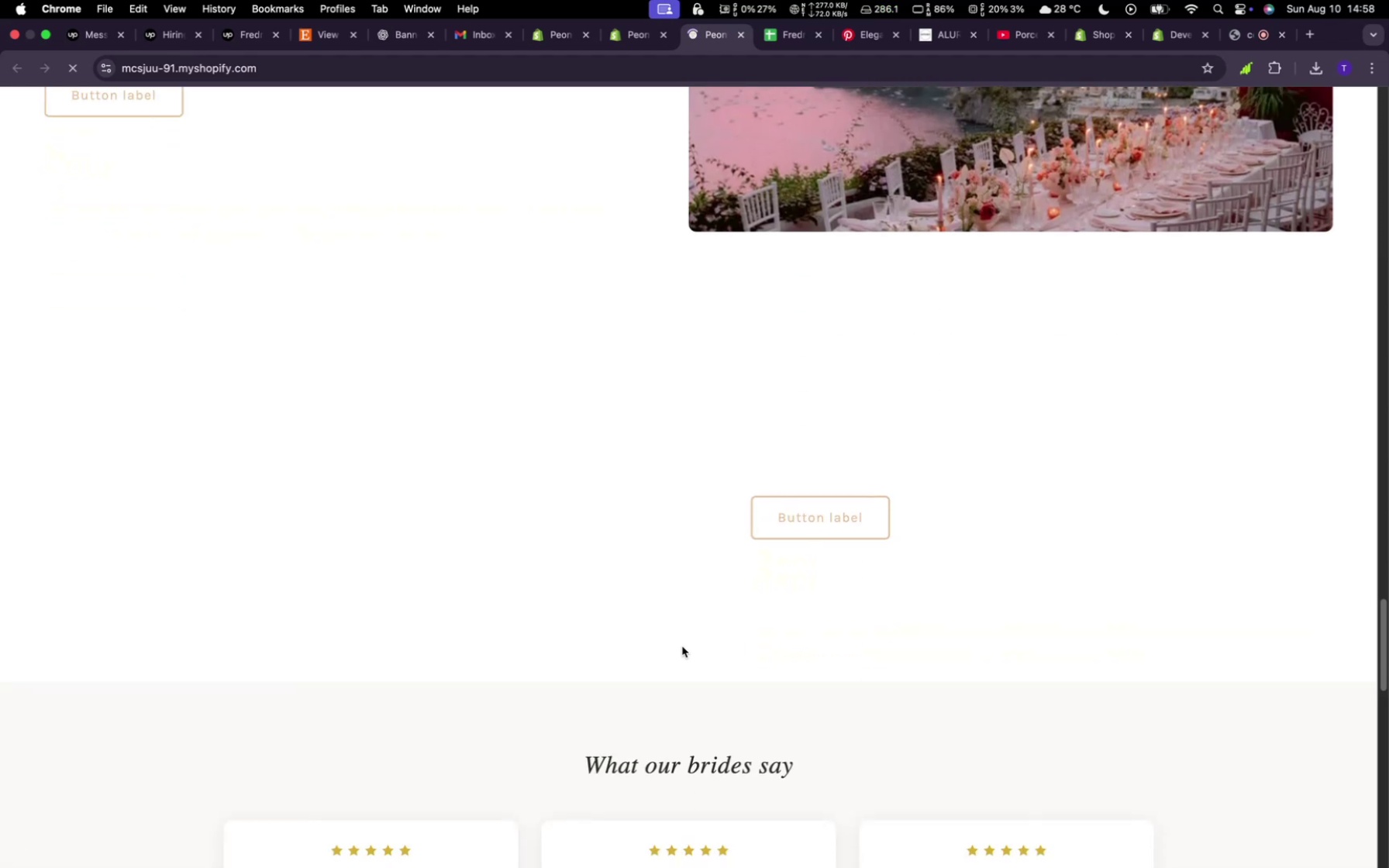 
scroll: coordinate [682, 646], scroll_direction: up, amount: 5.0
 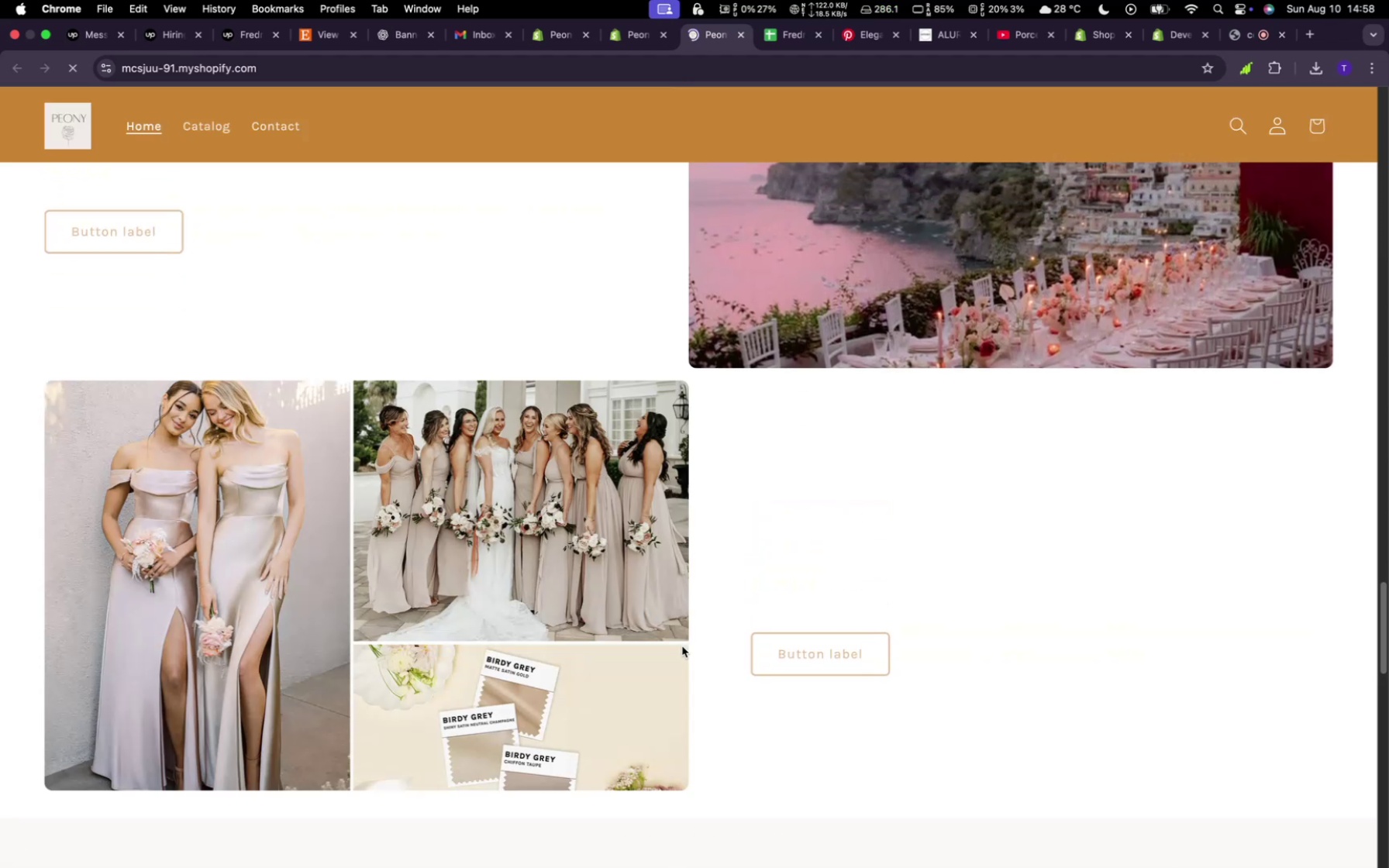 
scroll: coordinate [668, 649], scroll_direction: down, amount: 5.0
 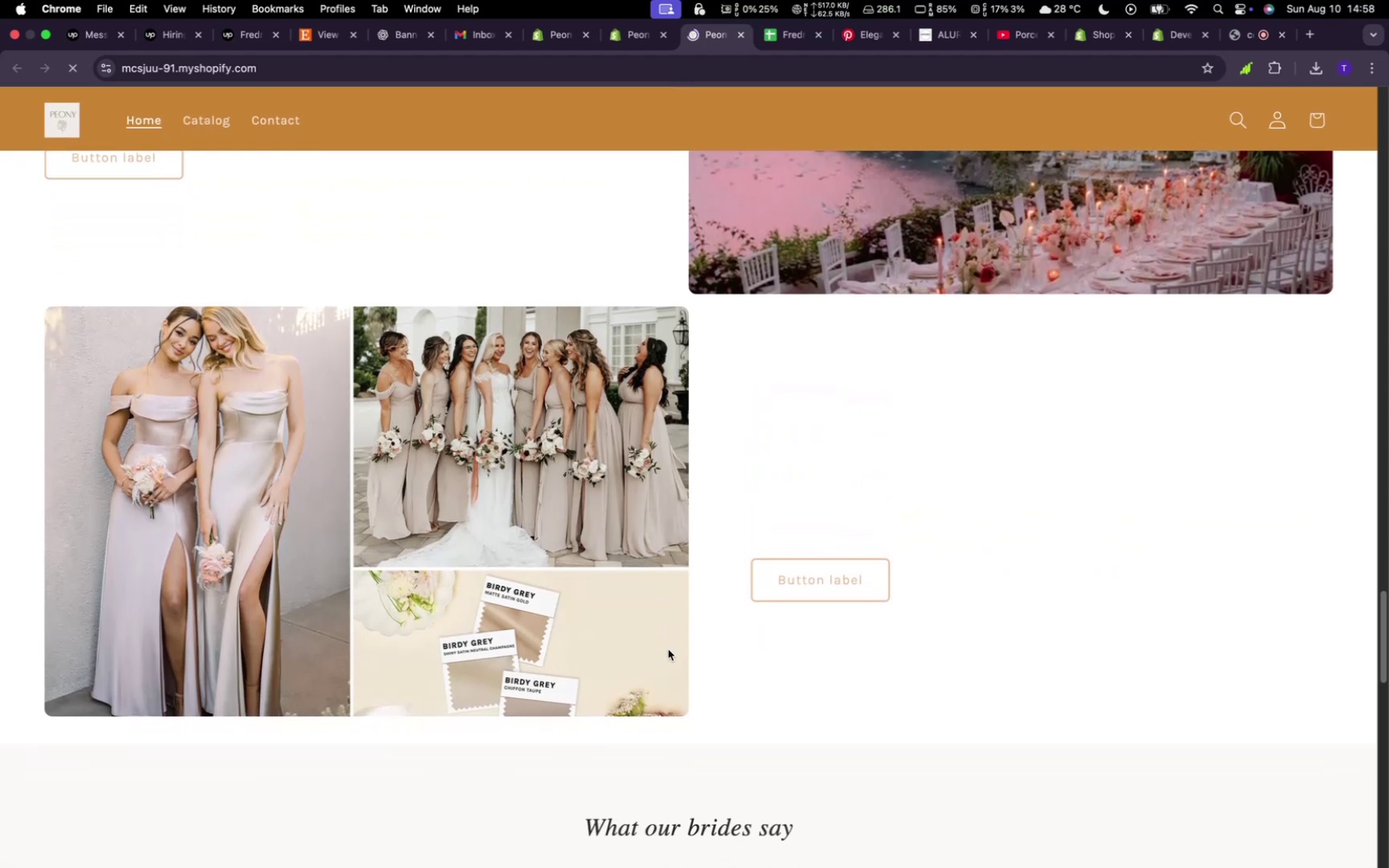 
scroll: coordinate [673, 650], scroll_direction: up, amount: 30.0
 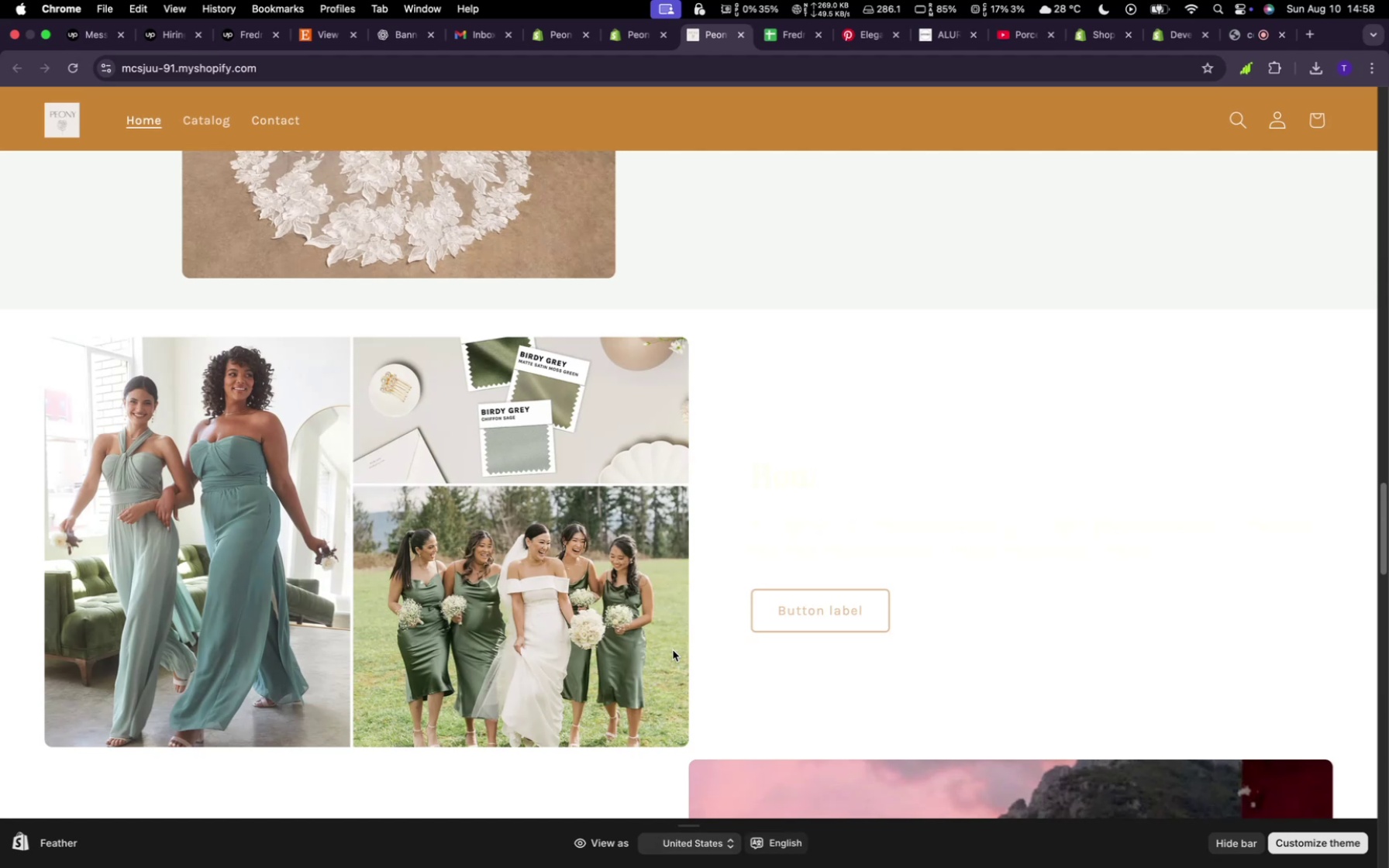 
scroll: coordinate [673, 650], scroll_direction: down, amount: 15.0
 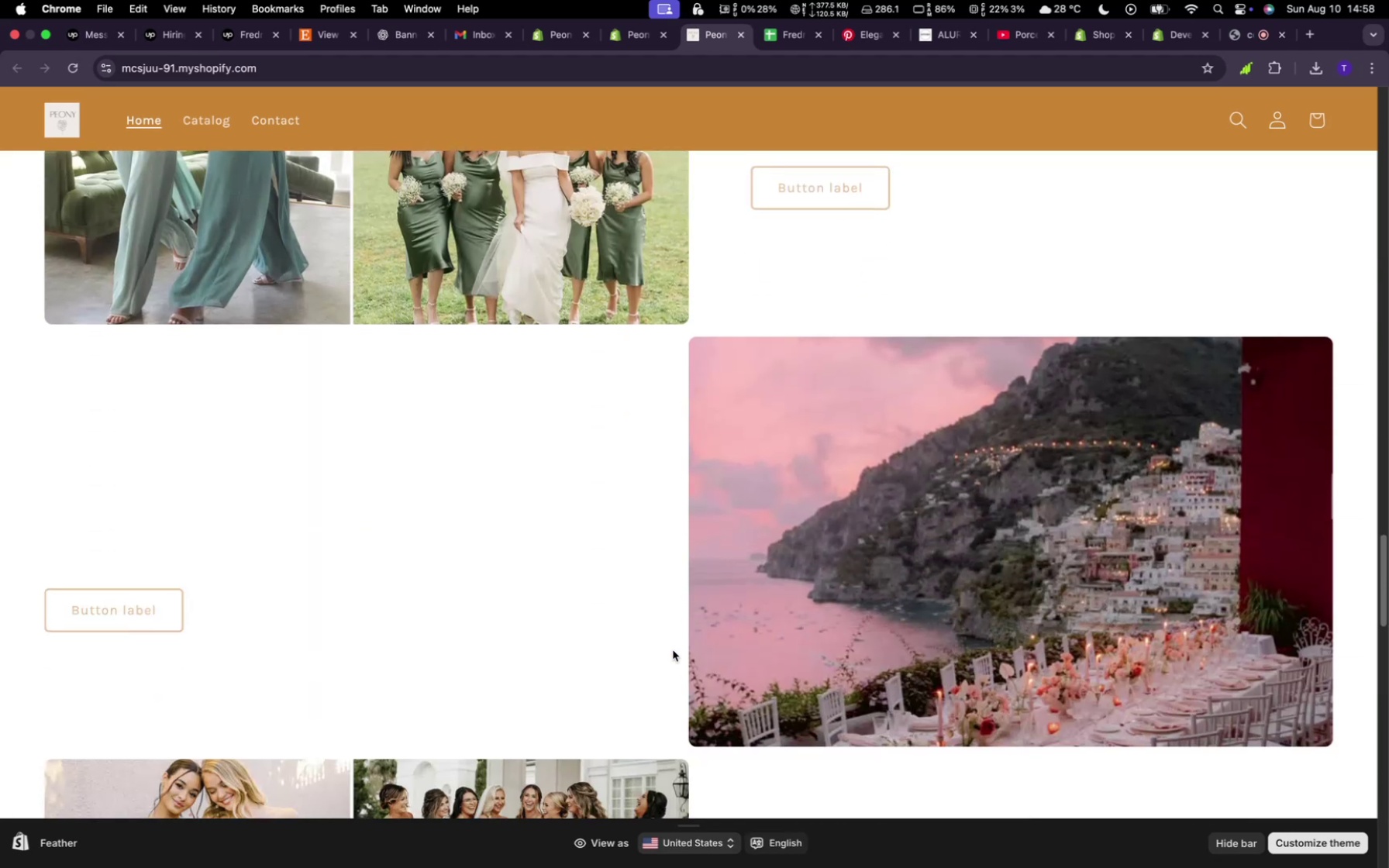 
scroll: coordinate [683, 666], scroll_direction: up, amount: 81.0
 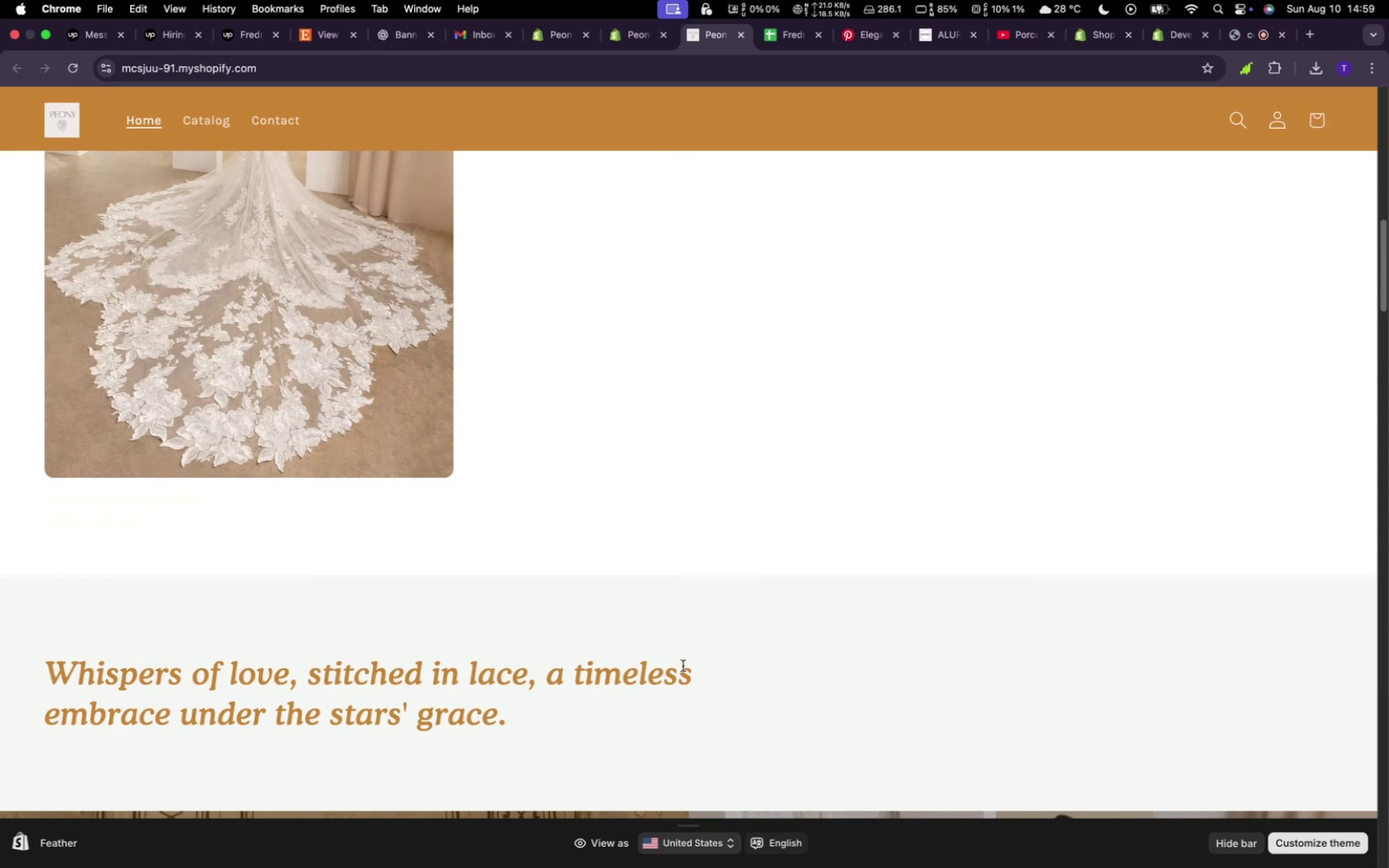 
wait(24.03)
 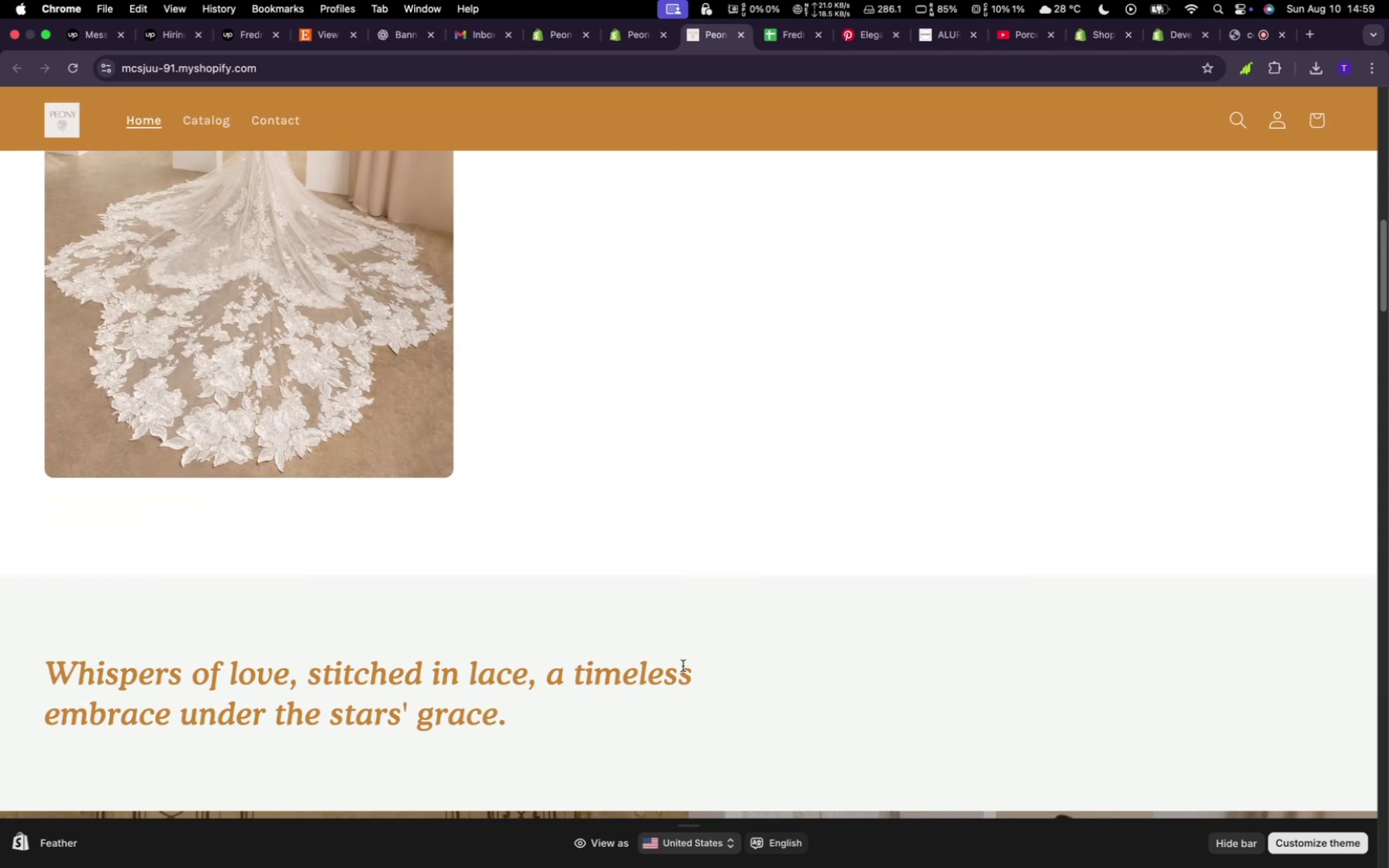 
scroll: coordinate [743, 598], scroll_direction: up, amount: 65.0
 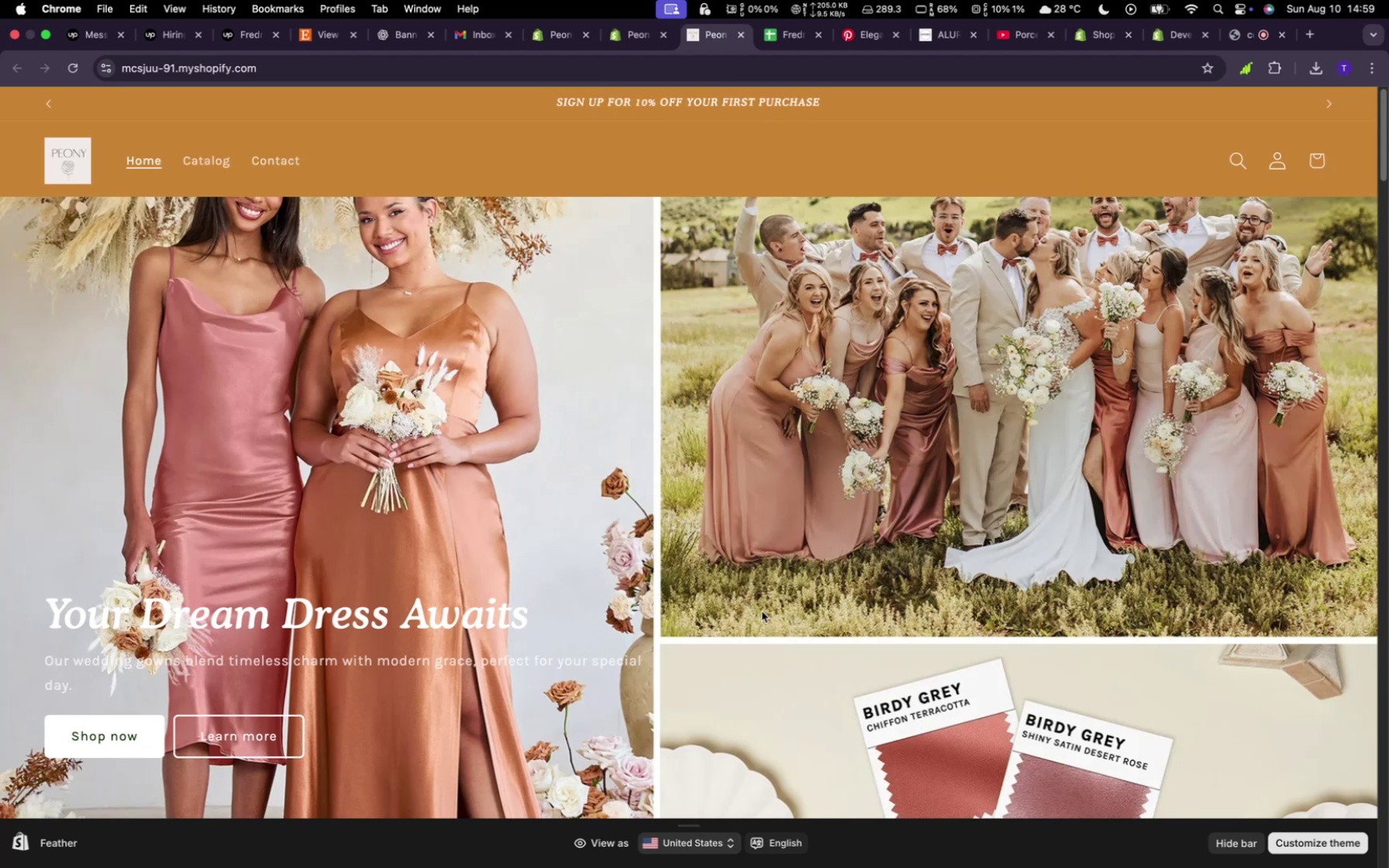 
wait(18.5)
 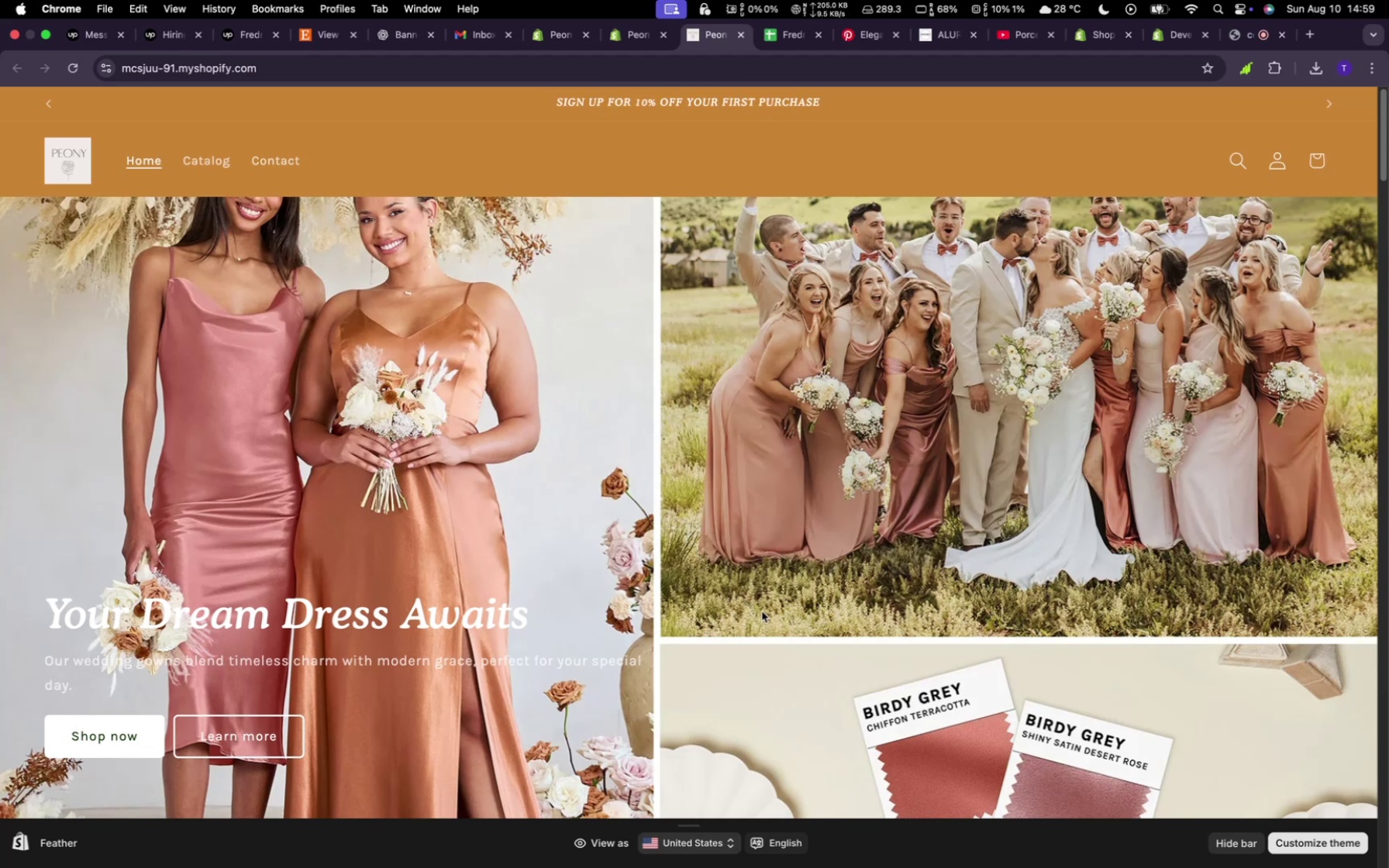 
left_click([629, 42])
 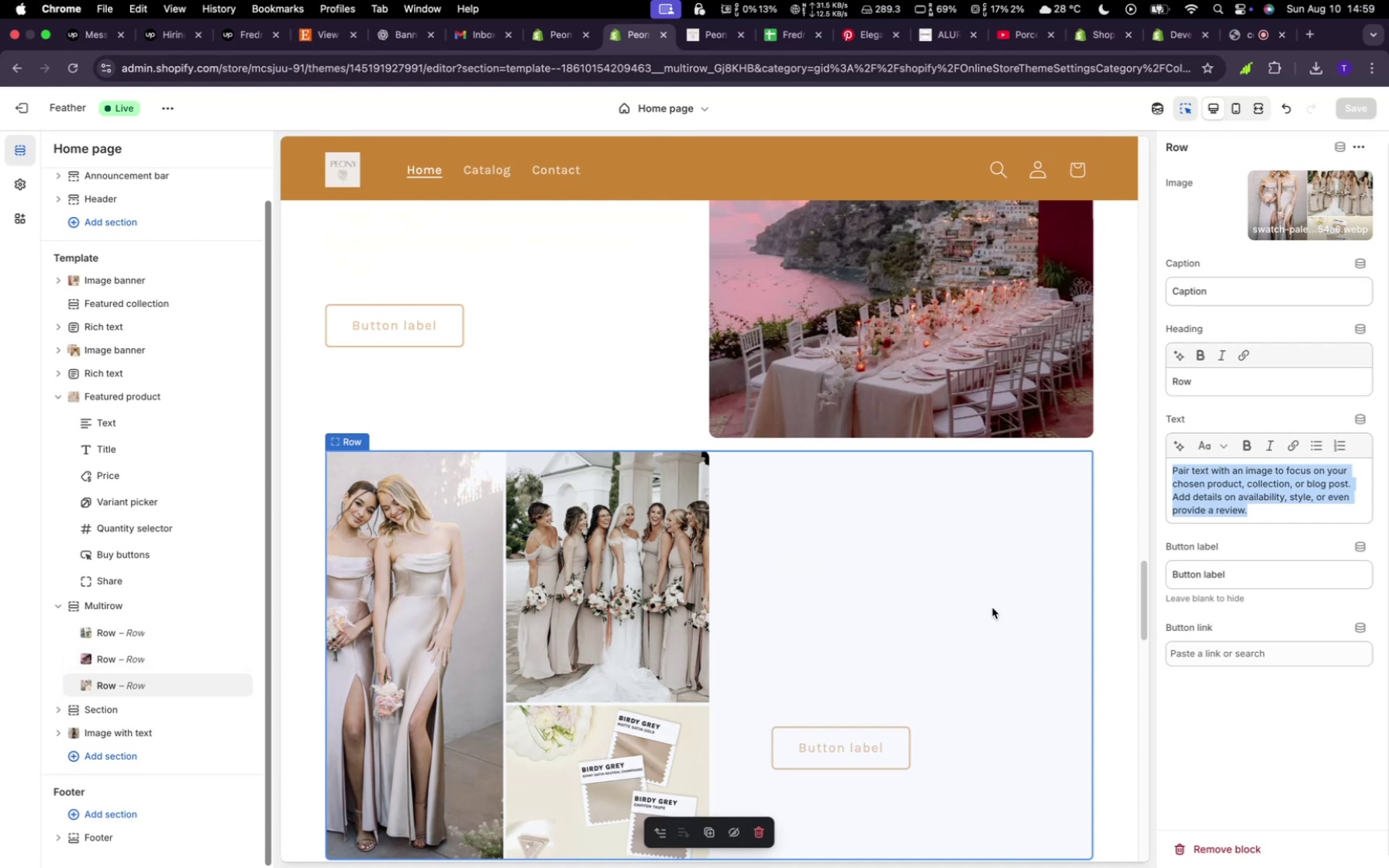 
left_click([915, 725])
 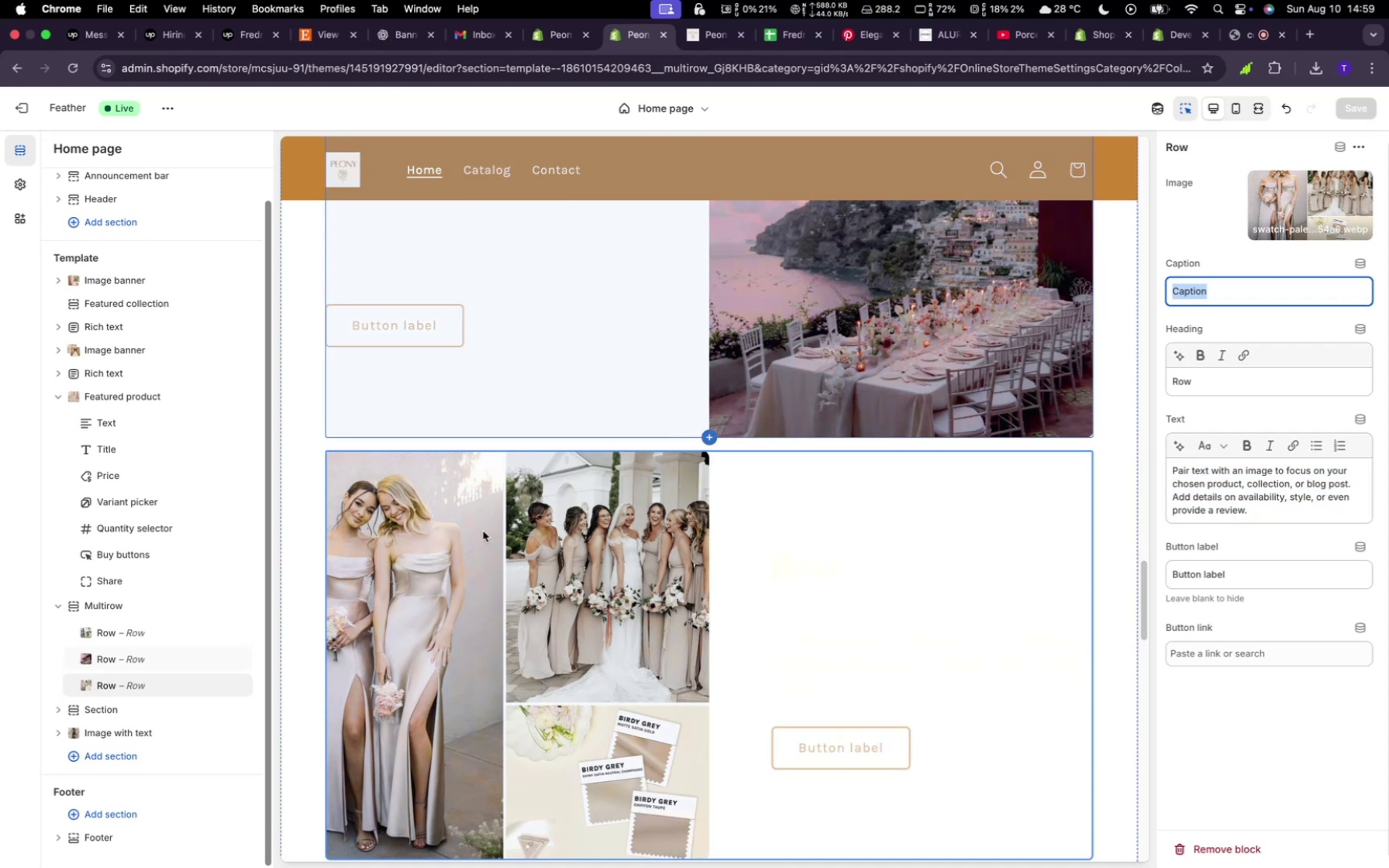 
left_click([118, 598])
 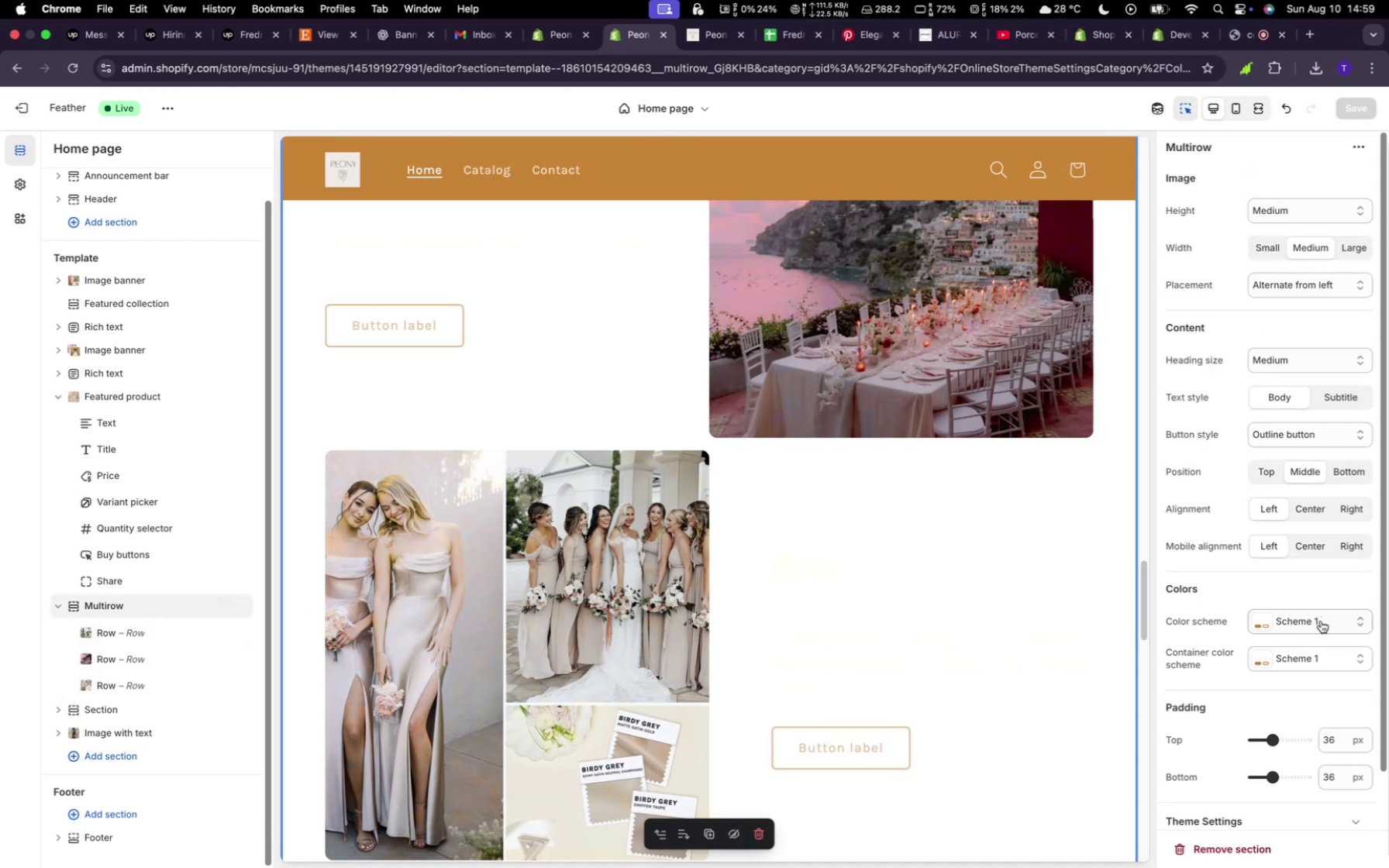 
left_click([1320, 622])
 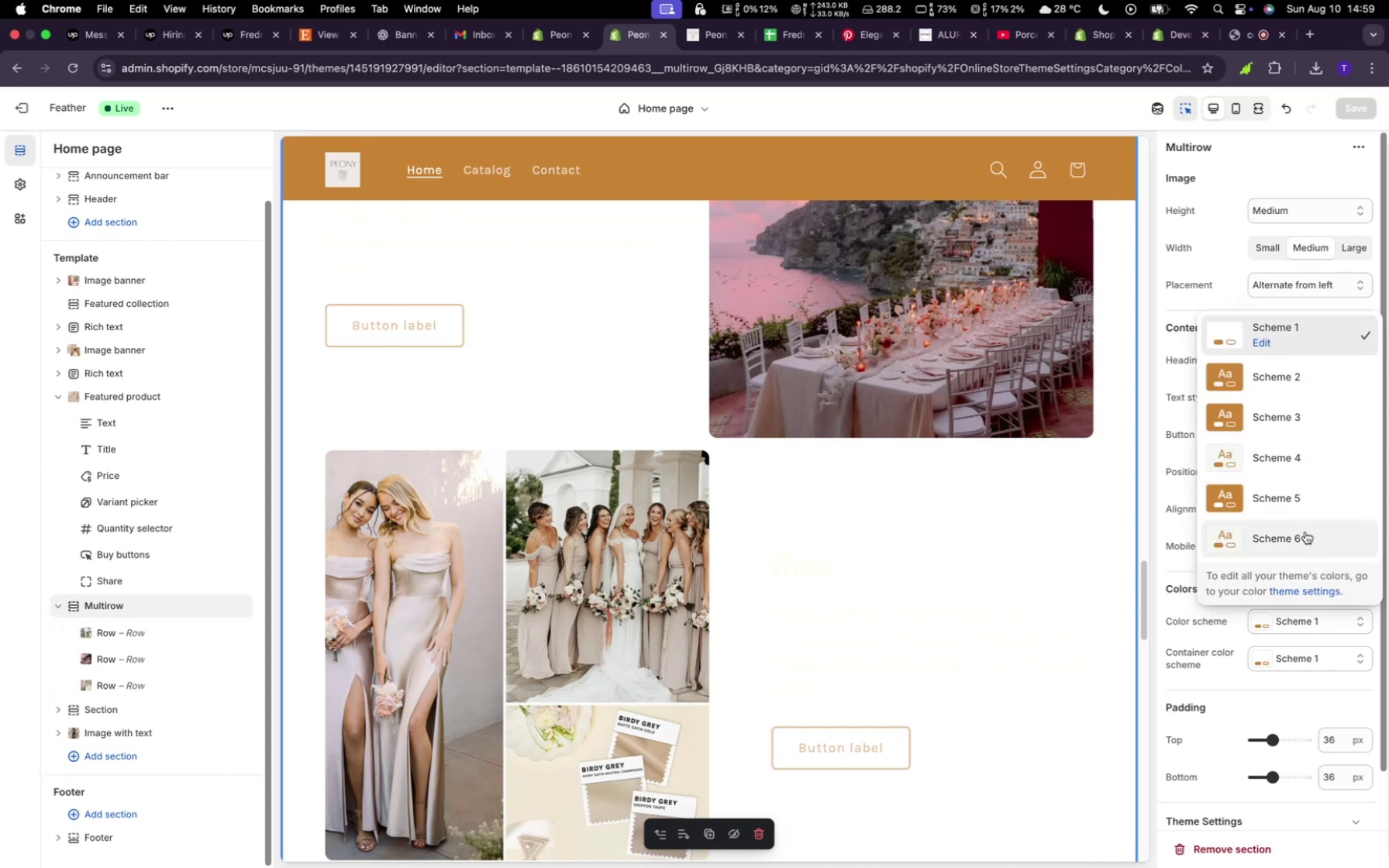 
left_click([1305, 532])
 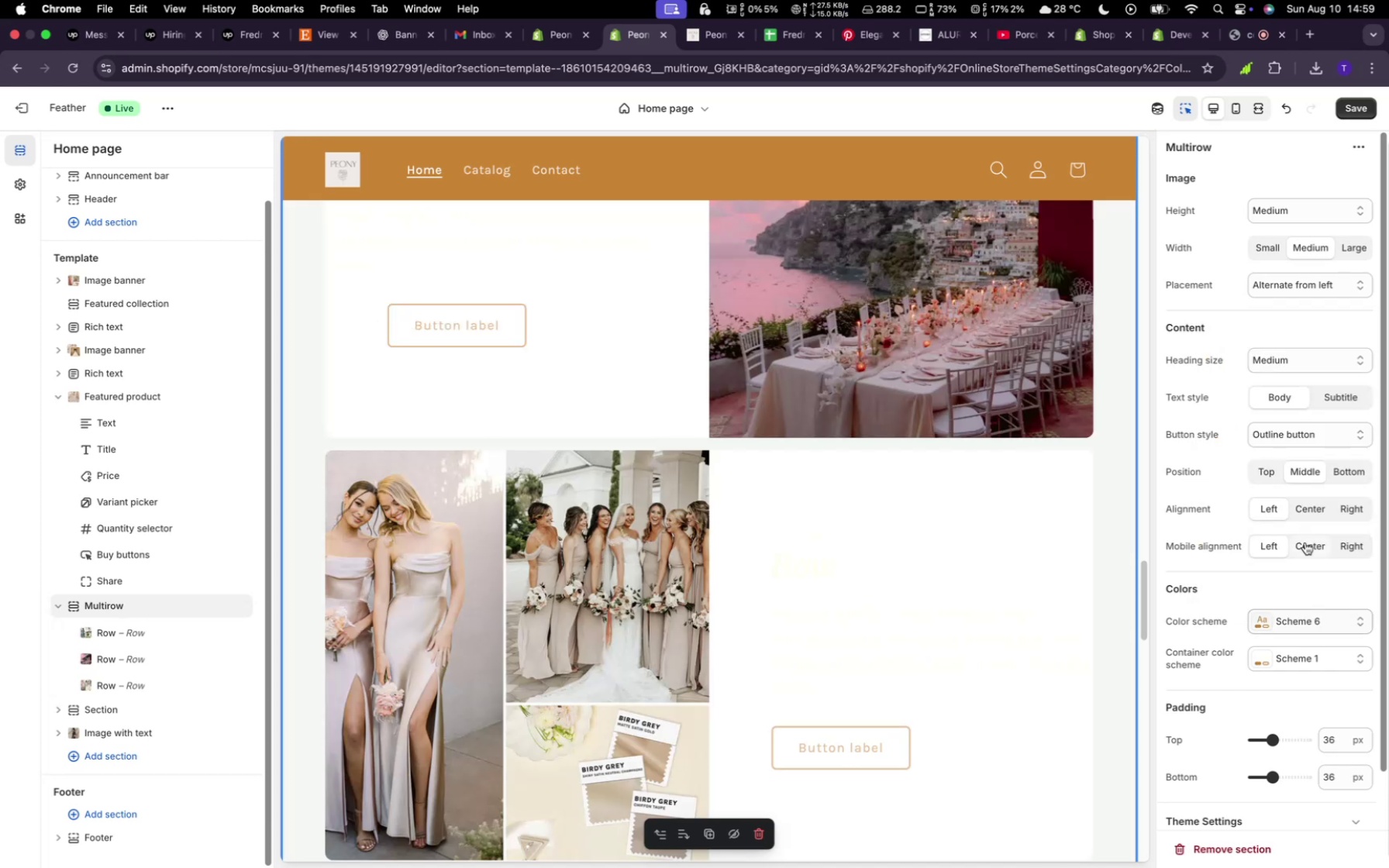 
left_click([1308, 628])
 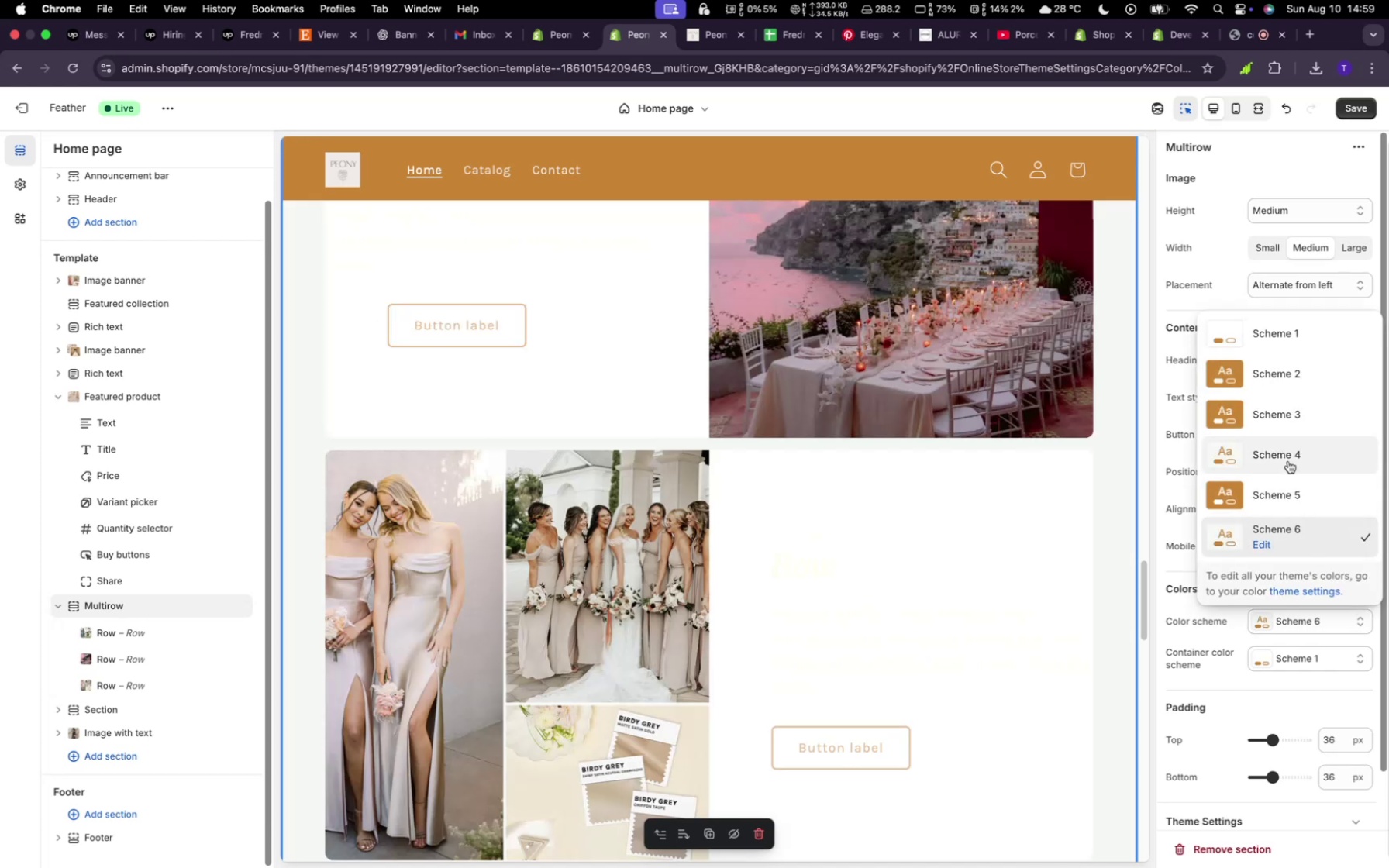 
left_click([1288, 461])
 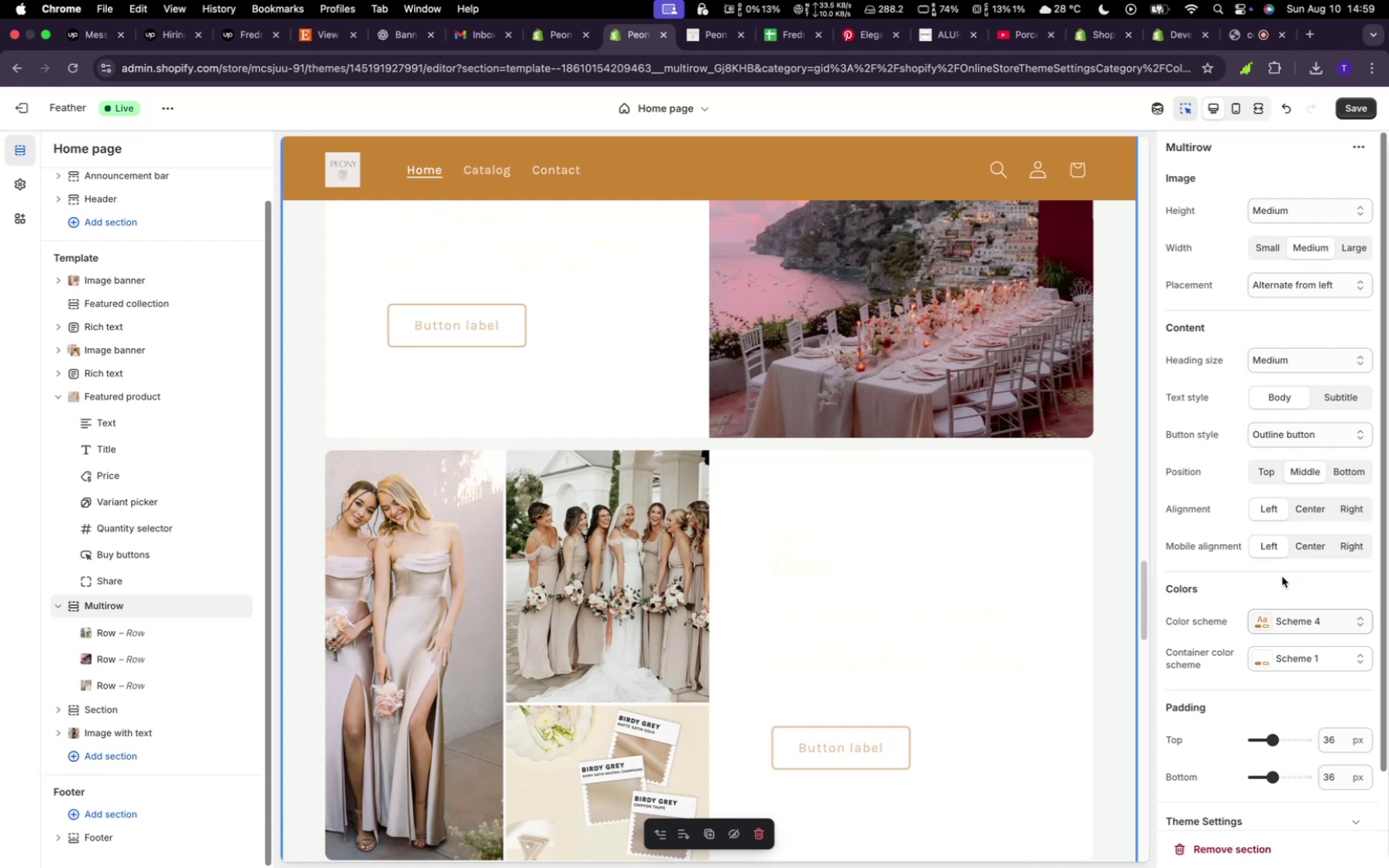 
scroll: coordinate [636, 717], scroll_direction: up, amount: 16.0
 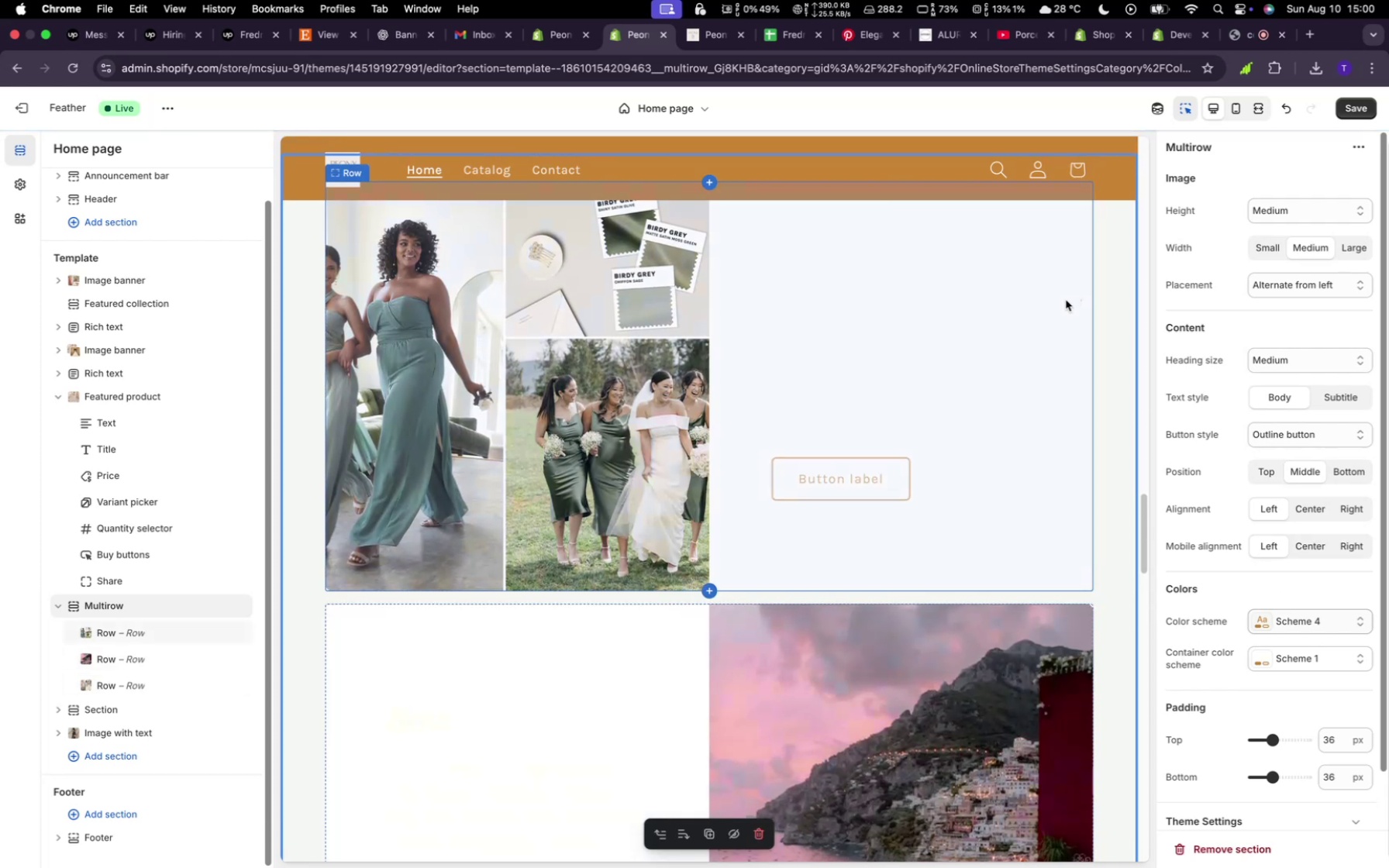 
left_click([996, 415])
 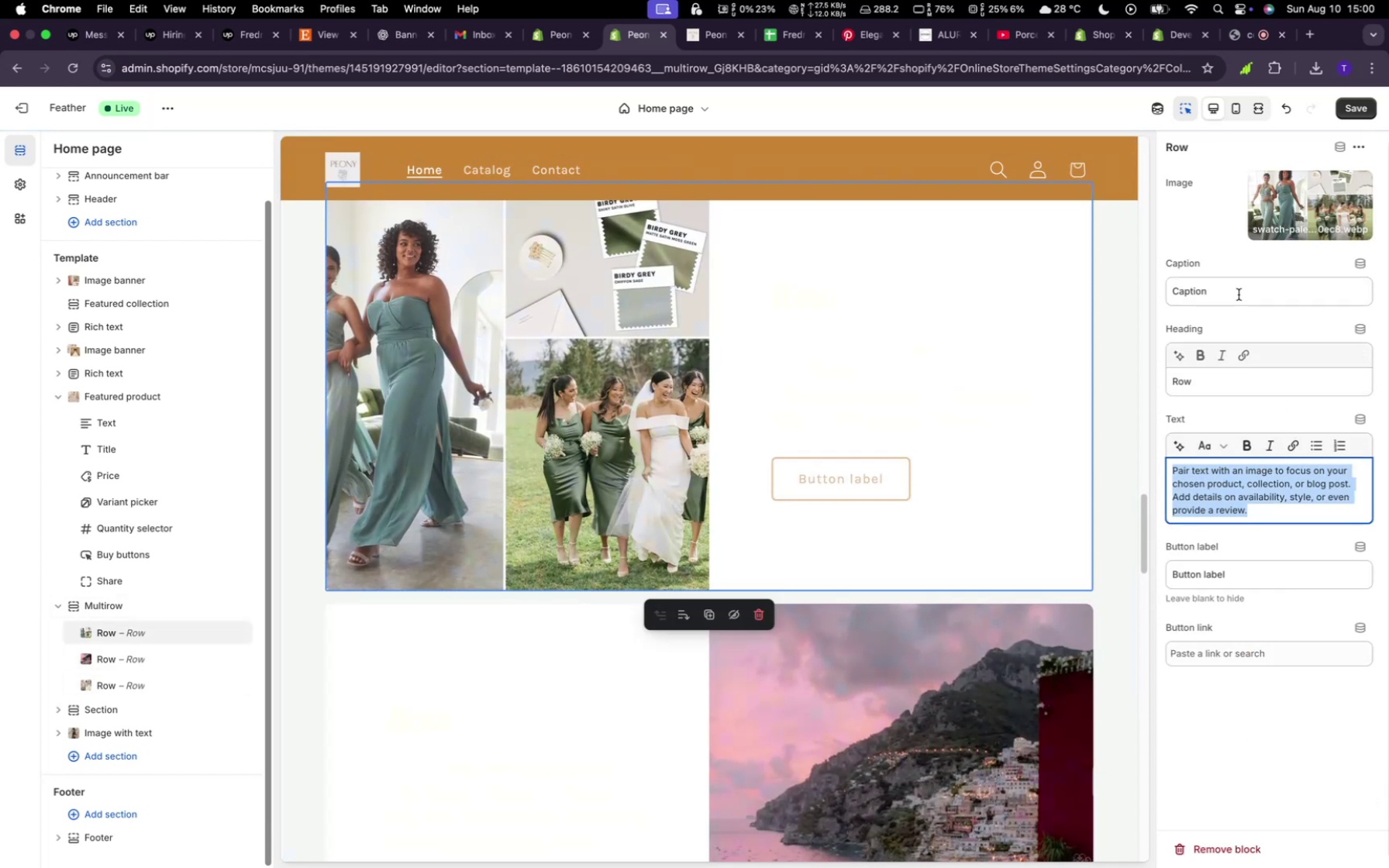 
wait(5.1)
 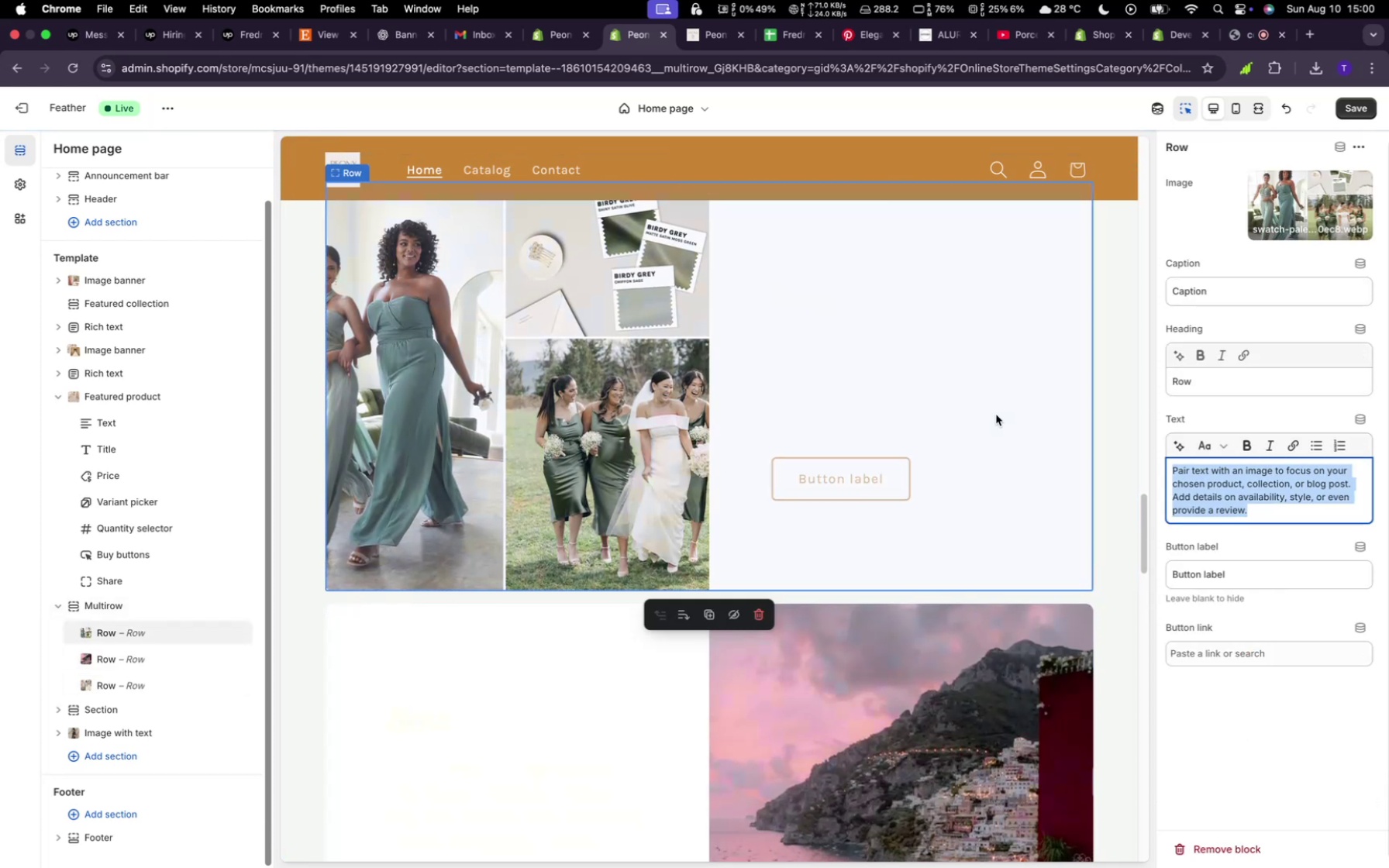 
left_click([1239, 294])
 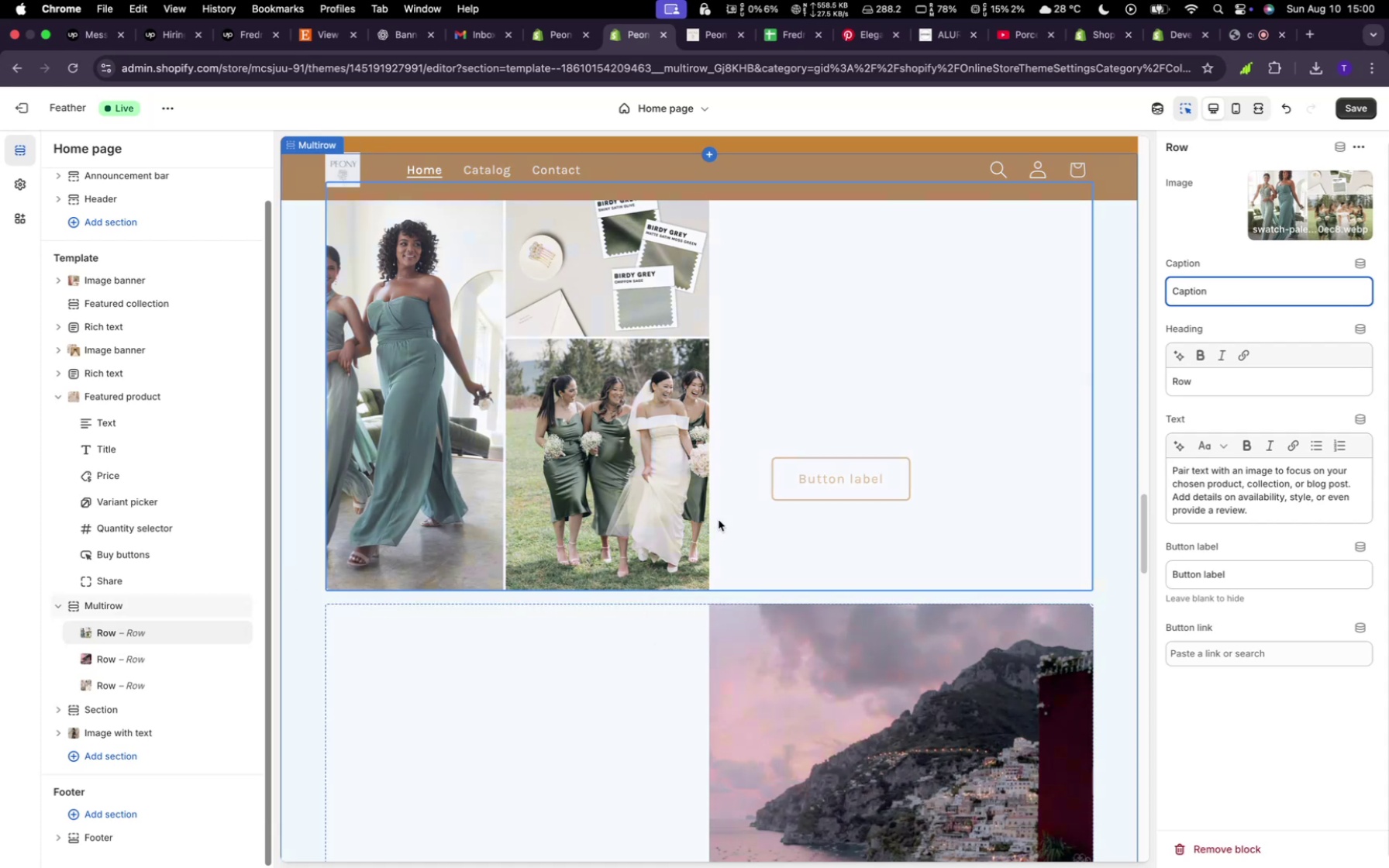 
wait(5.09)
 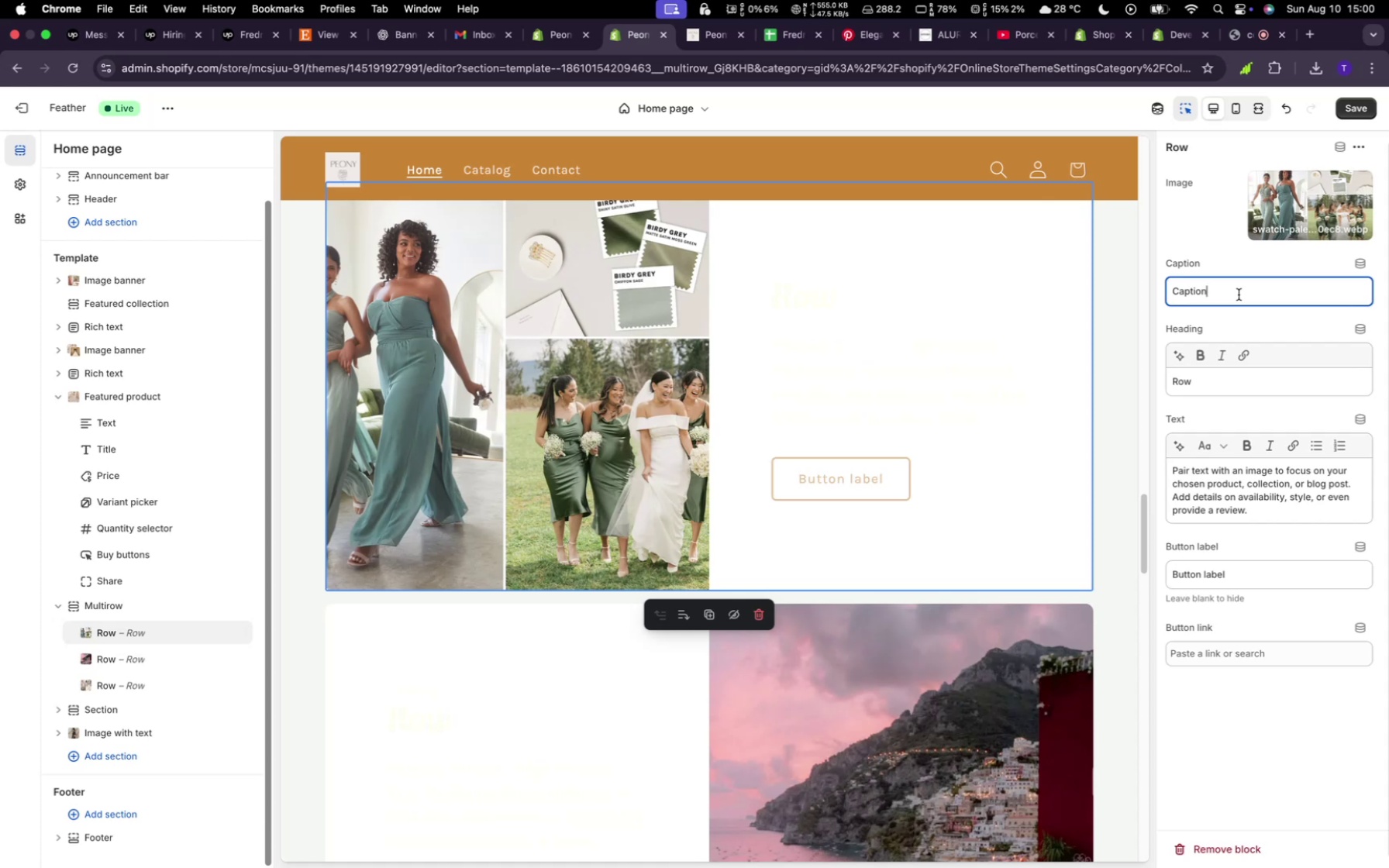 
left_click([98, 605])
 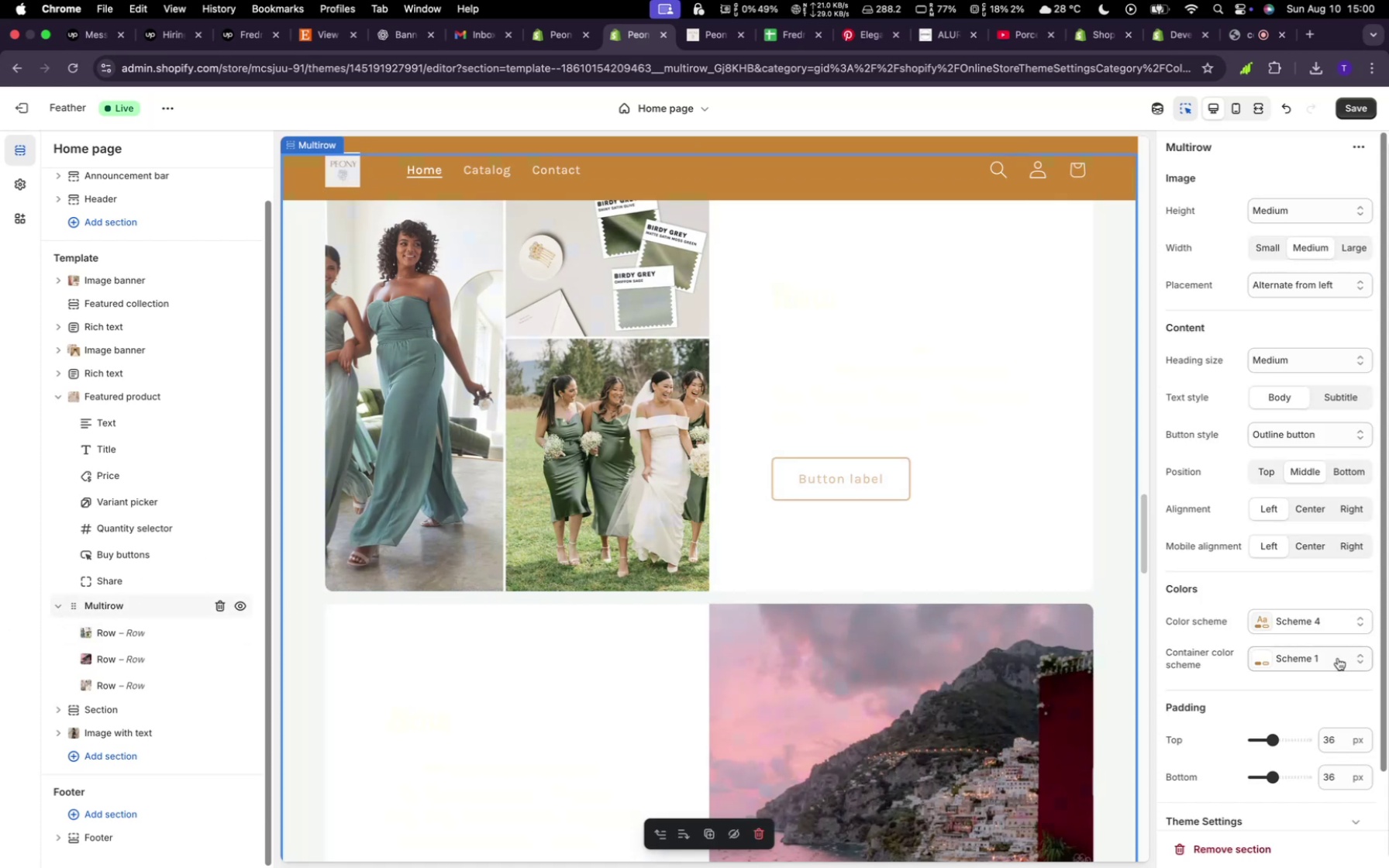 
left_click([1322, 631])
 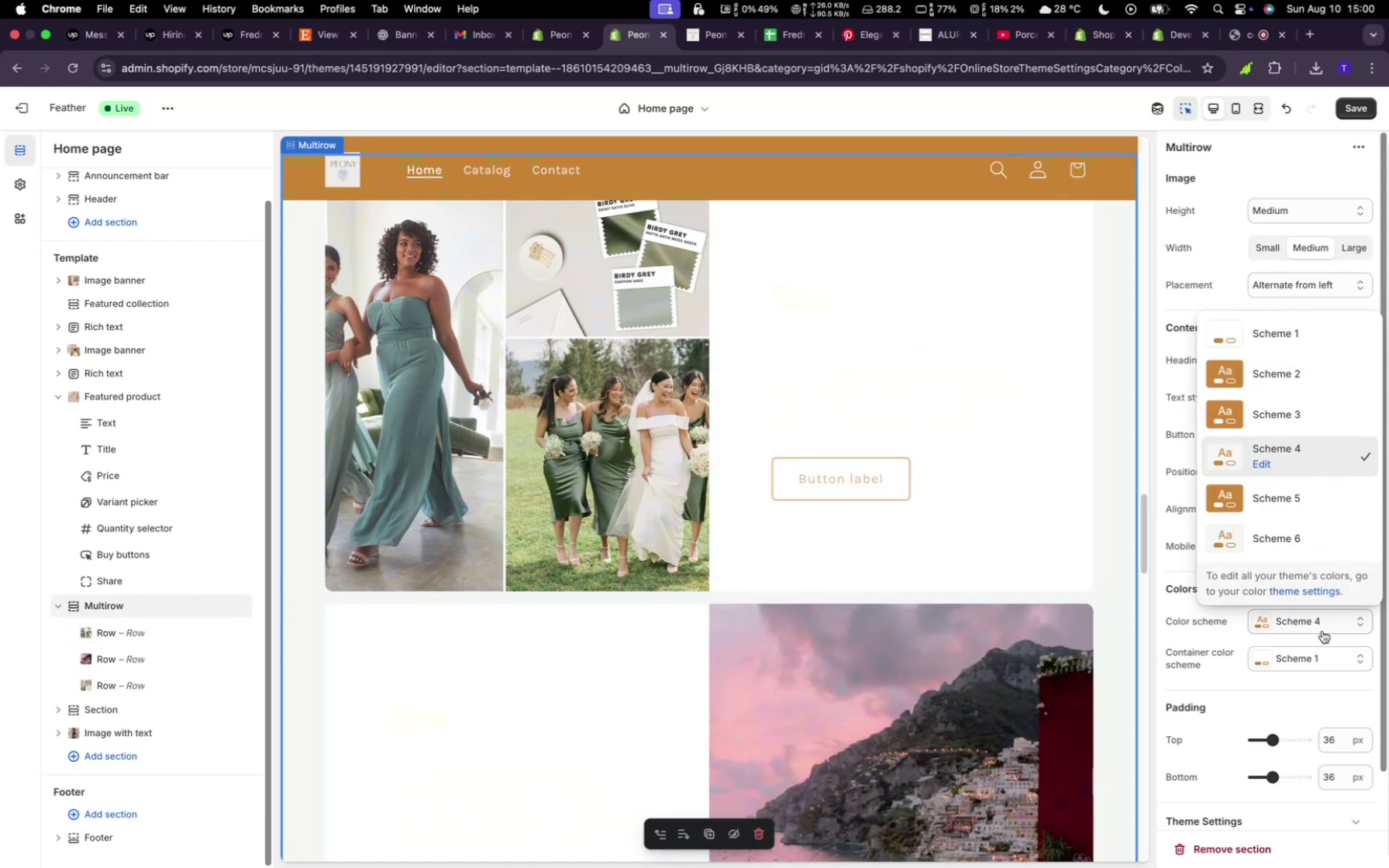 
left_click([1318, 651])
 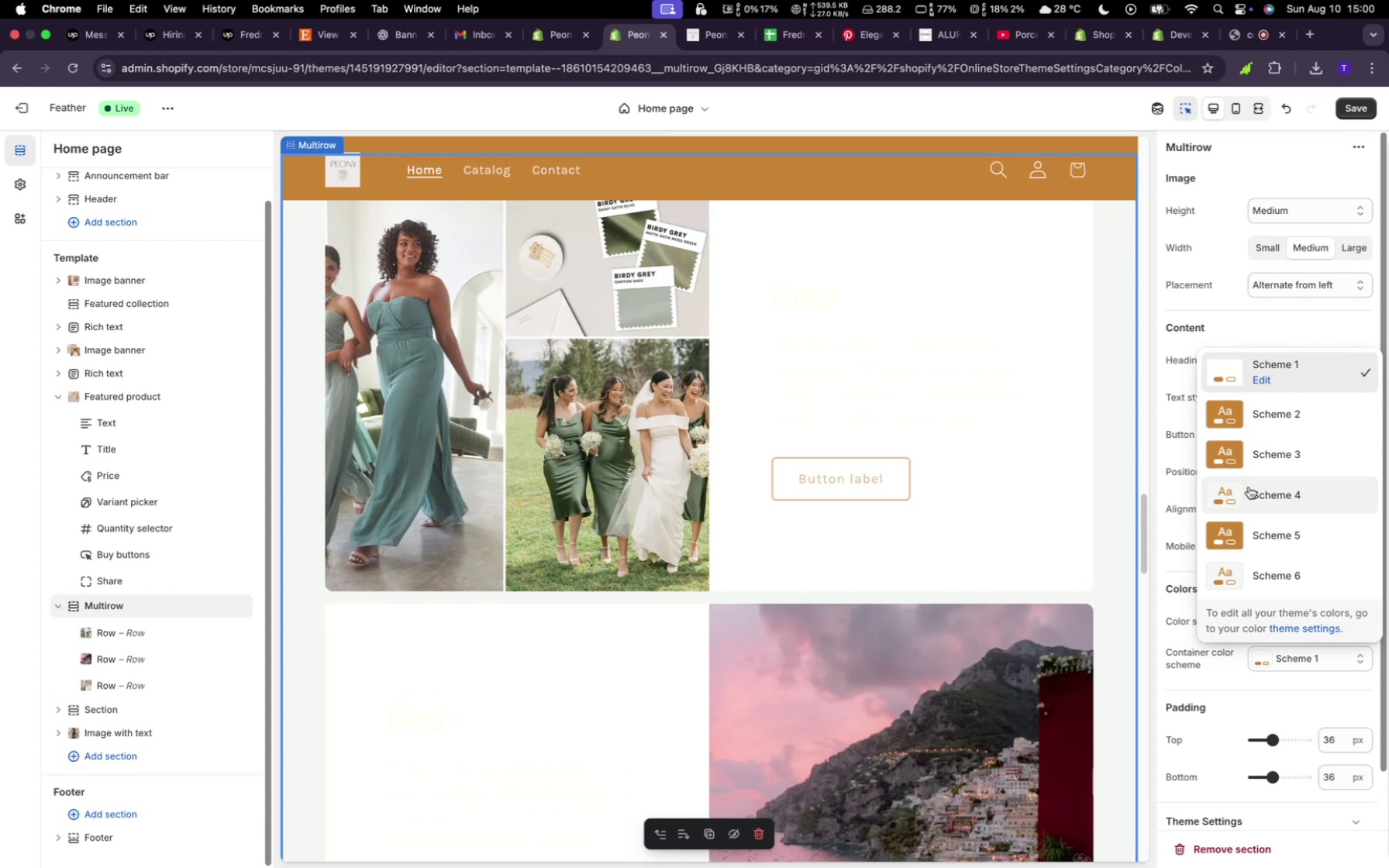 
left_click([1249, 487])
 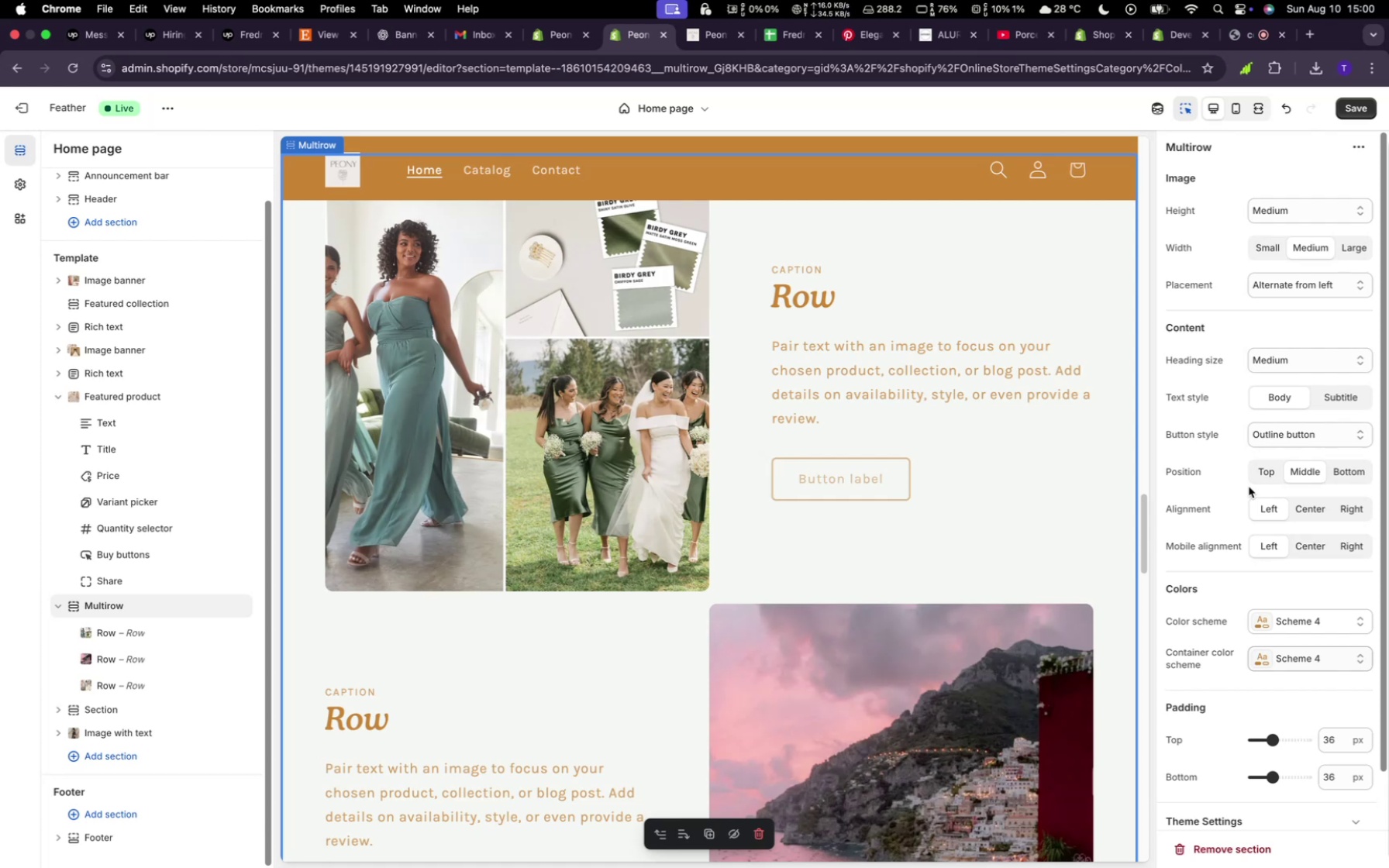 
wait(22.98)
 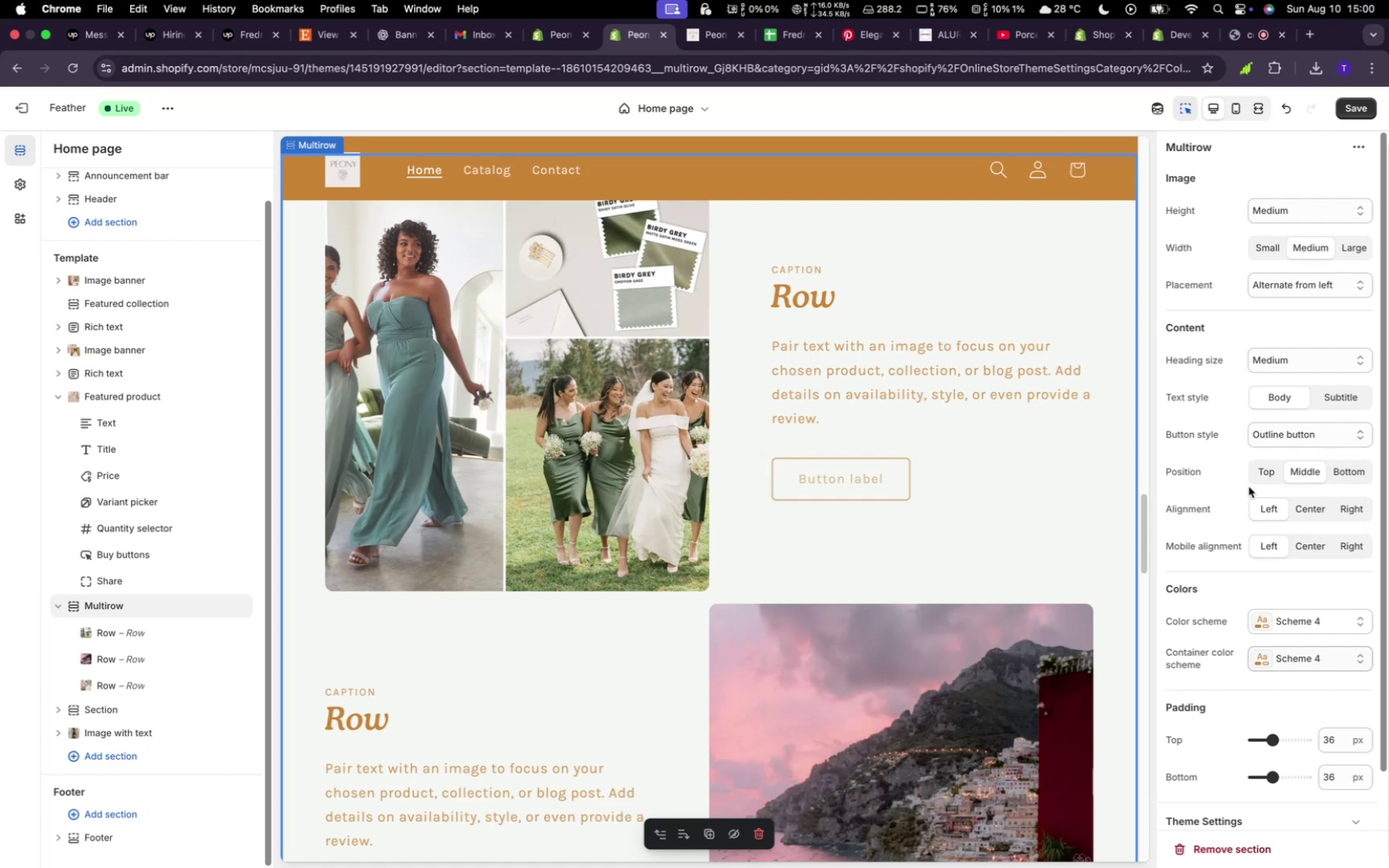 
scroll: coordinate [1317, 691], scroll_direction: down, amount: 13.0
 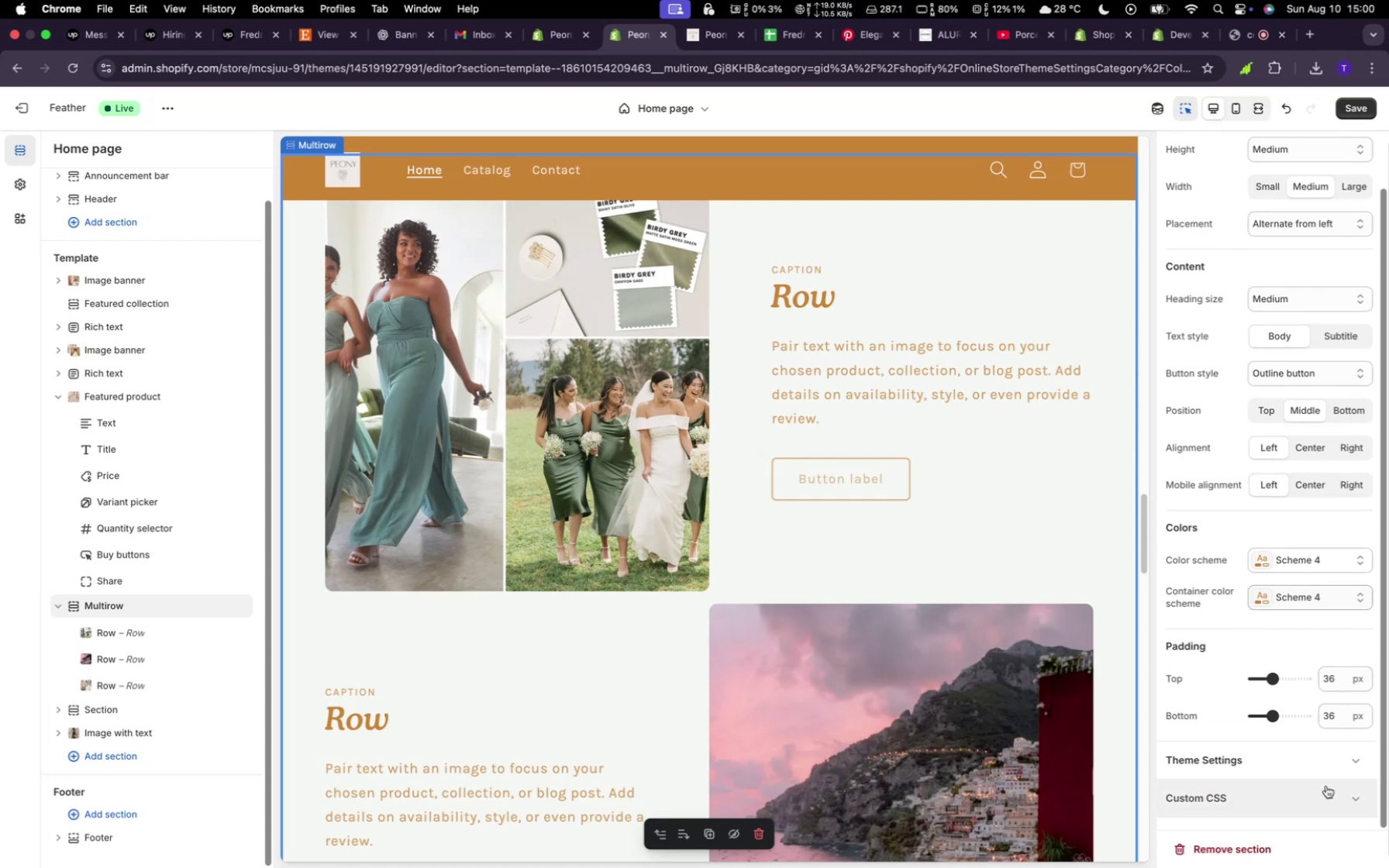 
left_click([1332, 764])
 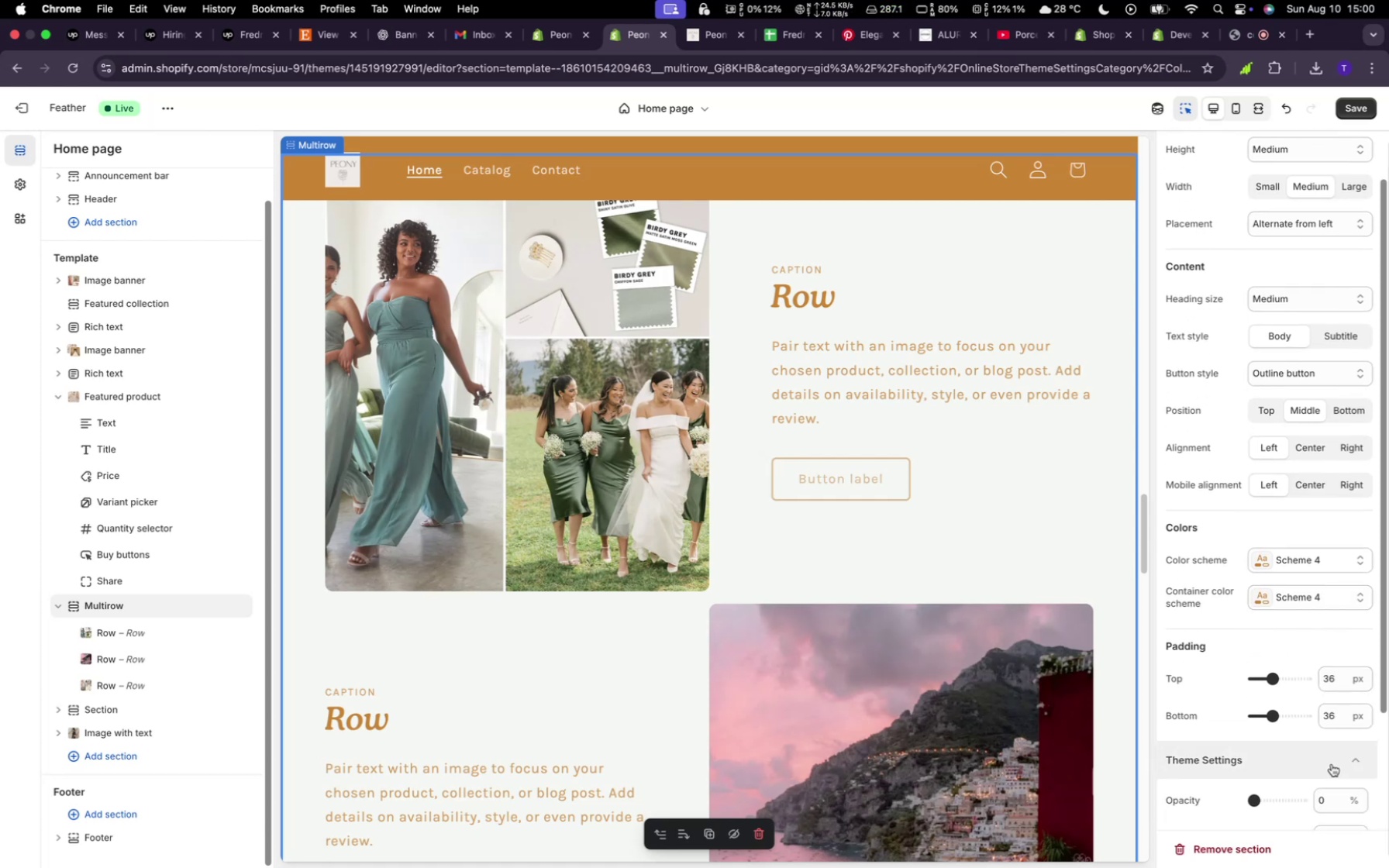 
scroll: coordinate [1332, 763], scroll_direction: down, amount: 6.0
 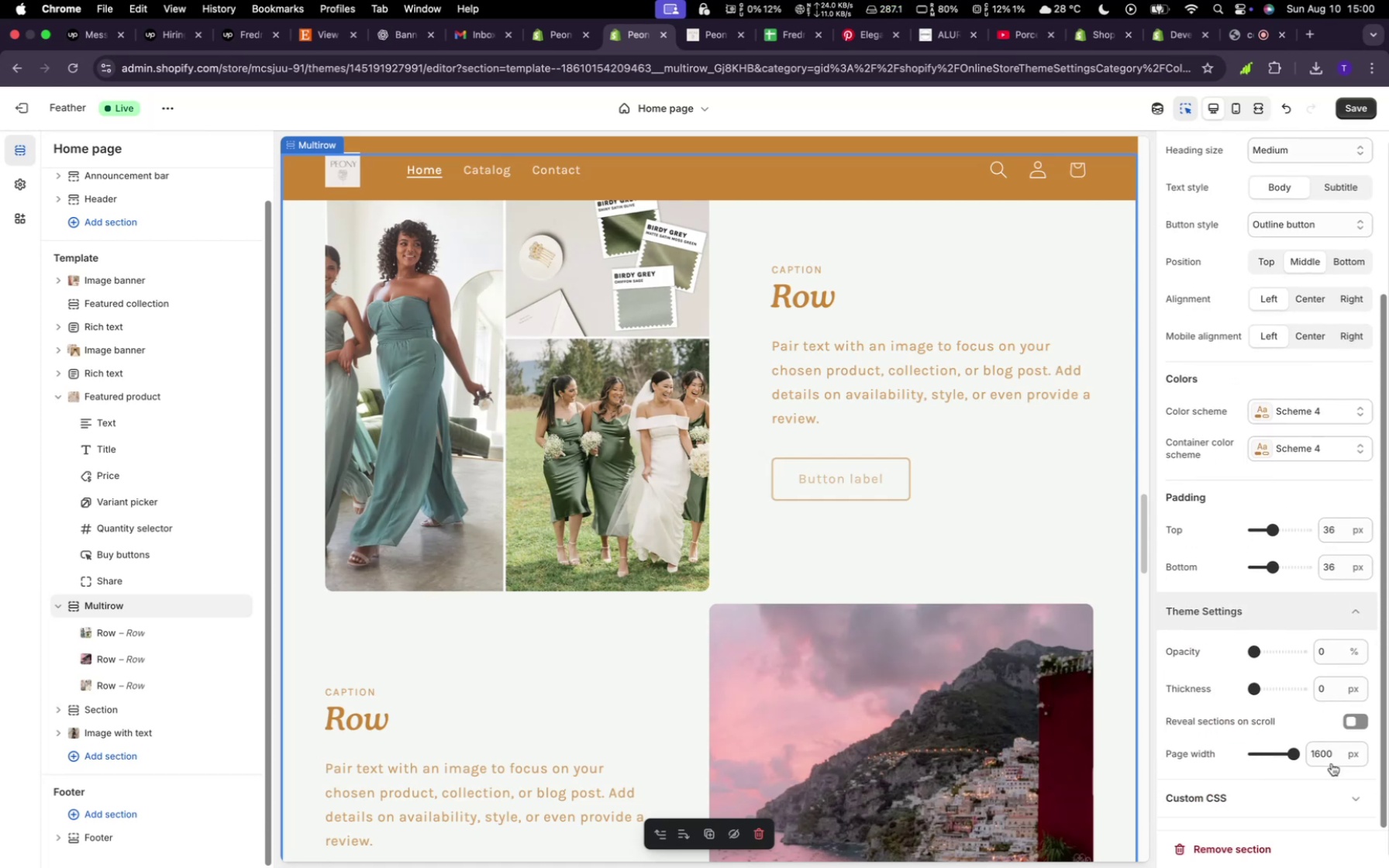 
scroll: coordinate [1329, 765], scroll_direction: up, amount: 8.0
 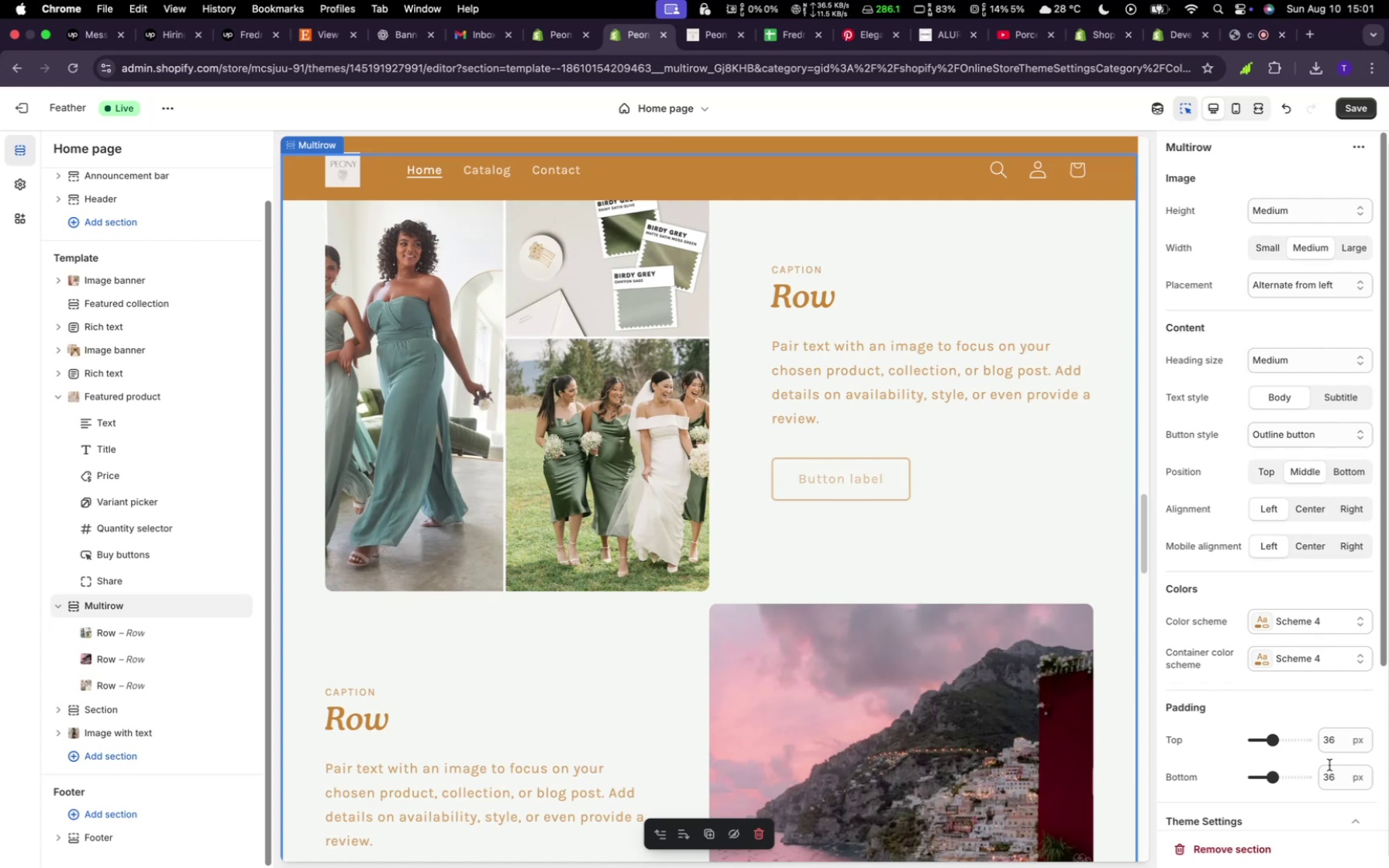 
wait(24.13)
 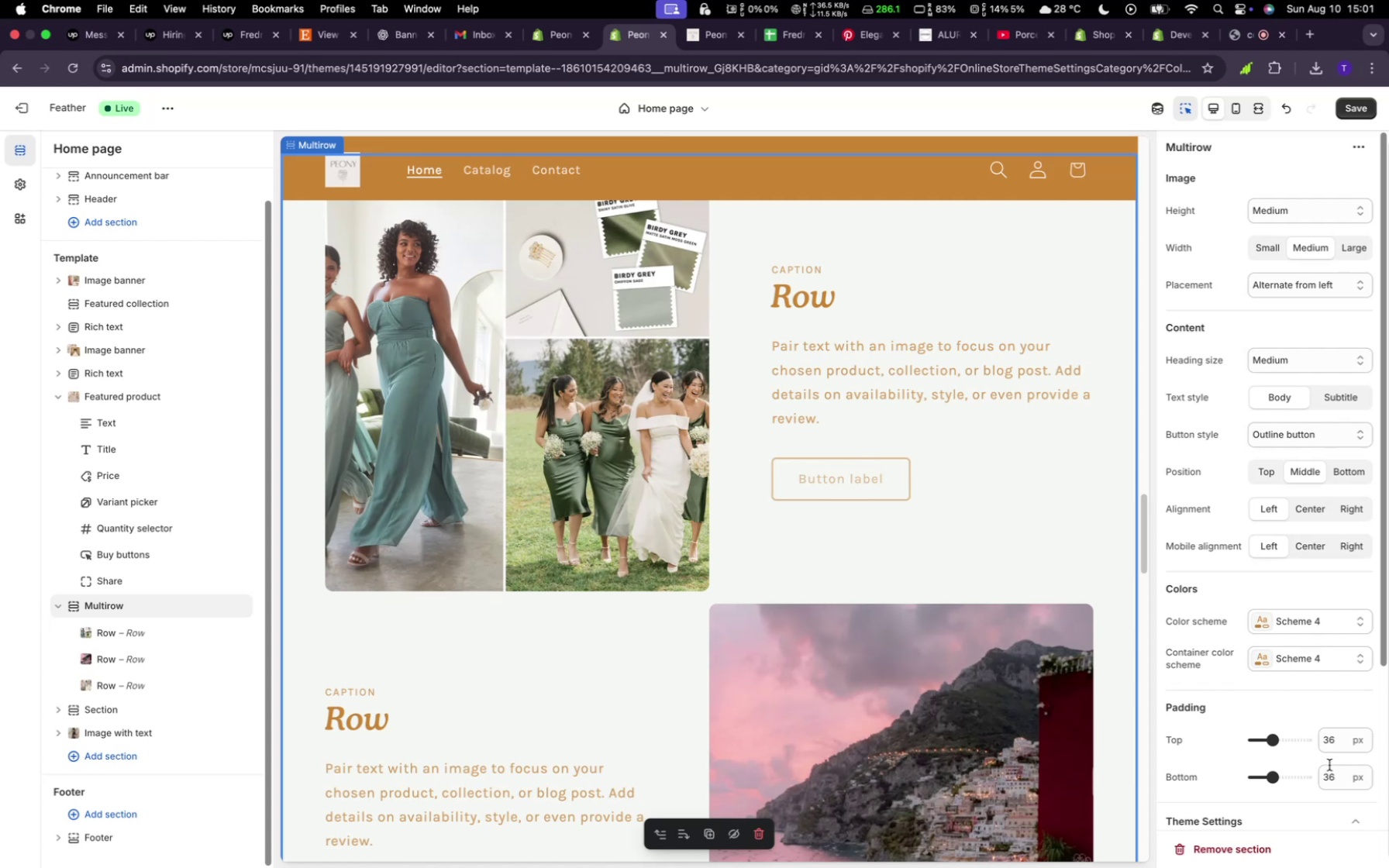 
scroll: coordinate [927, 482], scroll_direction: up, amount: 37.0
 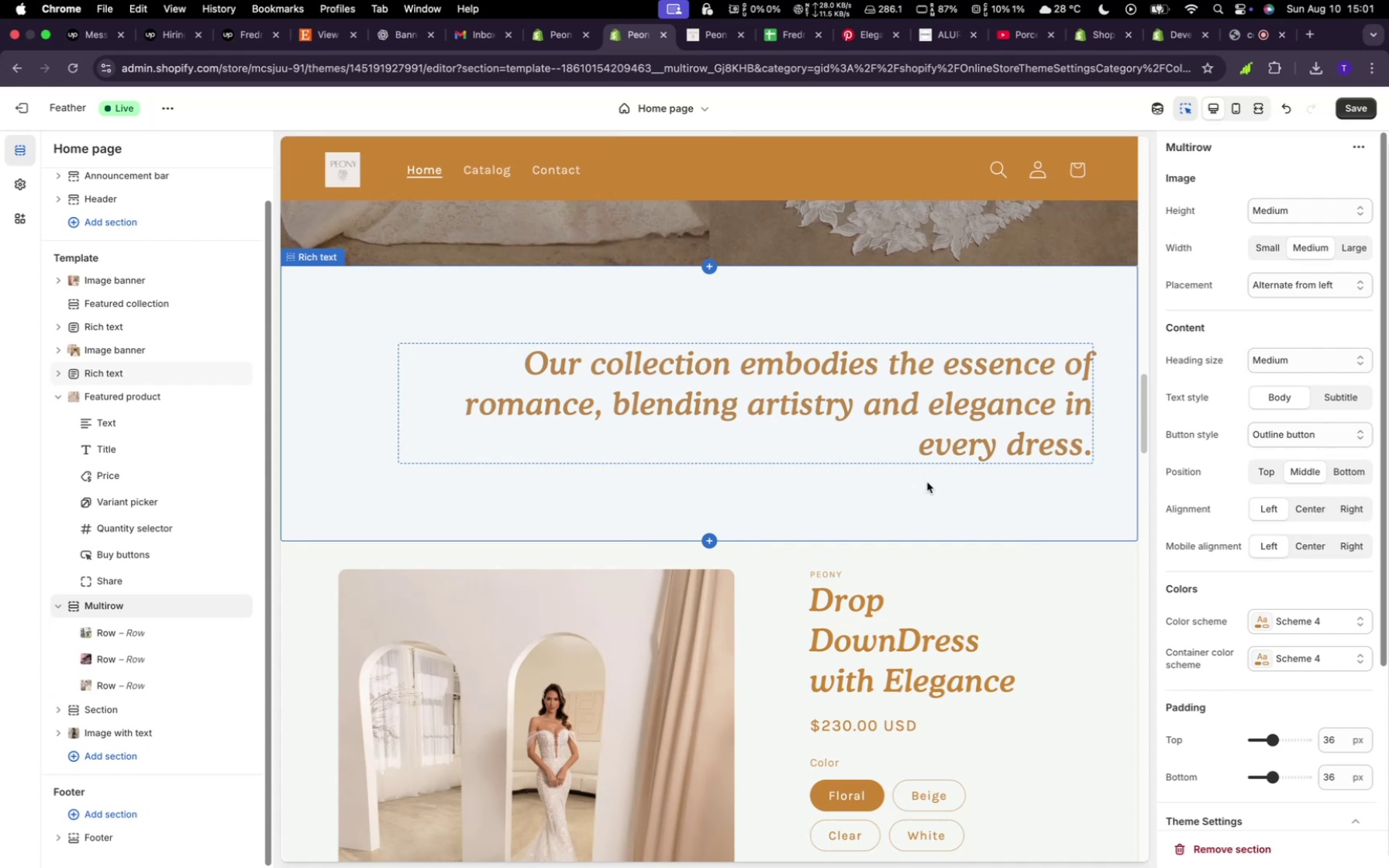 
wait(17.95)
 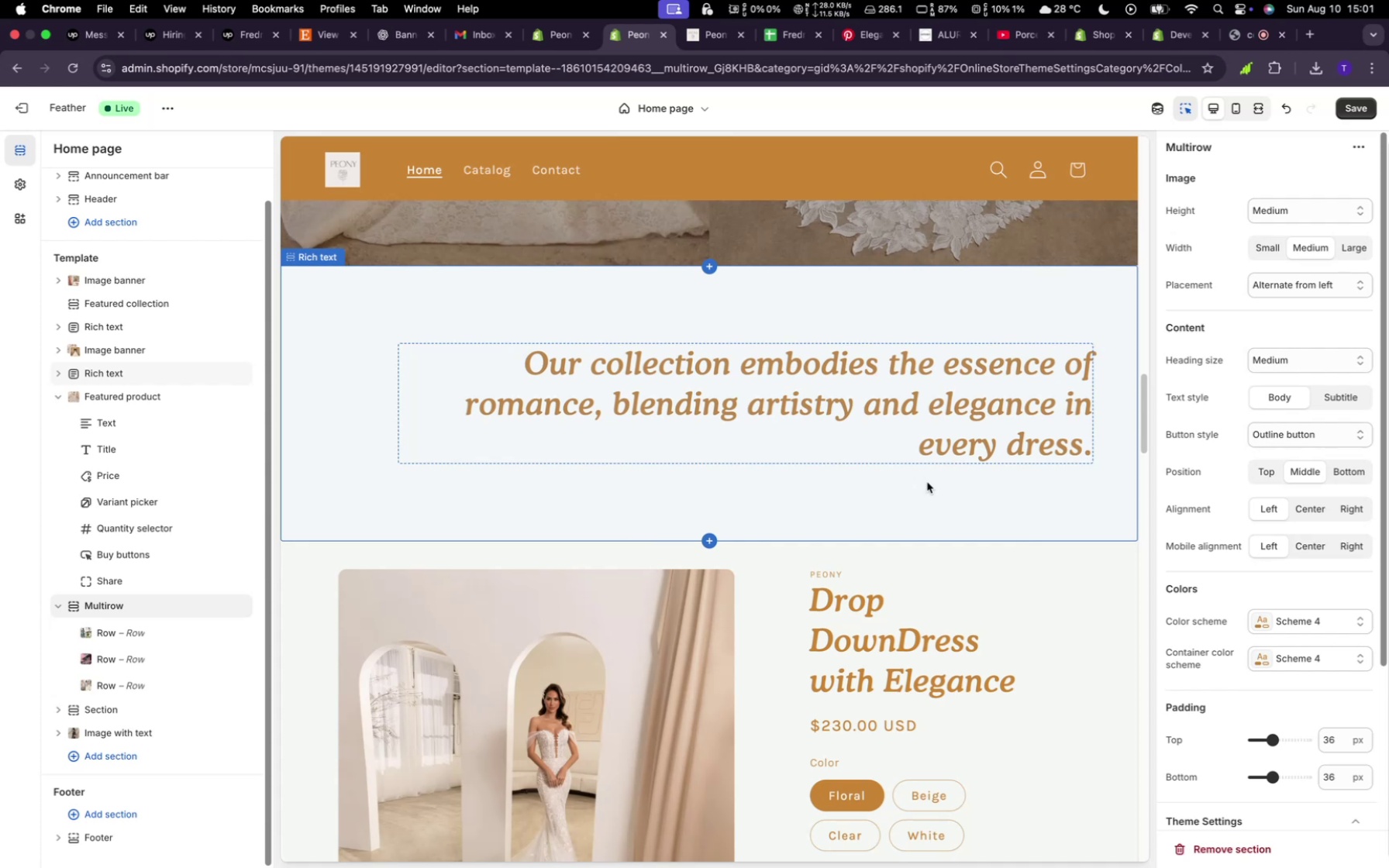 
scroll: coordinate [960, 543], scroll_direction: down, amount: 18.0
 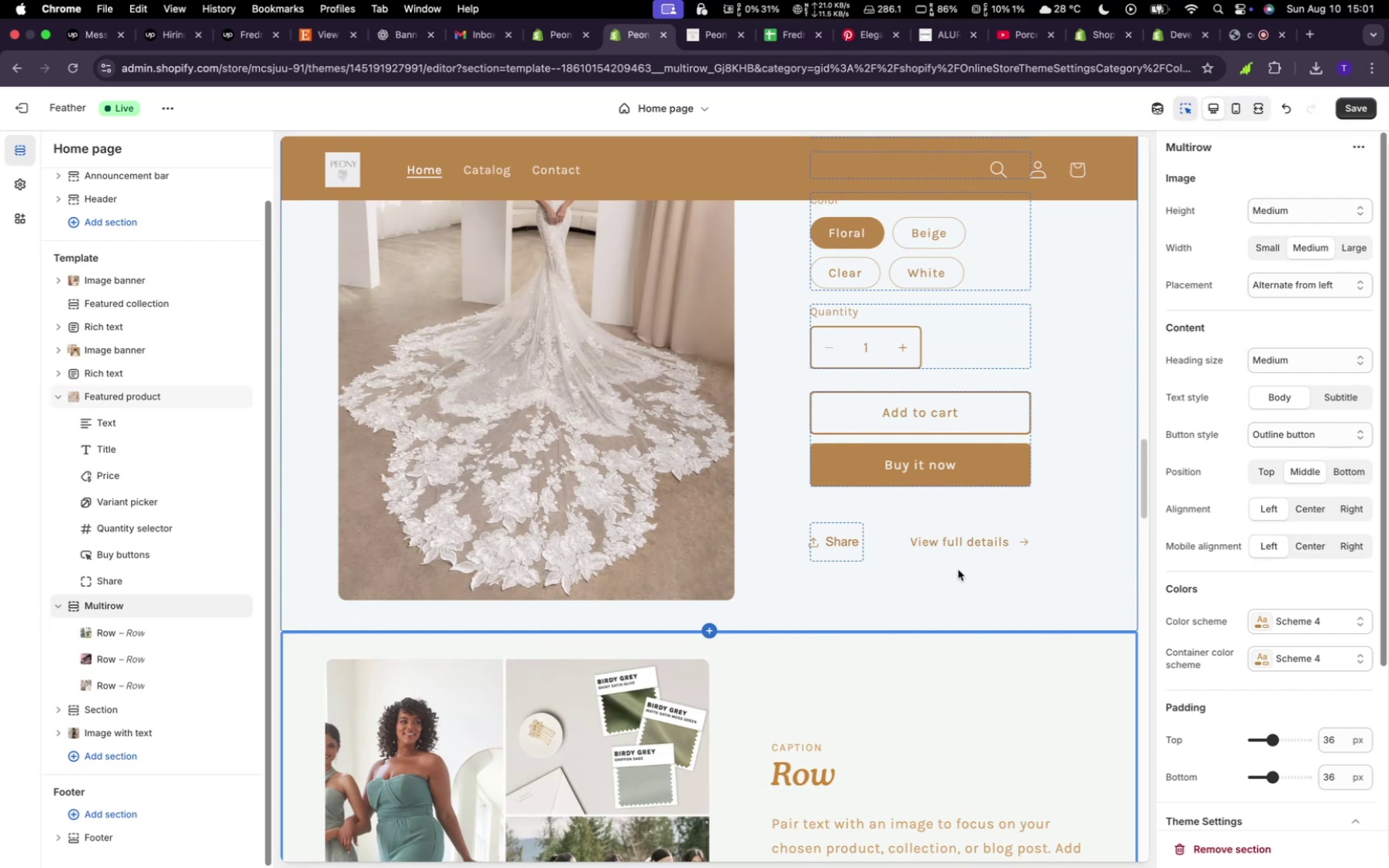 
scroll: coordinate [944, 641], scroll_direction: up, amount: 46.0
 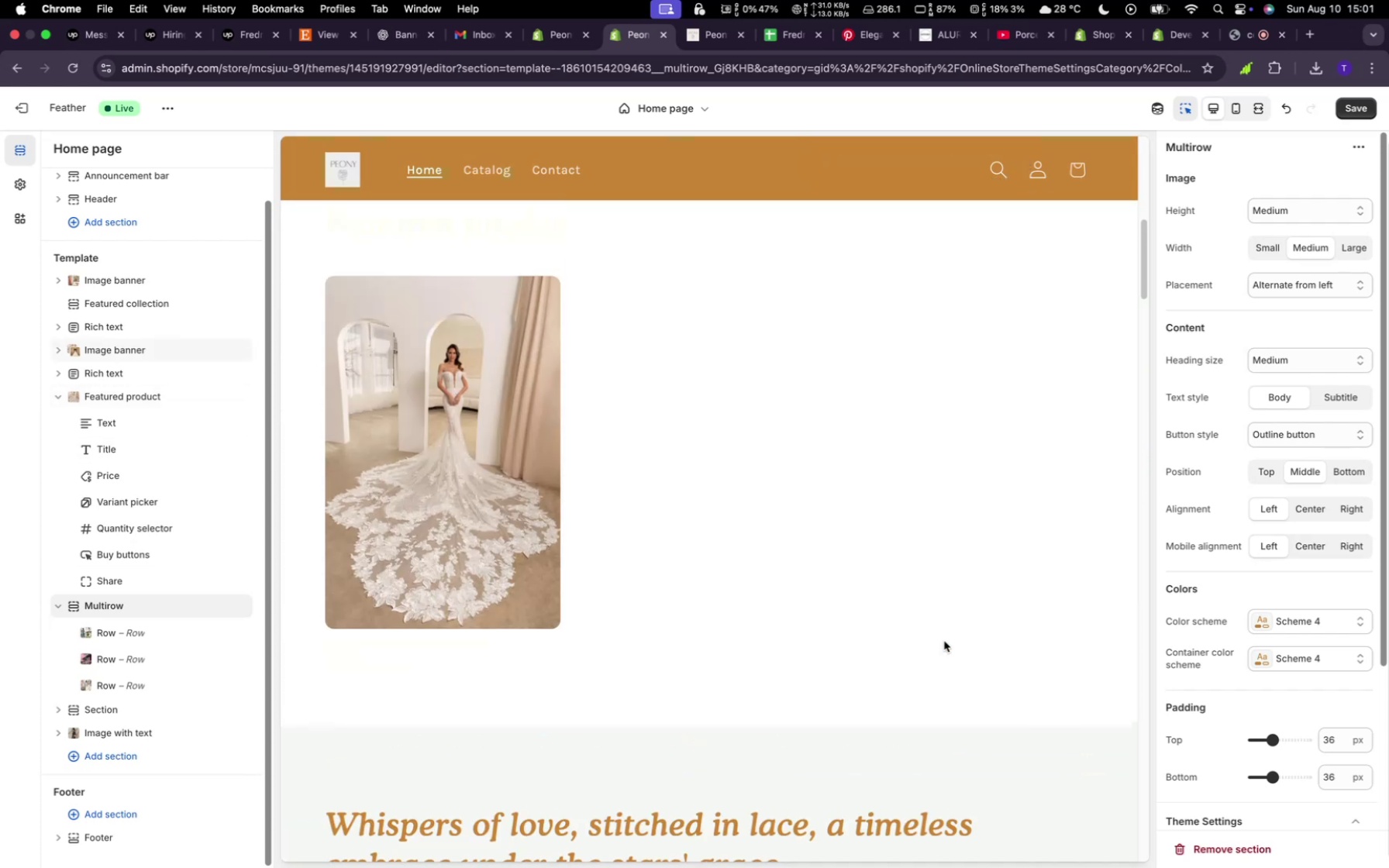 
scroll: coordinate [947, 635], scroll_direction: down, amount: 30.0
 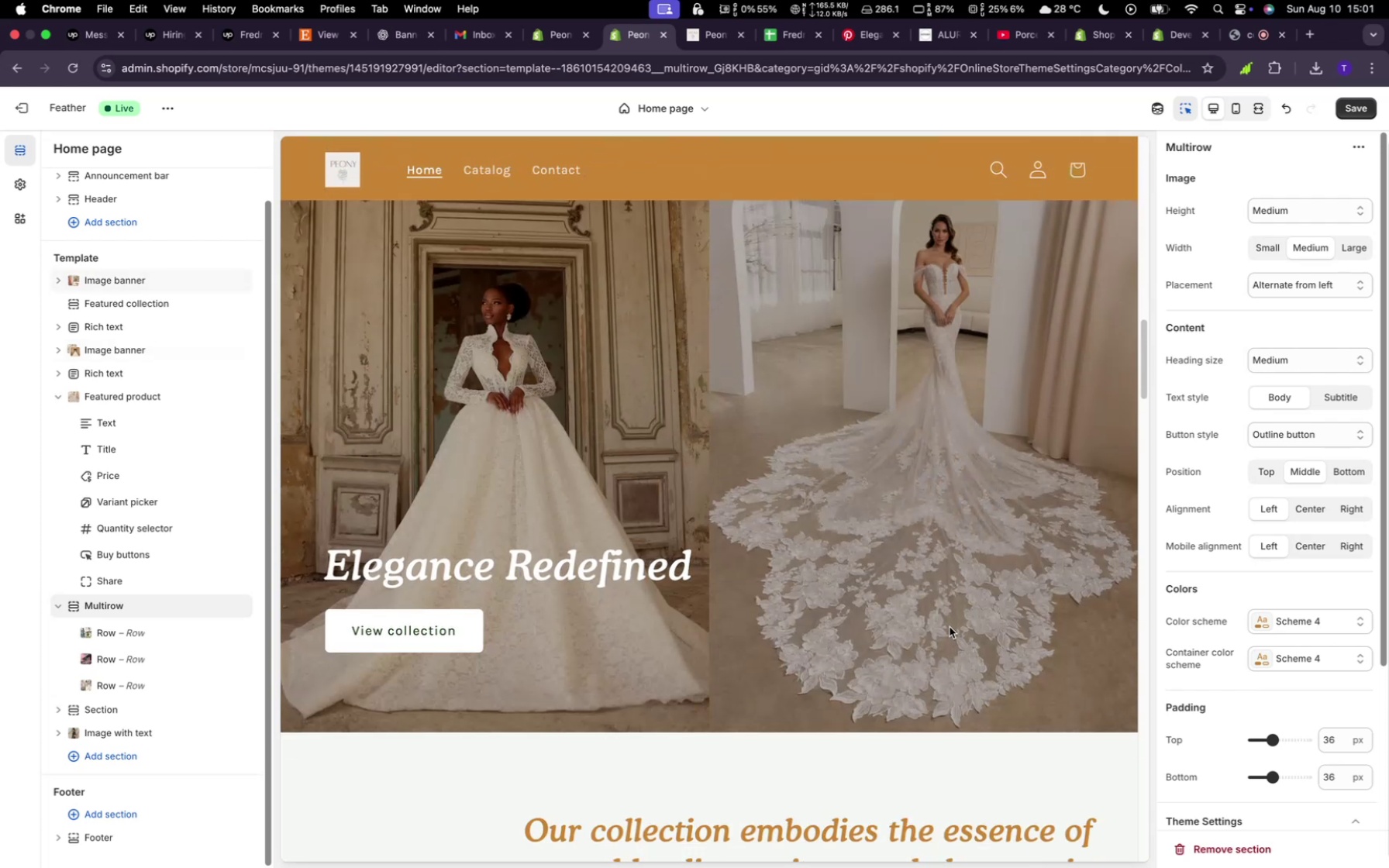 
left_click([951, 594])
 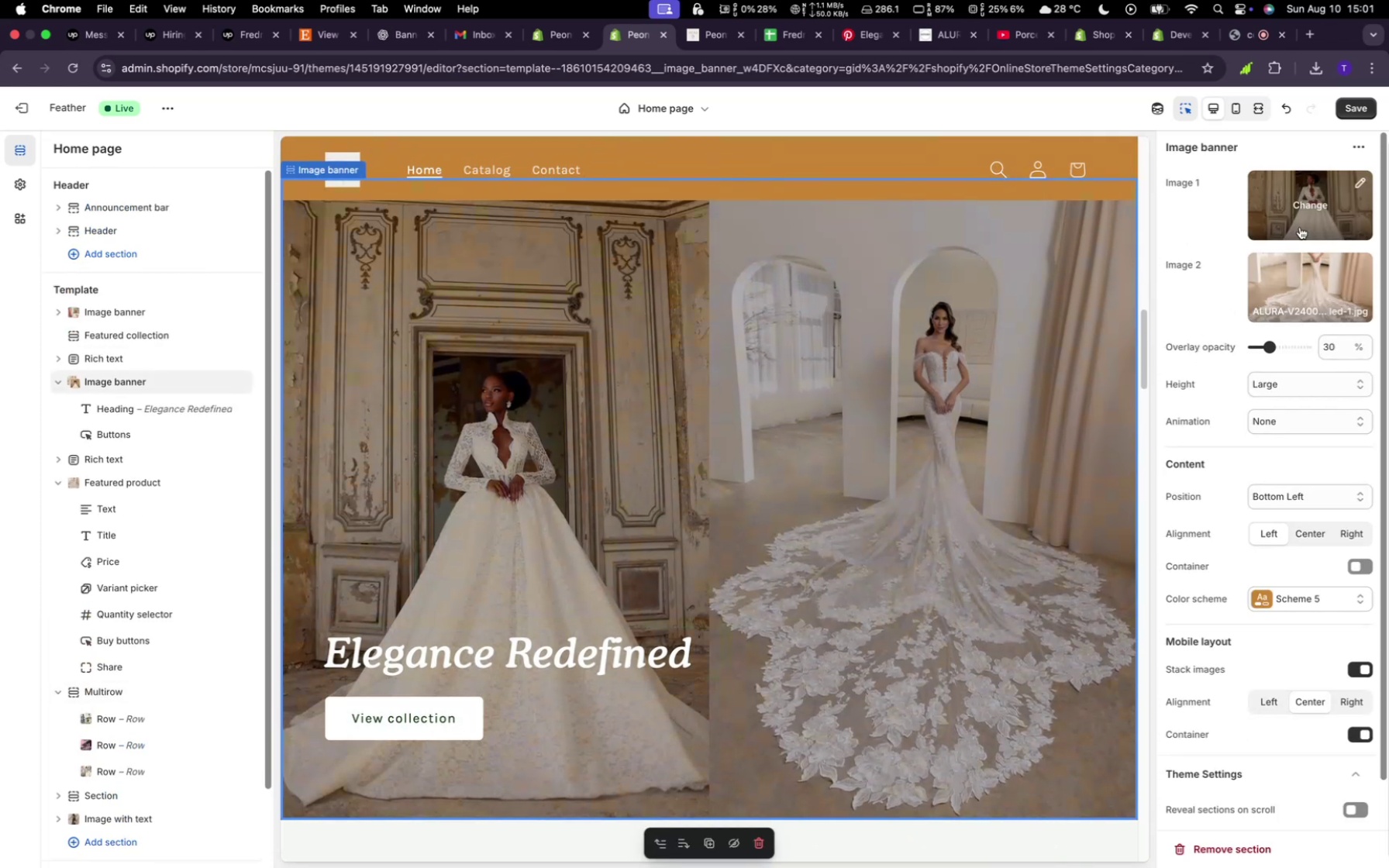 
left_click([1299, 295])
 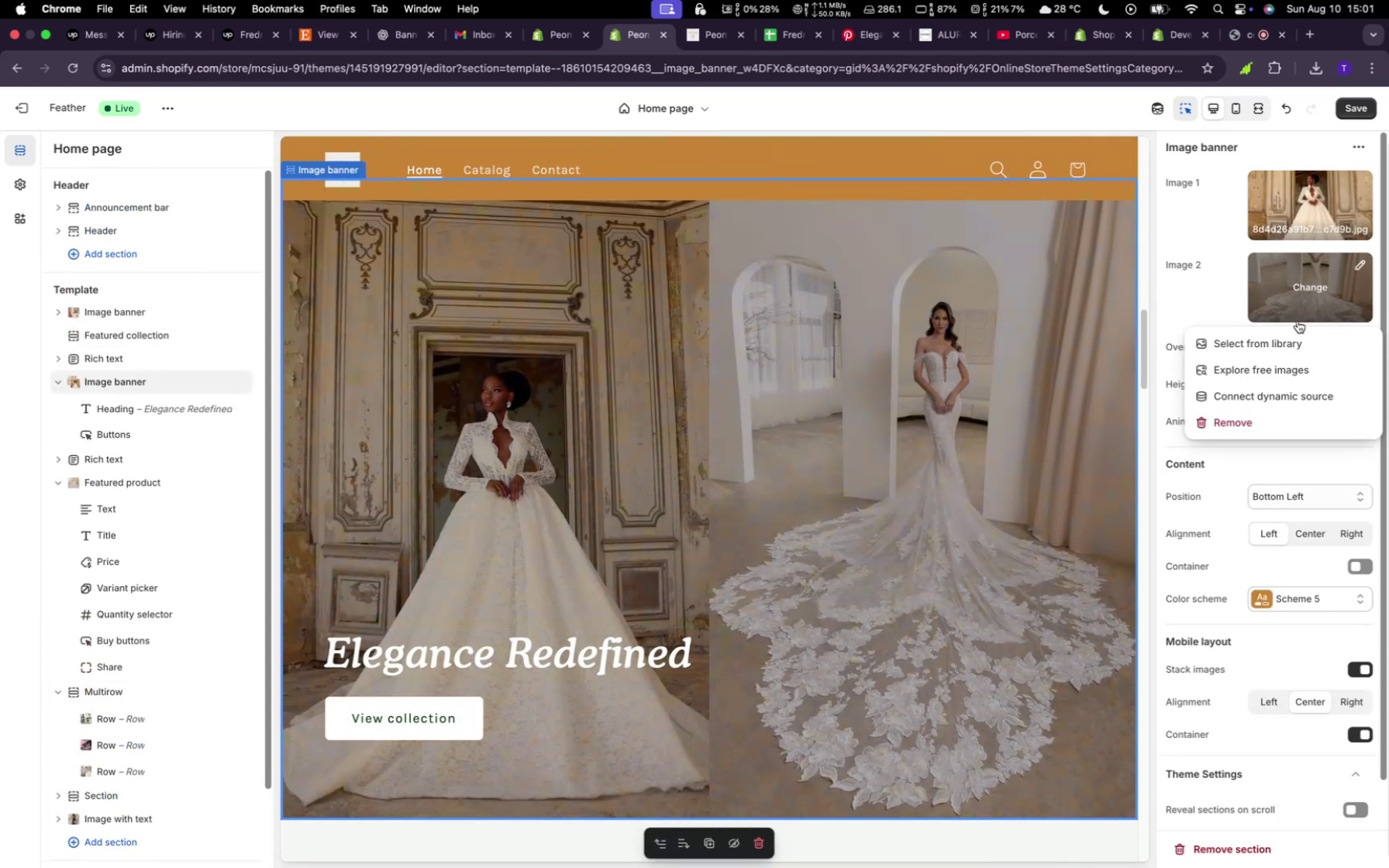 
left_click([1298, 344])
 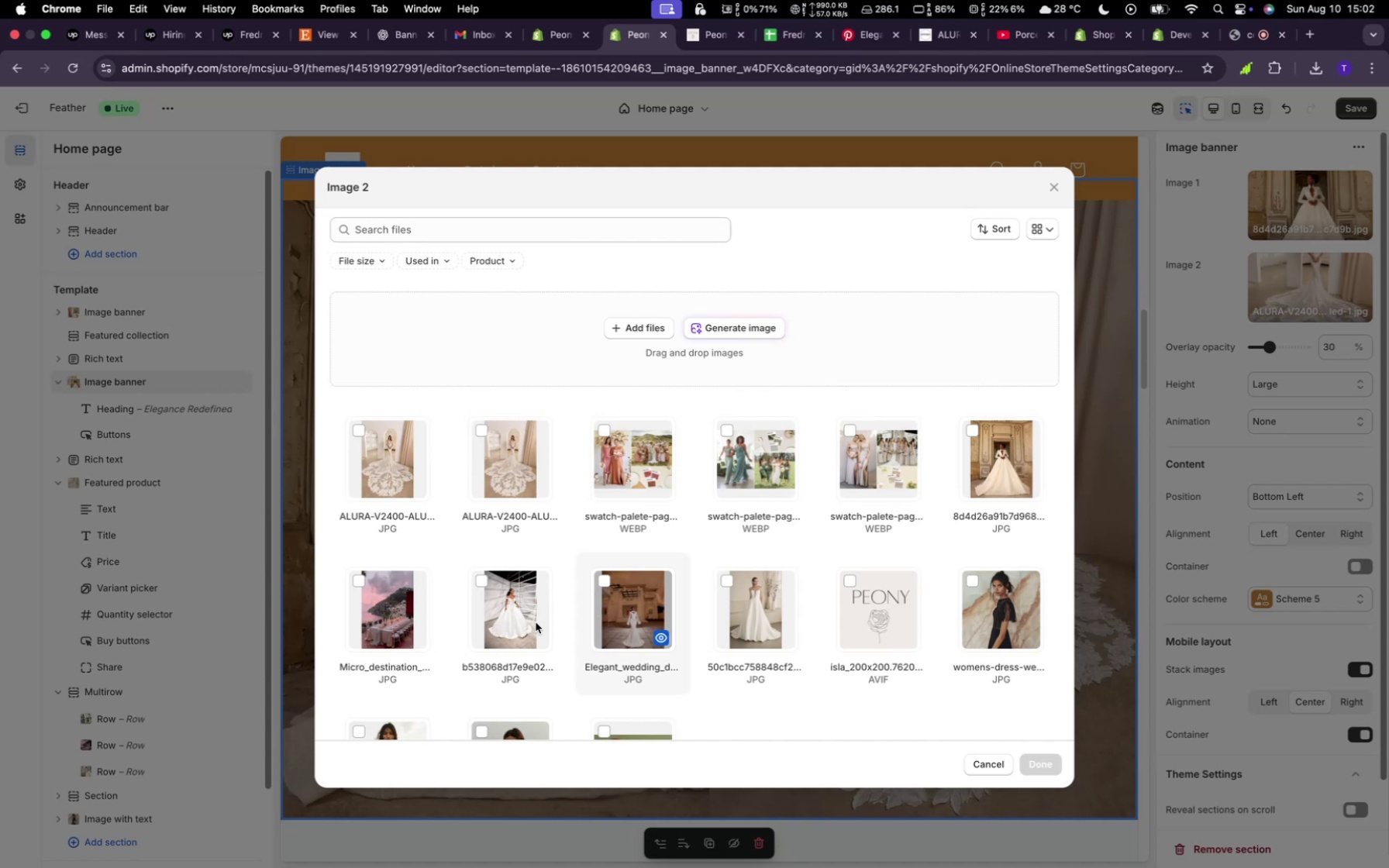 
wait(7.79)
 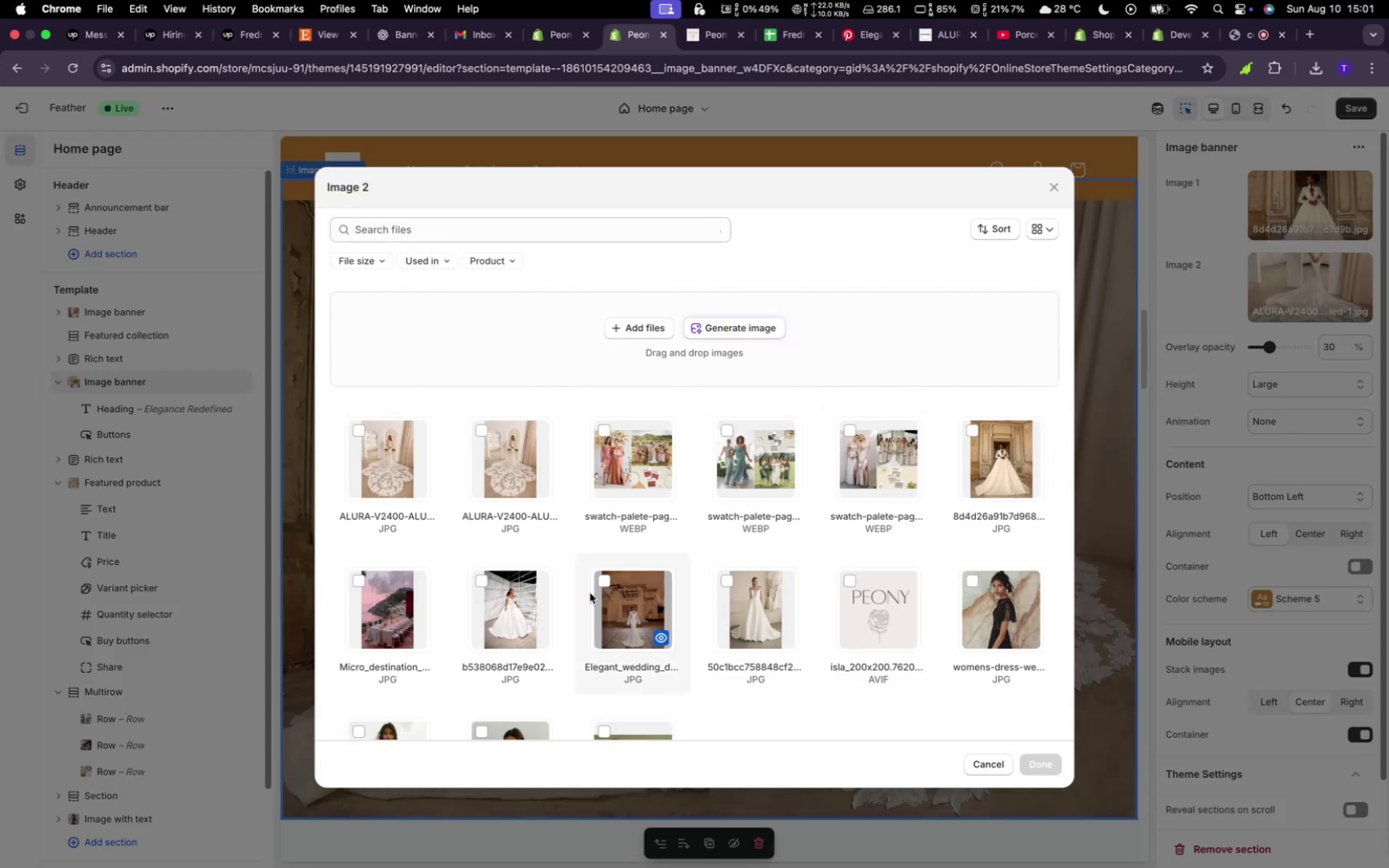 
left_click([515, 620])
 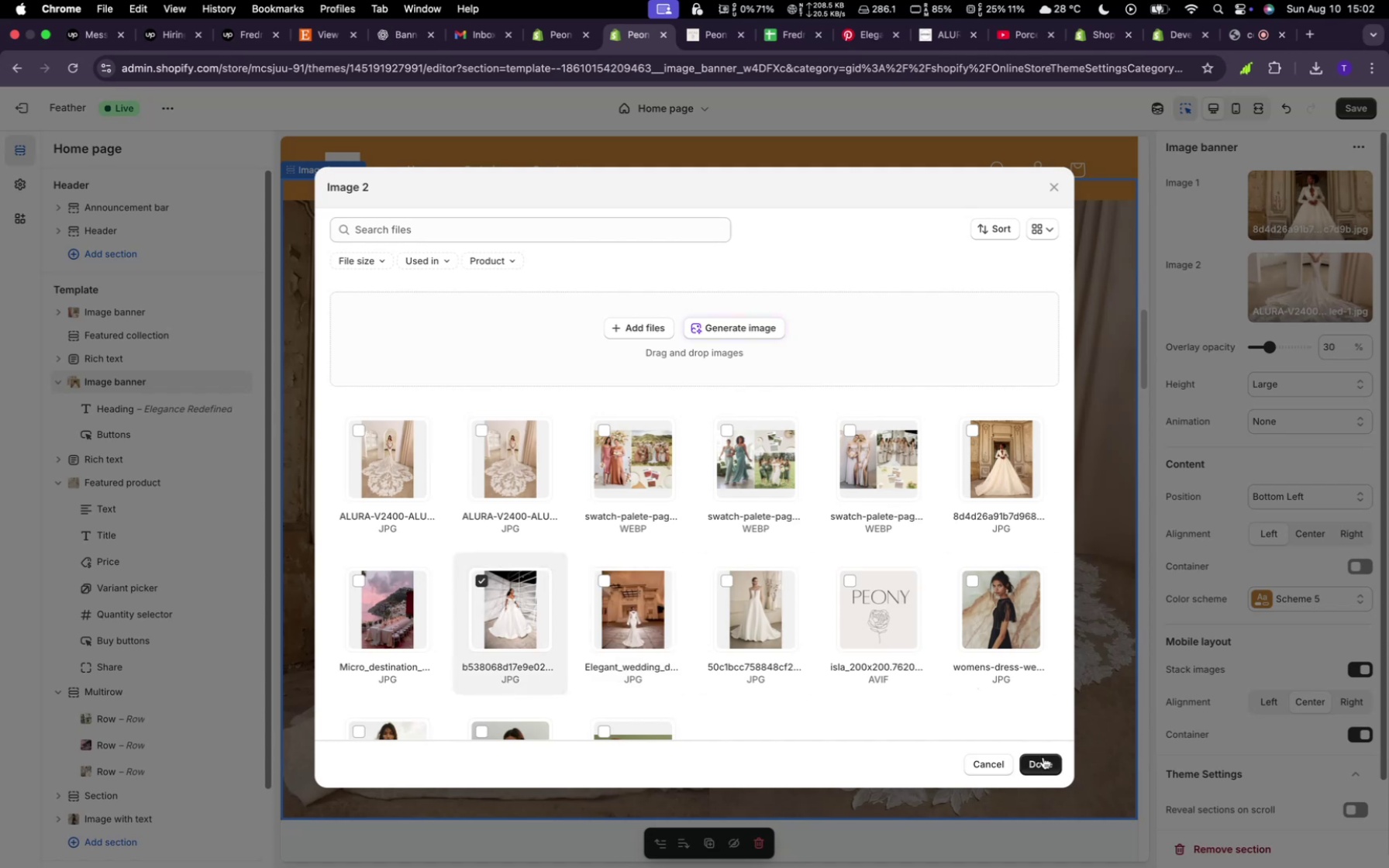 
left_click([1043, 757])
 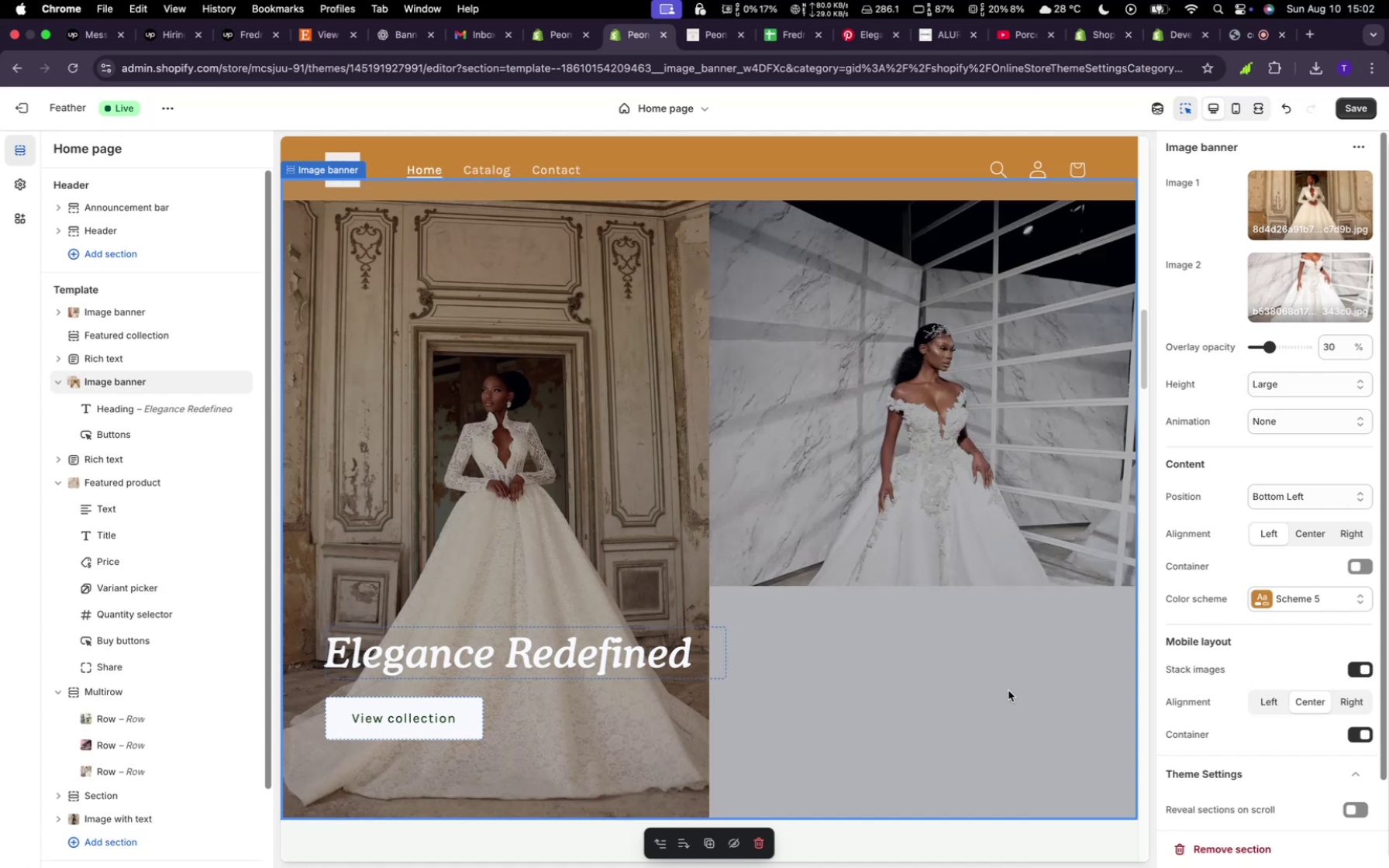 
wait(8.89)
 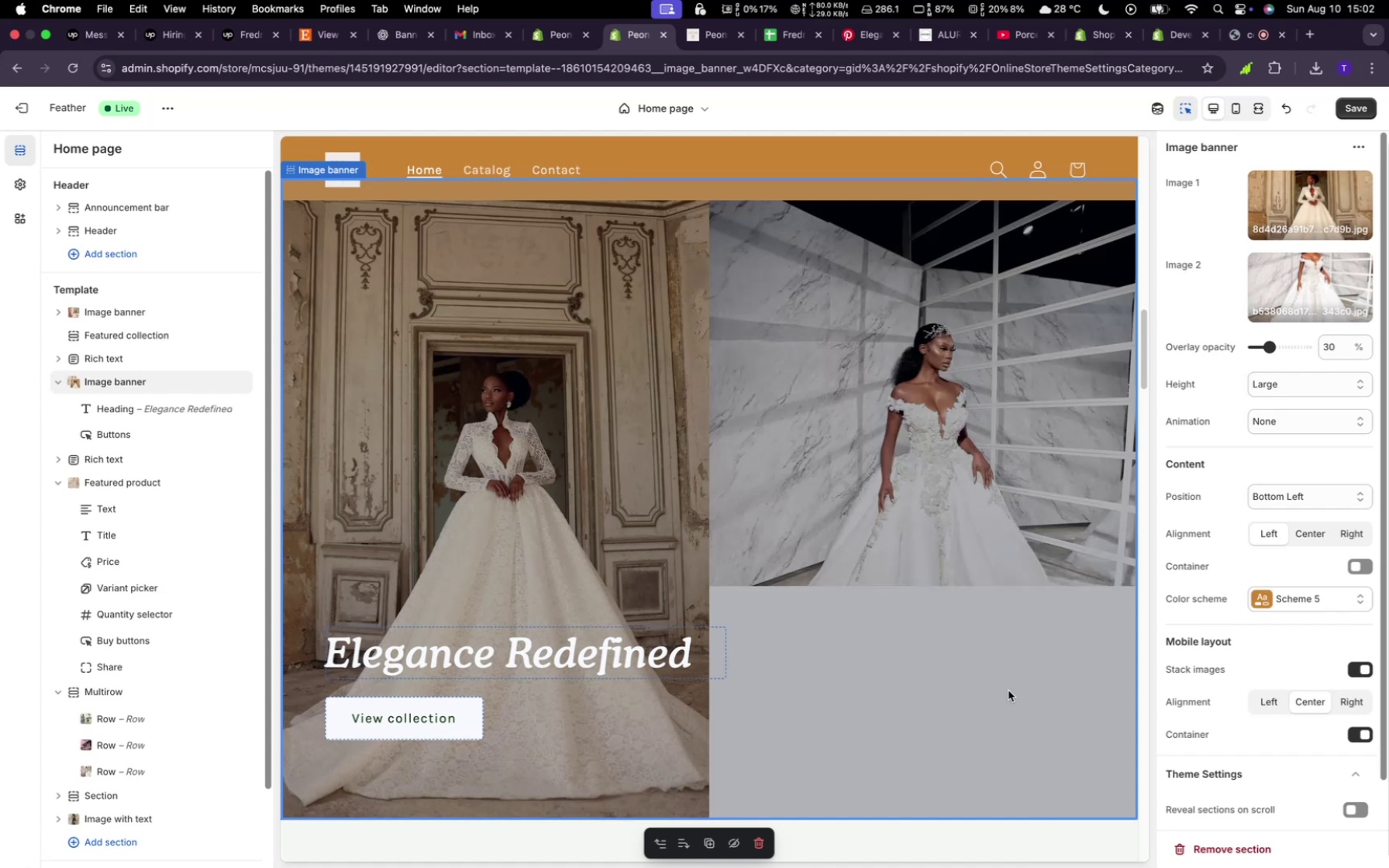 
mouse_move([1314, 221])
 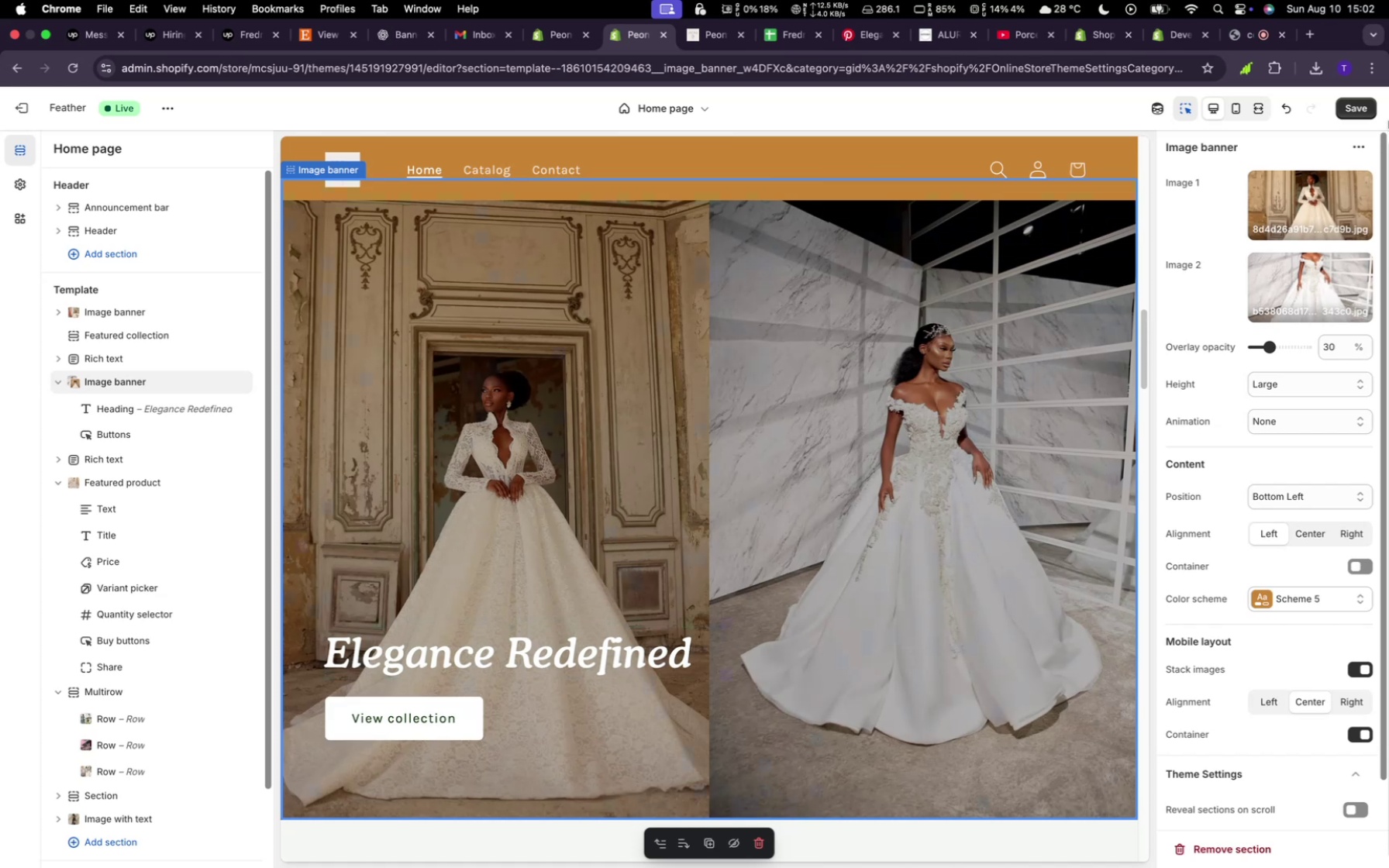 
left_click([1342, 114])
 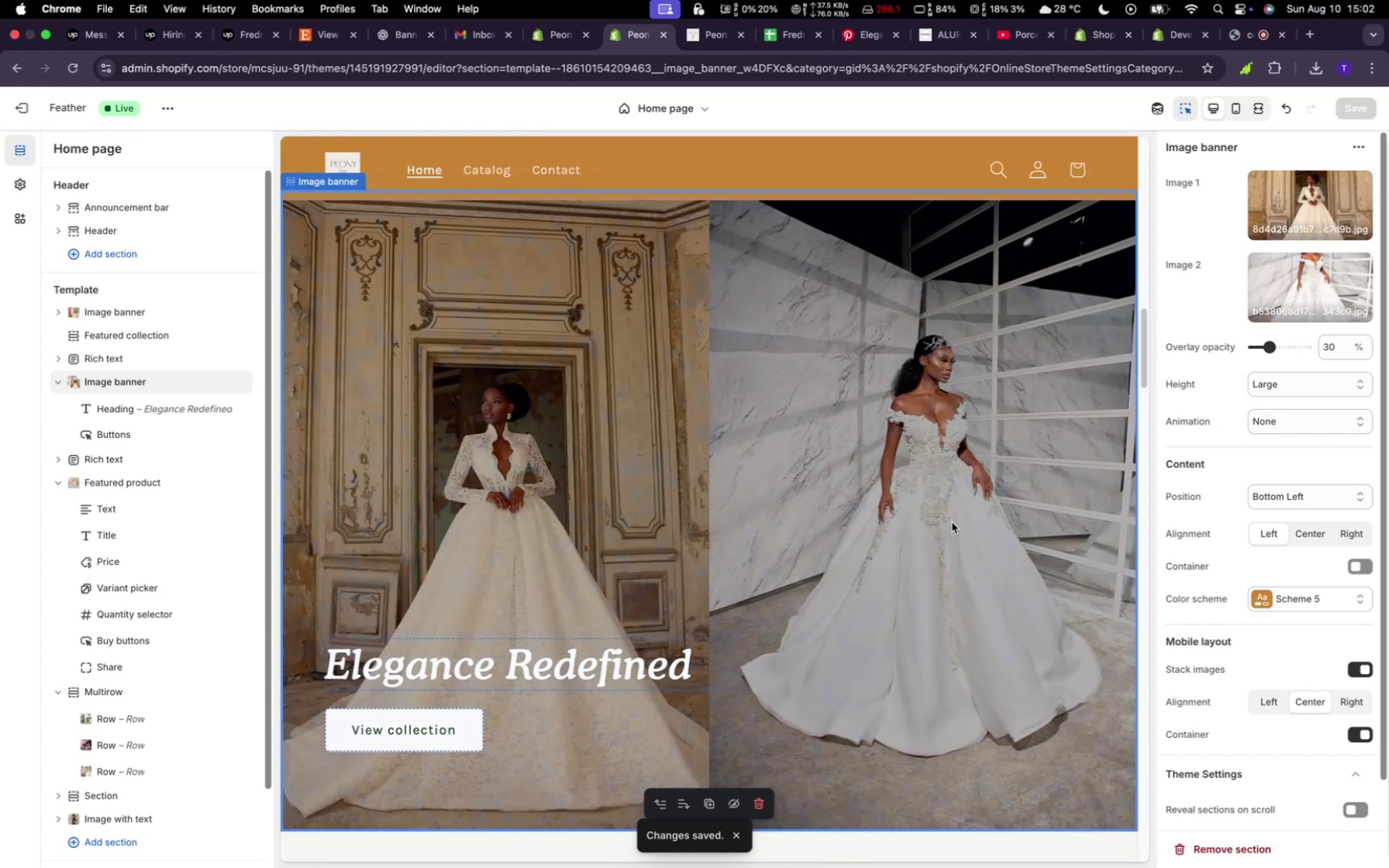 
wait(6.83)
 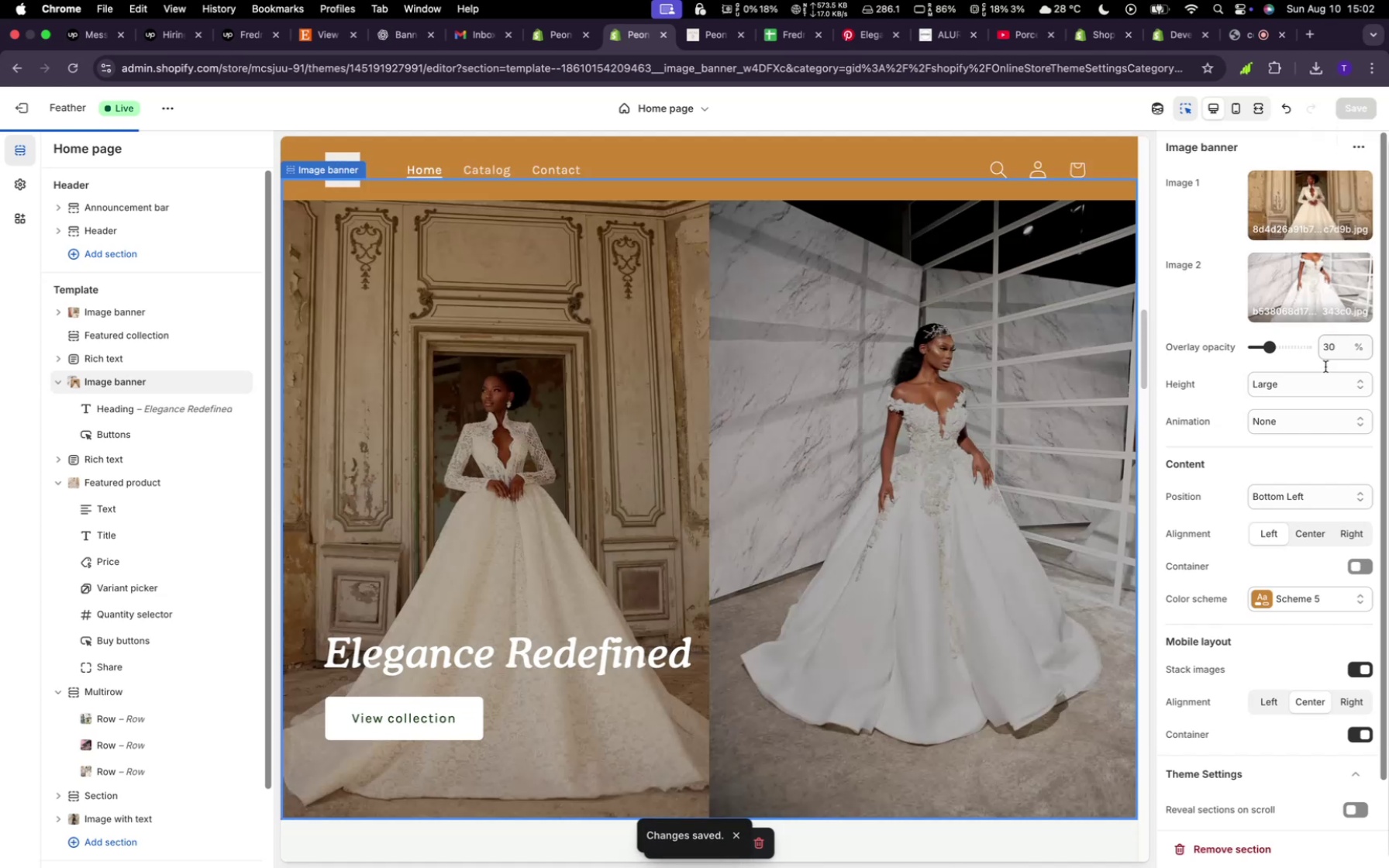 
scroll: coordinate [843, 598], scroll_direction: up, amount: 9.0
 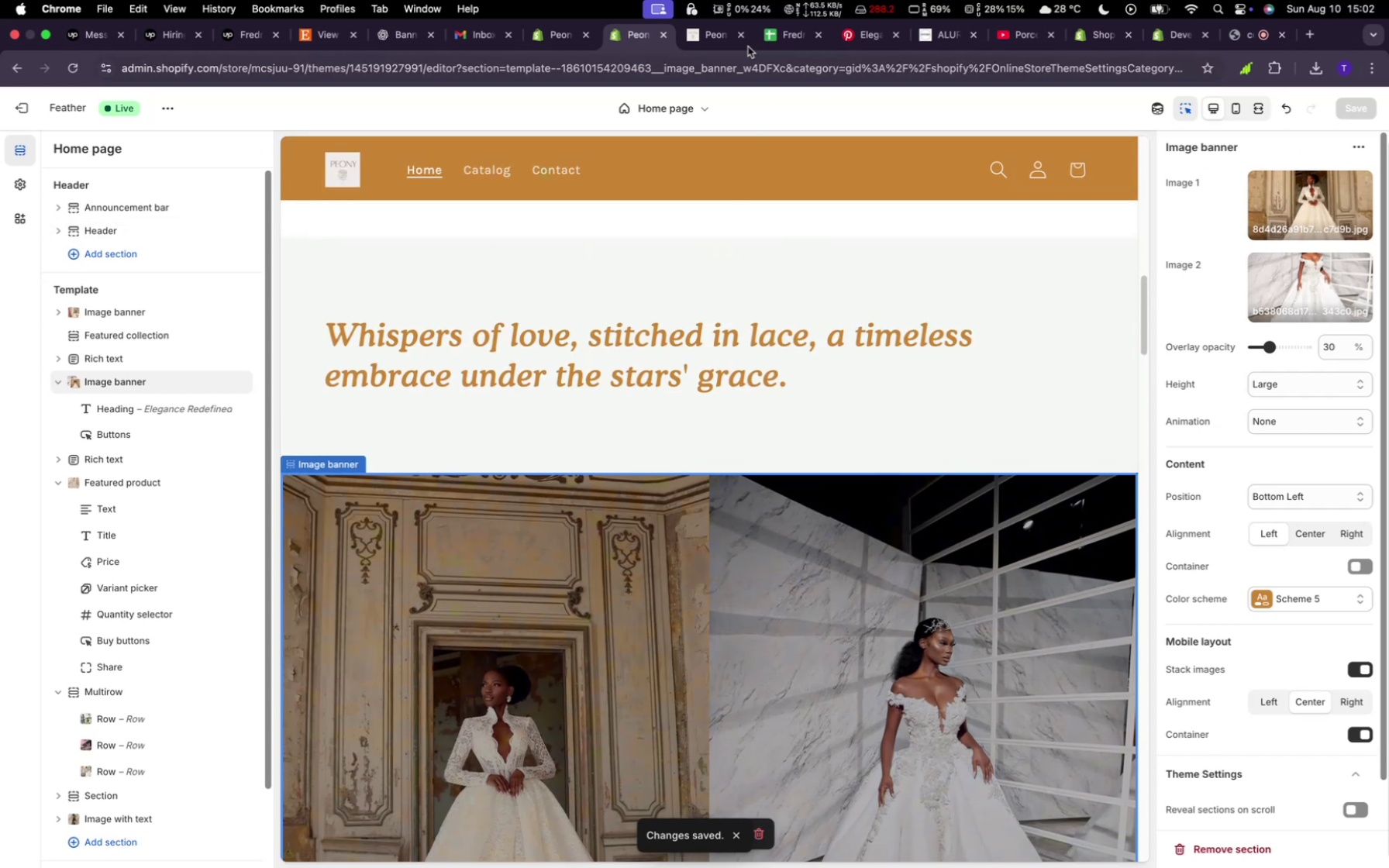 
left_click([722, 40])
 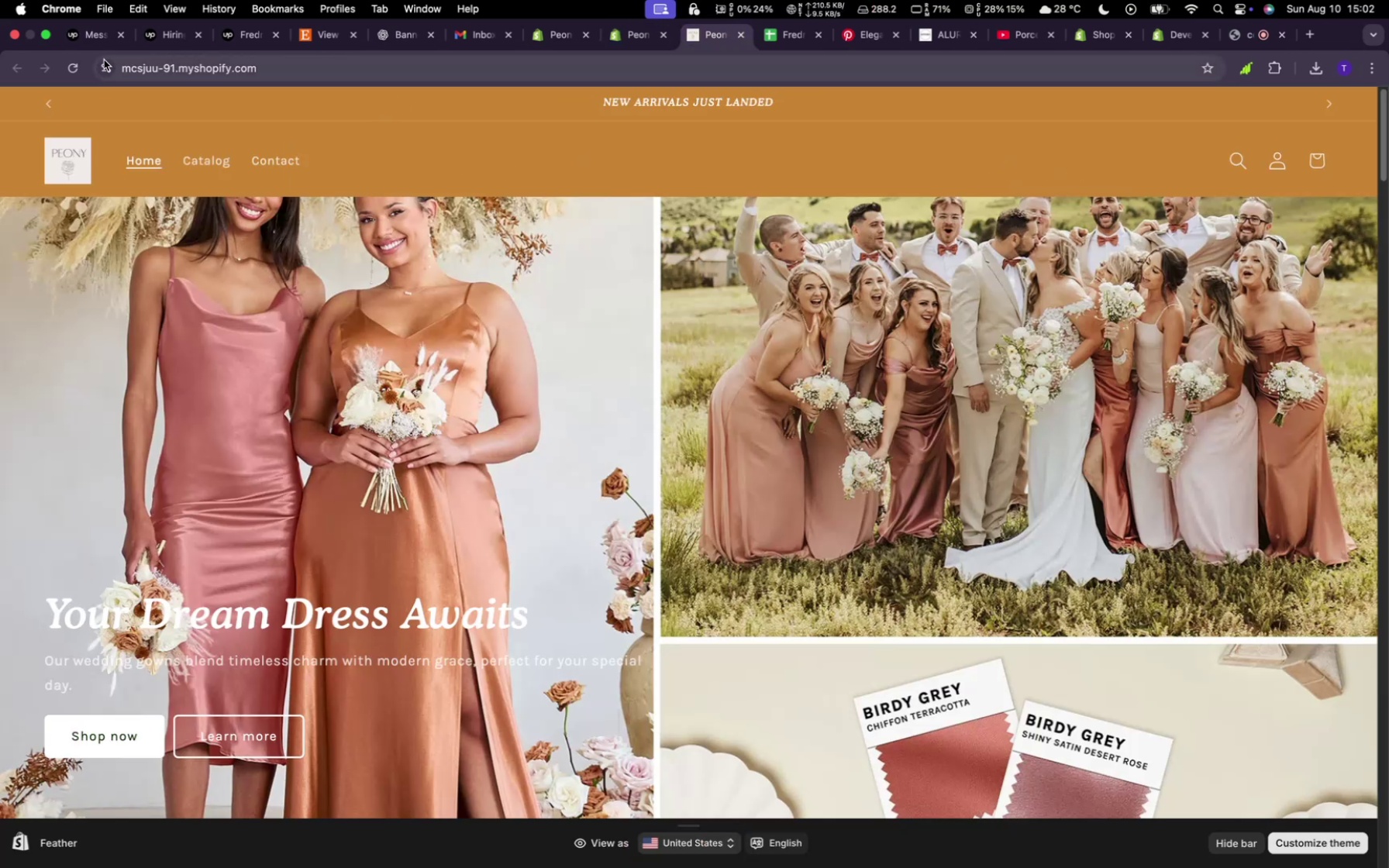 
left_click([72, 66])
 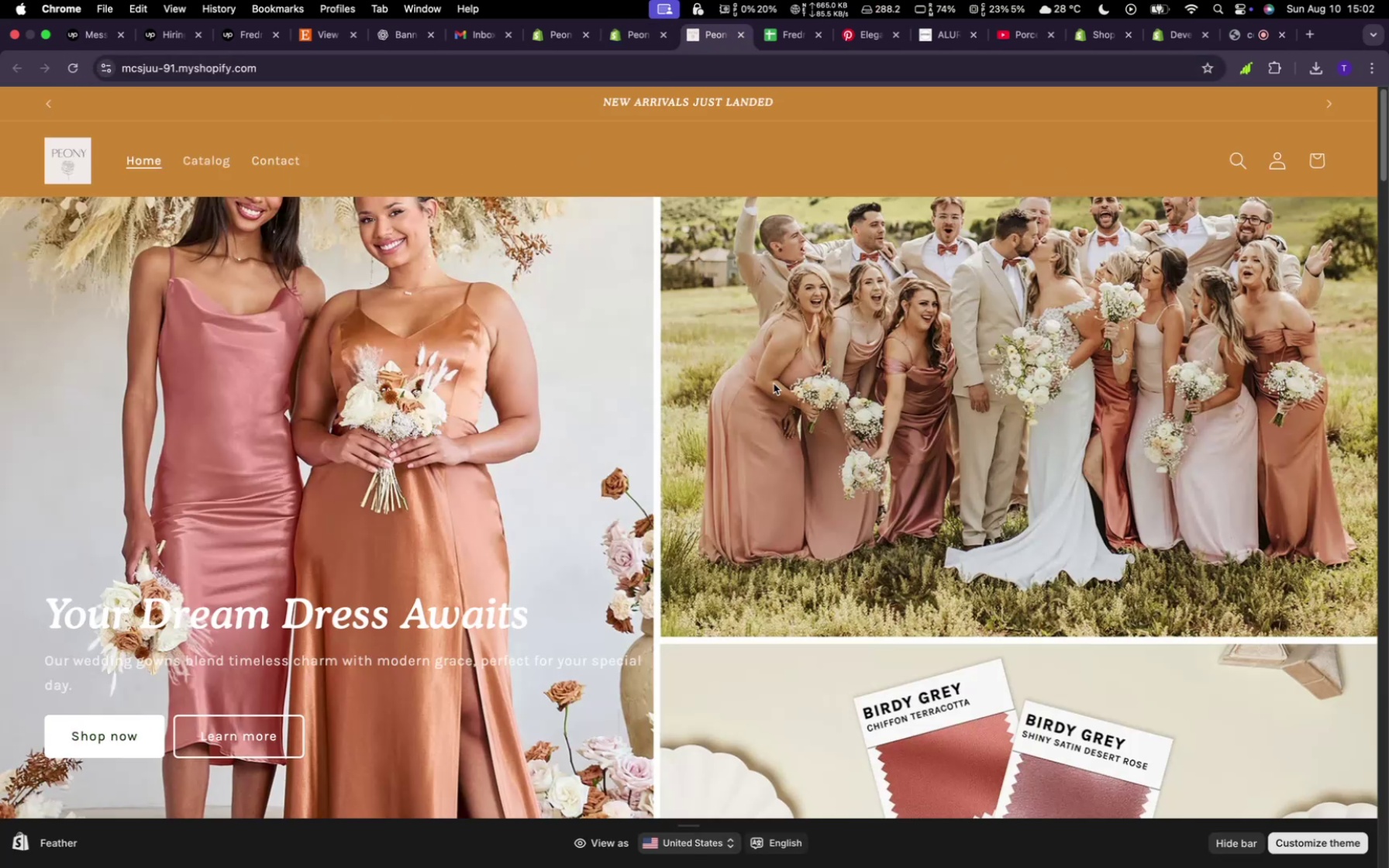 
wait(5.36)
 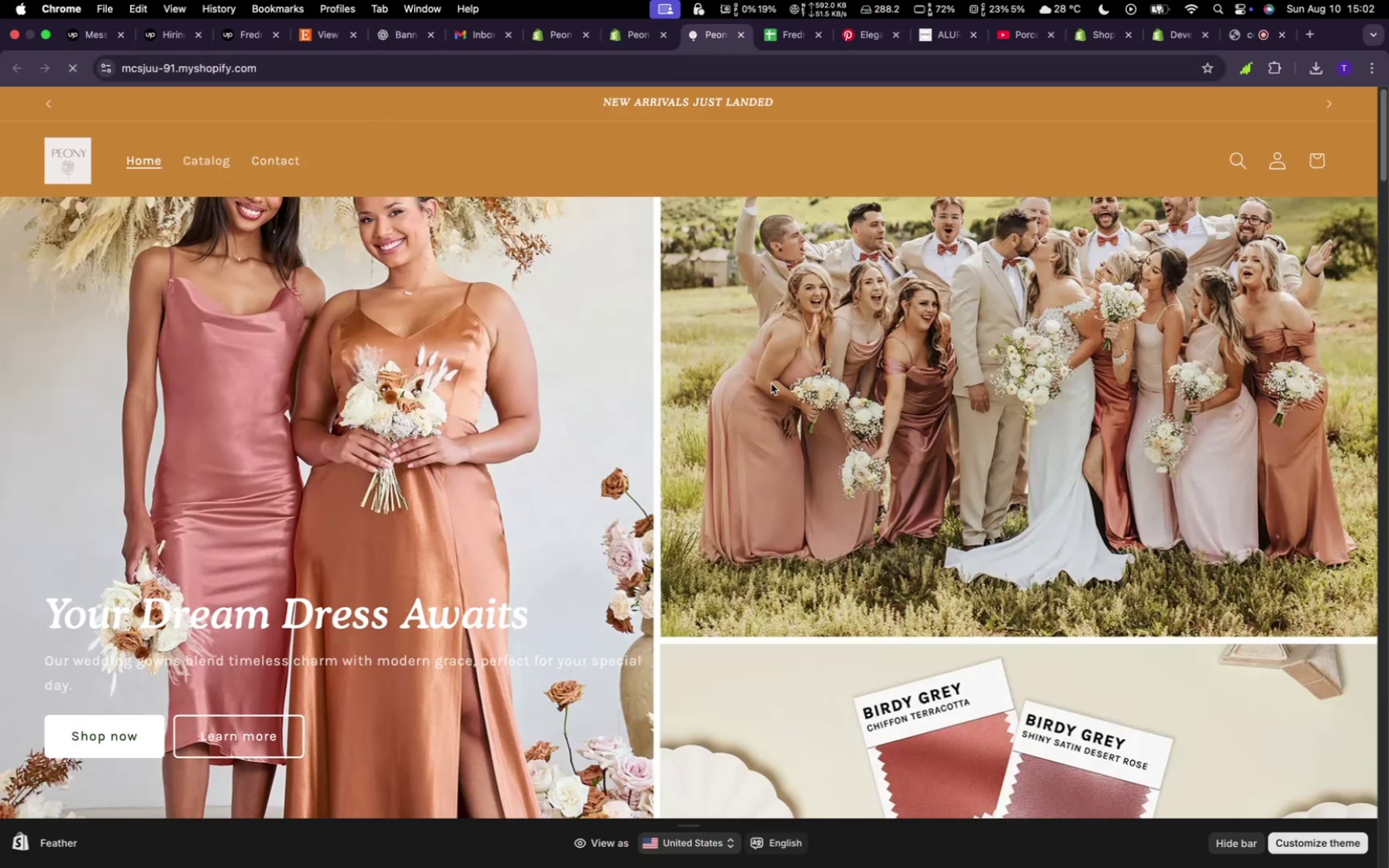 
scroll: coordinate [867, 485], scroll_direction: down, amount: 56.0
 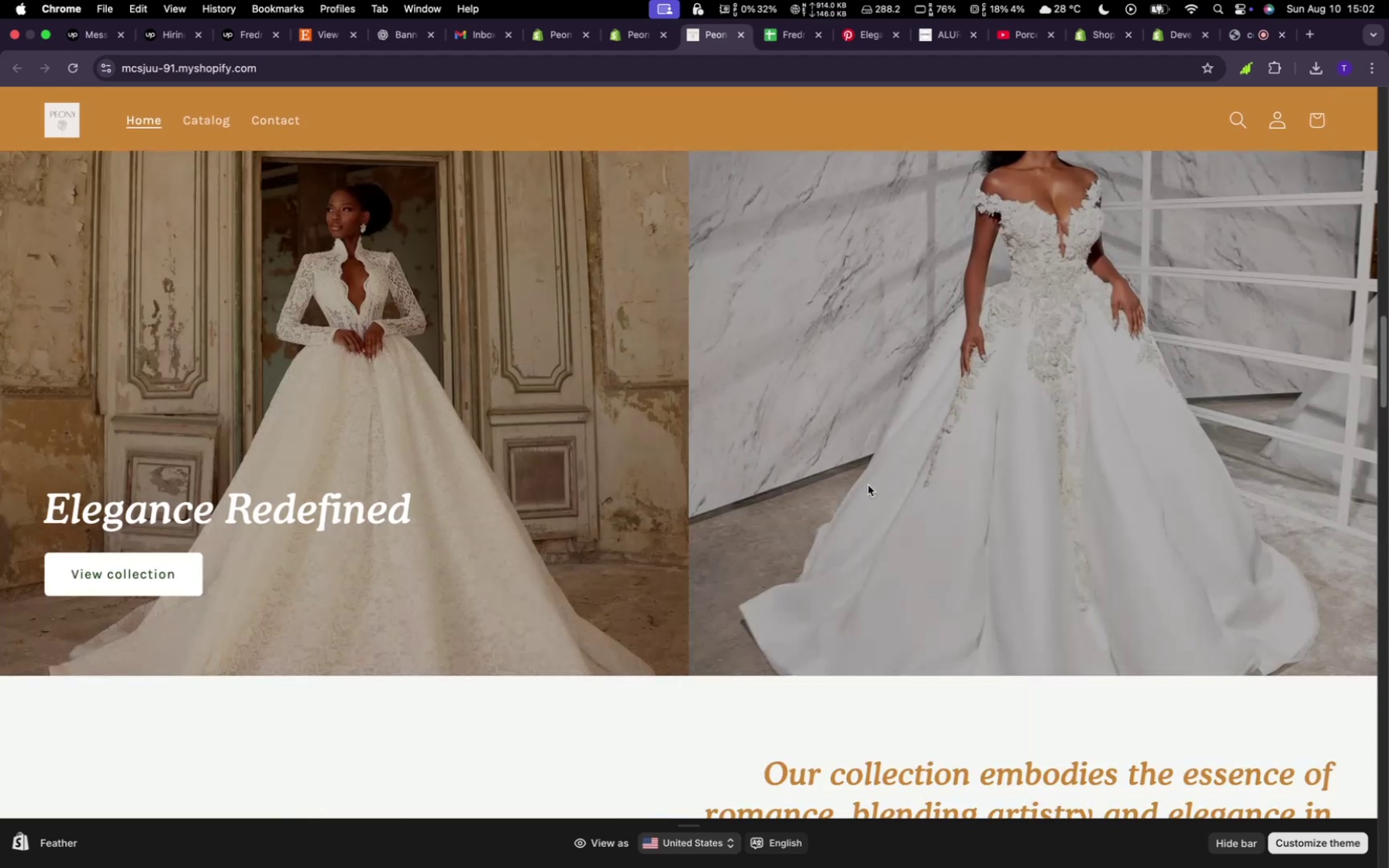 
scroll: coordinate [868, 486], scroll_direction: up, amount: 5.0
 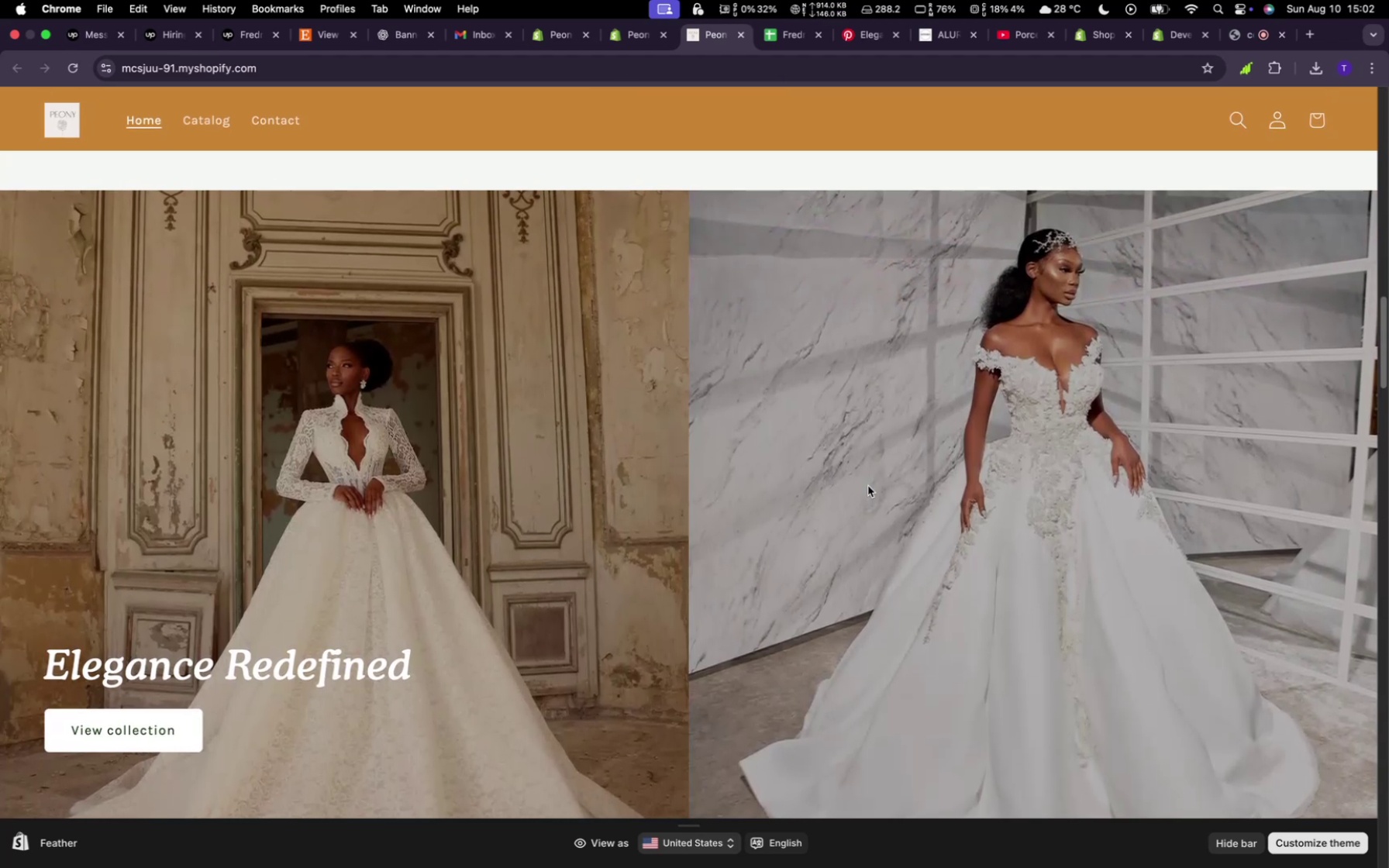 
scroll: coordinate [869, 487], scroll_direction: down, amount: 4.0
 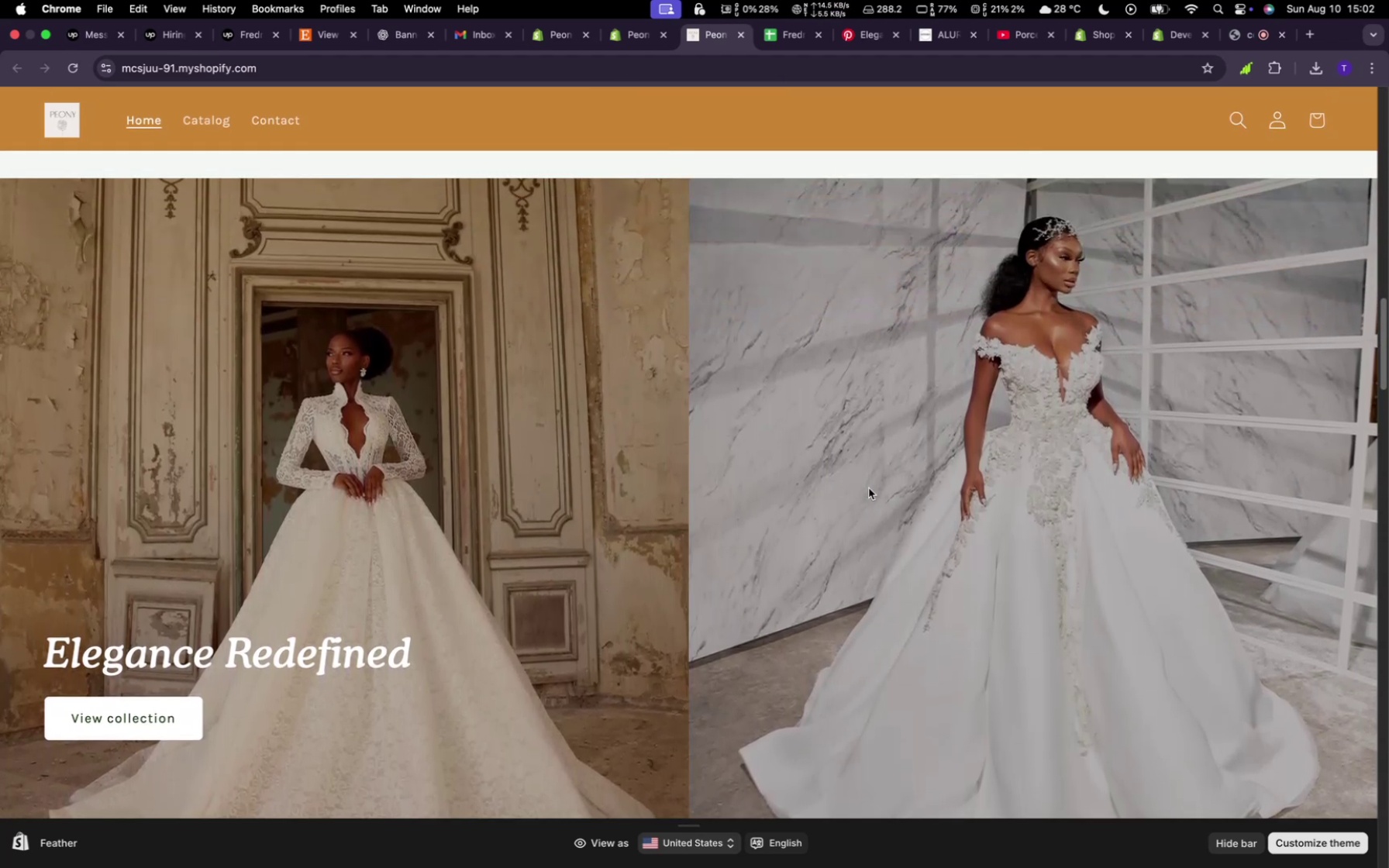 
scroll: coordinate [870, 486], scroll_direction: up, amount: 66.0
 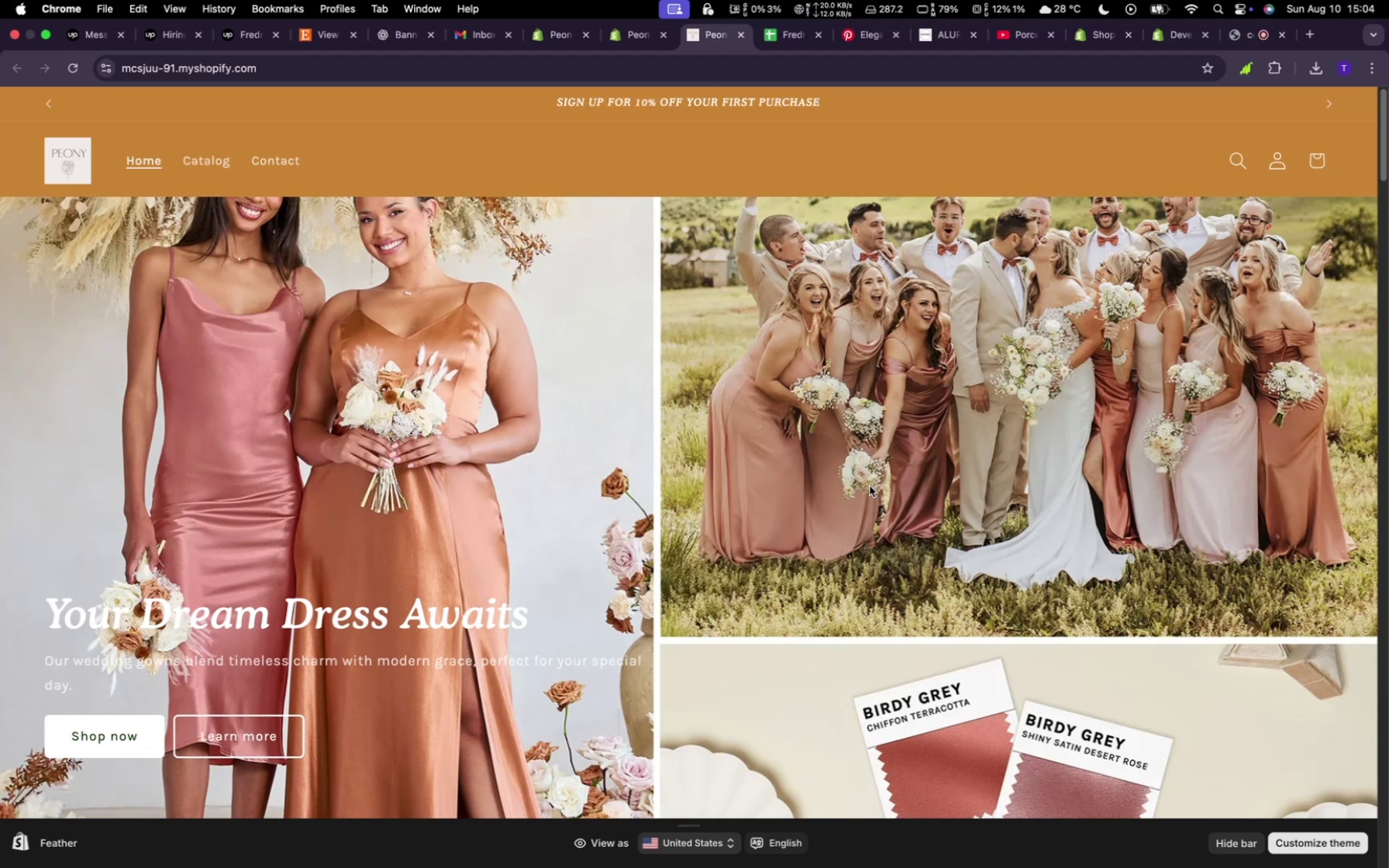 
wait(118.91)
 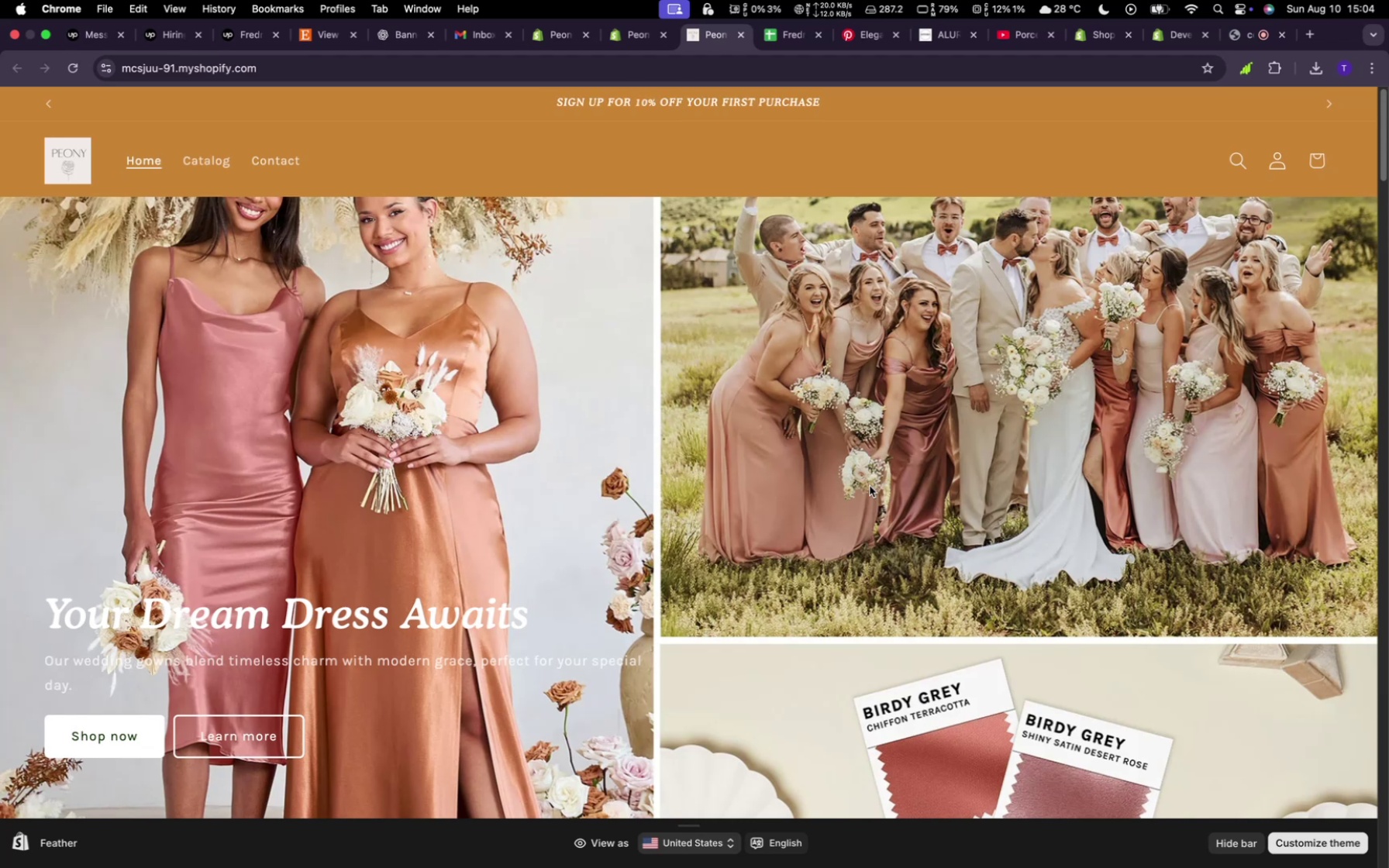 
scroll: coordinate [830, 496], scroll_direction: down, amount: 7.0
 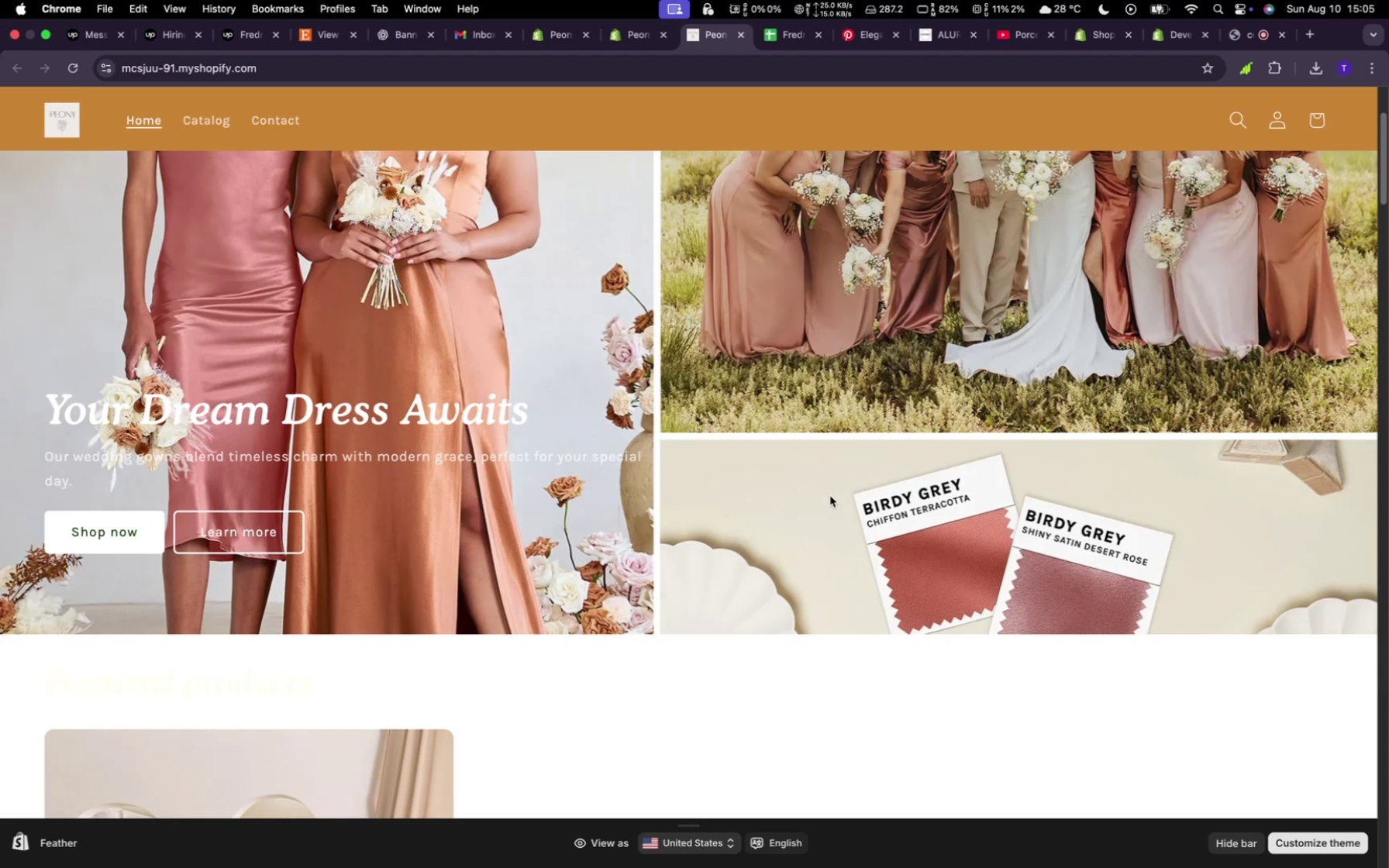 
wait(22.12)
 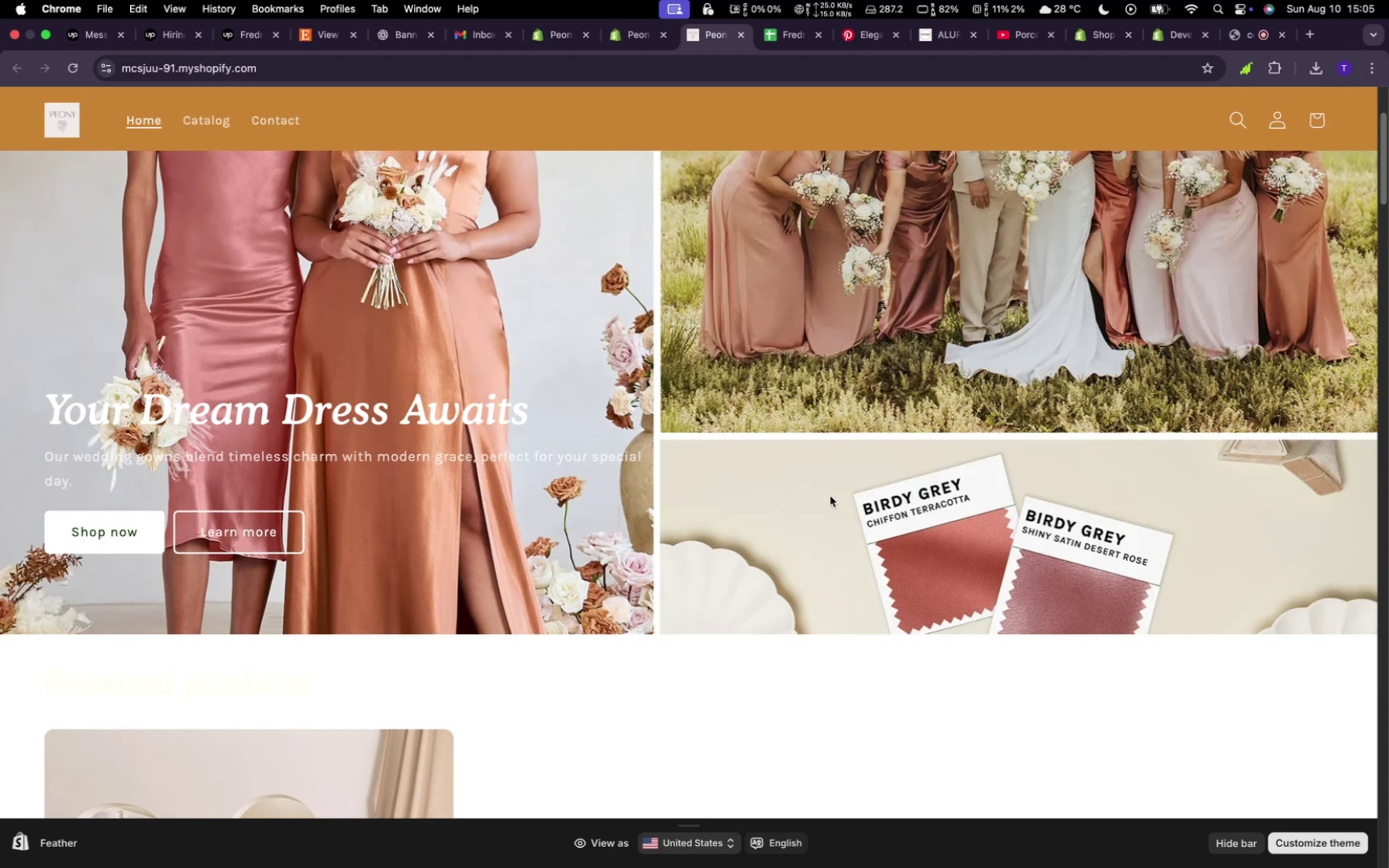 
scroll: coordinate [762, 443], scroll_direction: up, amount: 18.0
 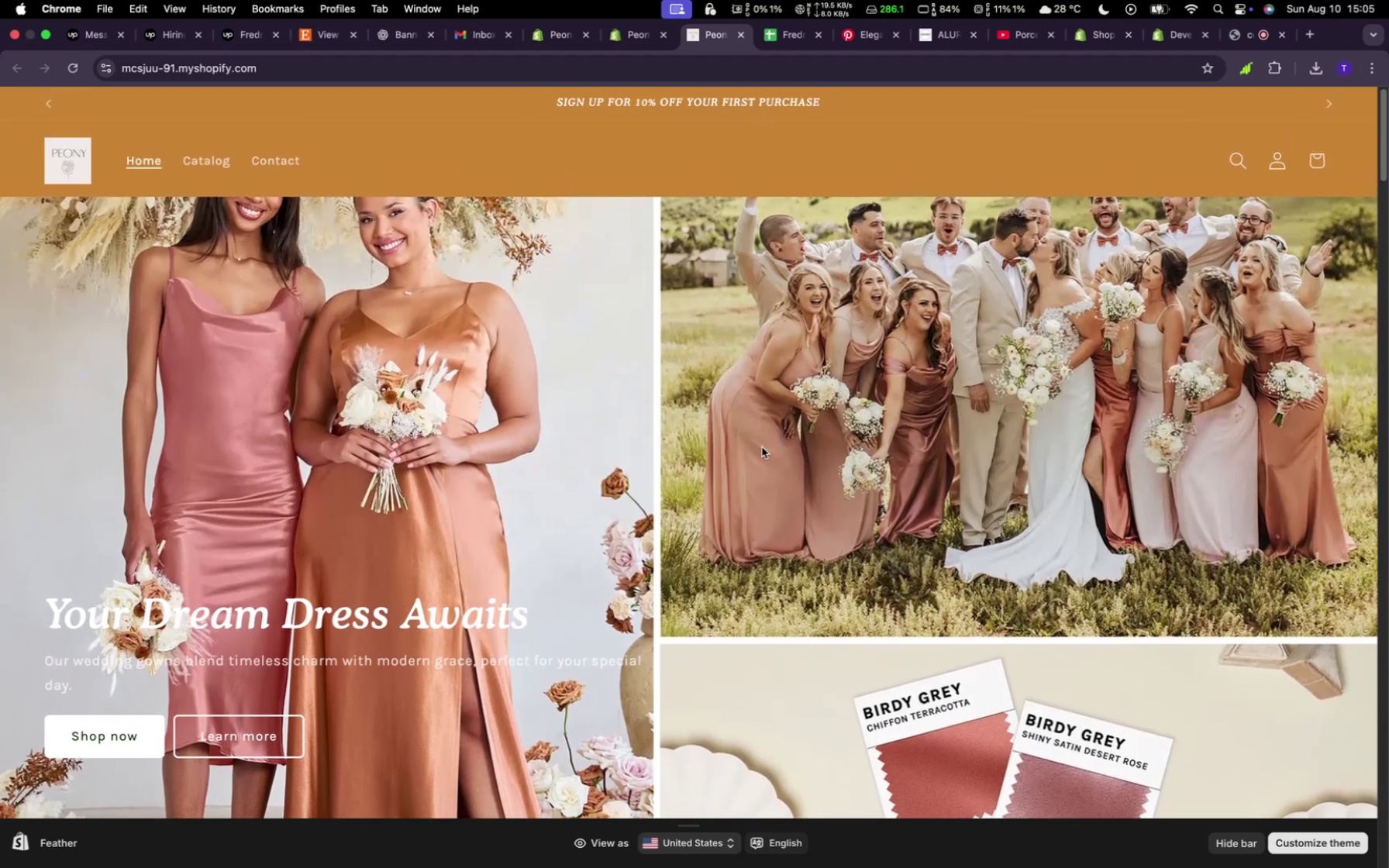 
scroll: coordinate [762, 447], scroll_direction: down, amount: 14.0
 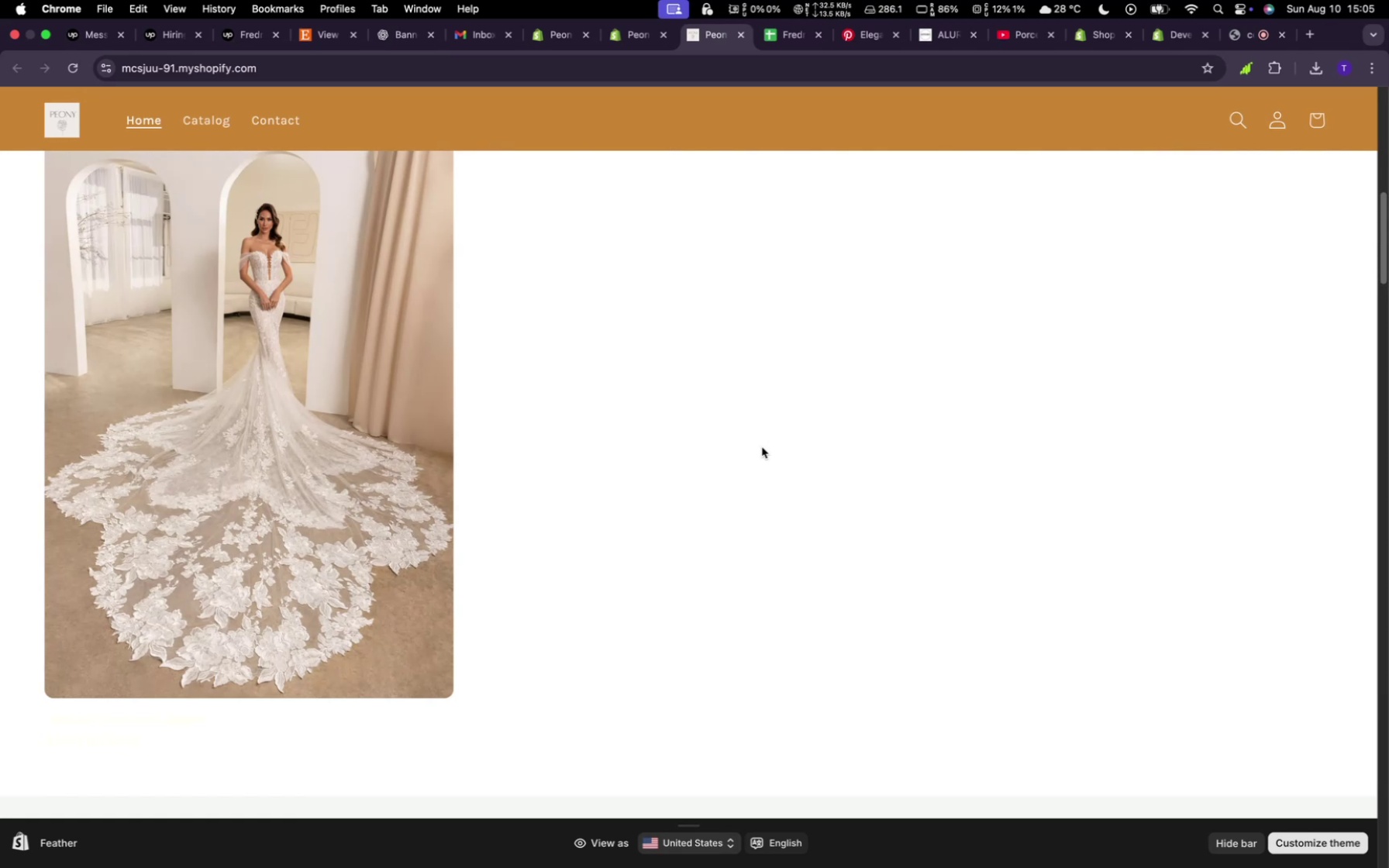 
wait(13.5)
 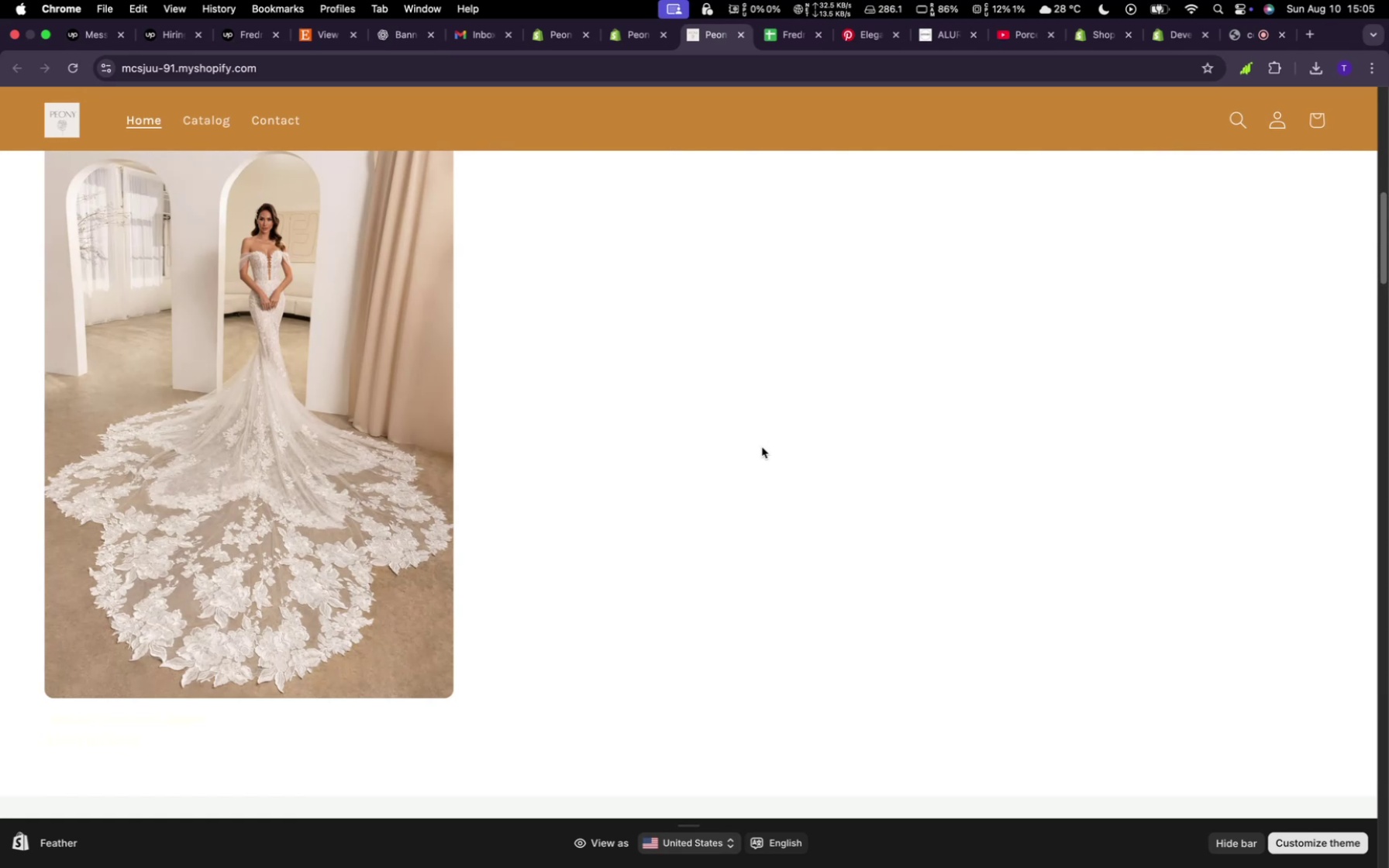 
scroll: coordinate [751, 445], scroll_direction: up, amount: 52.0
 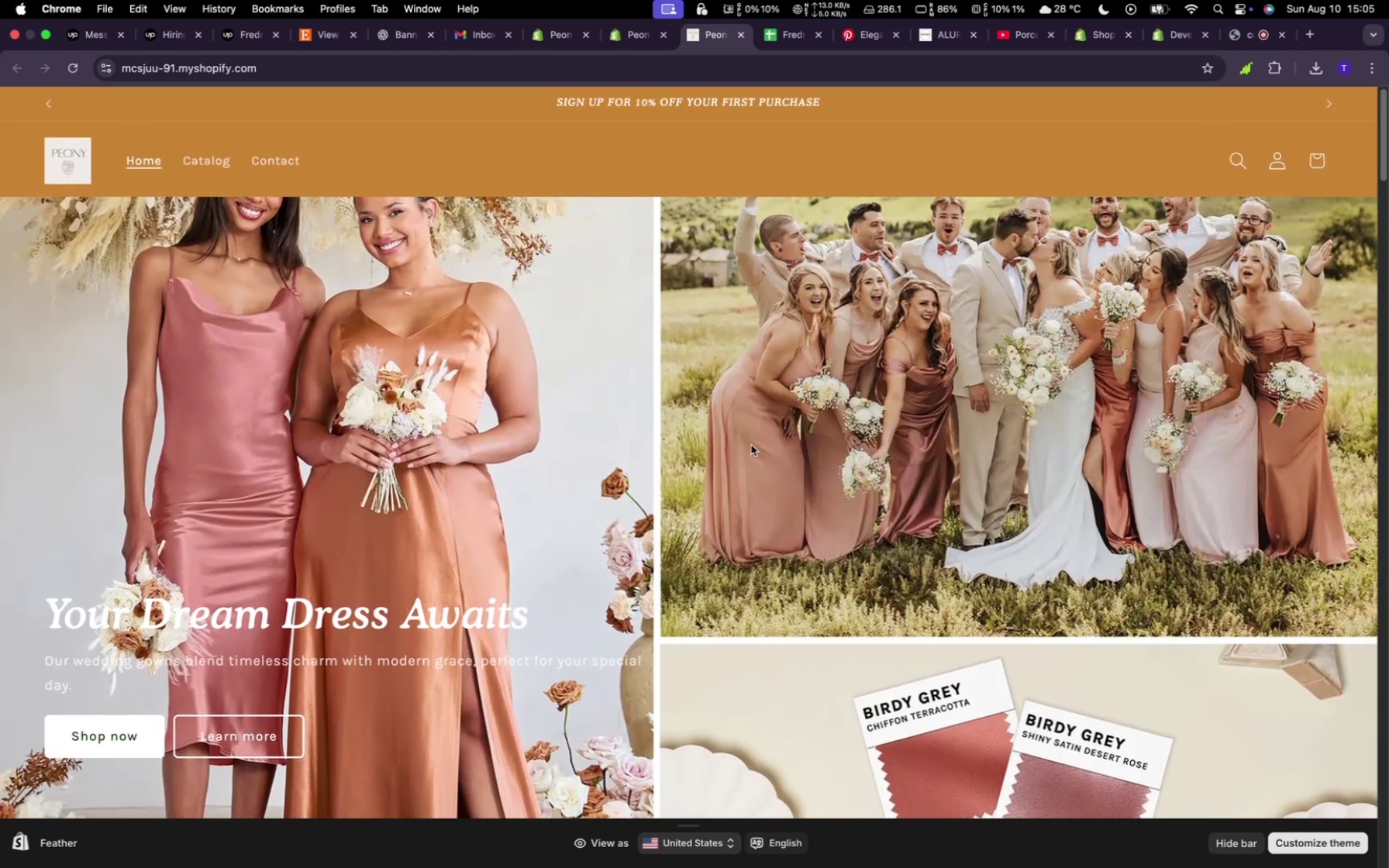 
scroll: coordinate [751, 445], scroll_direction: down, amount: 88.0
 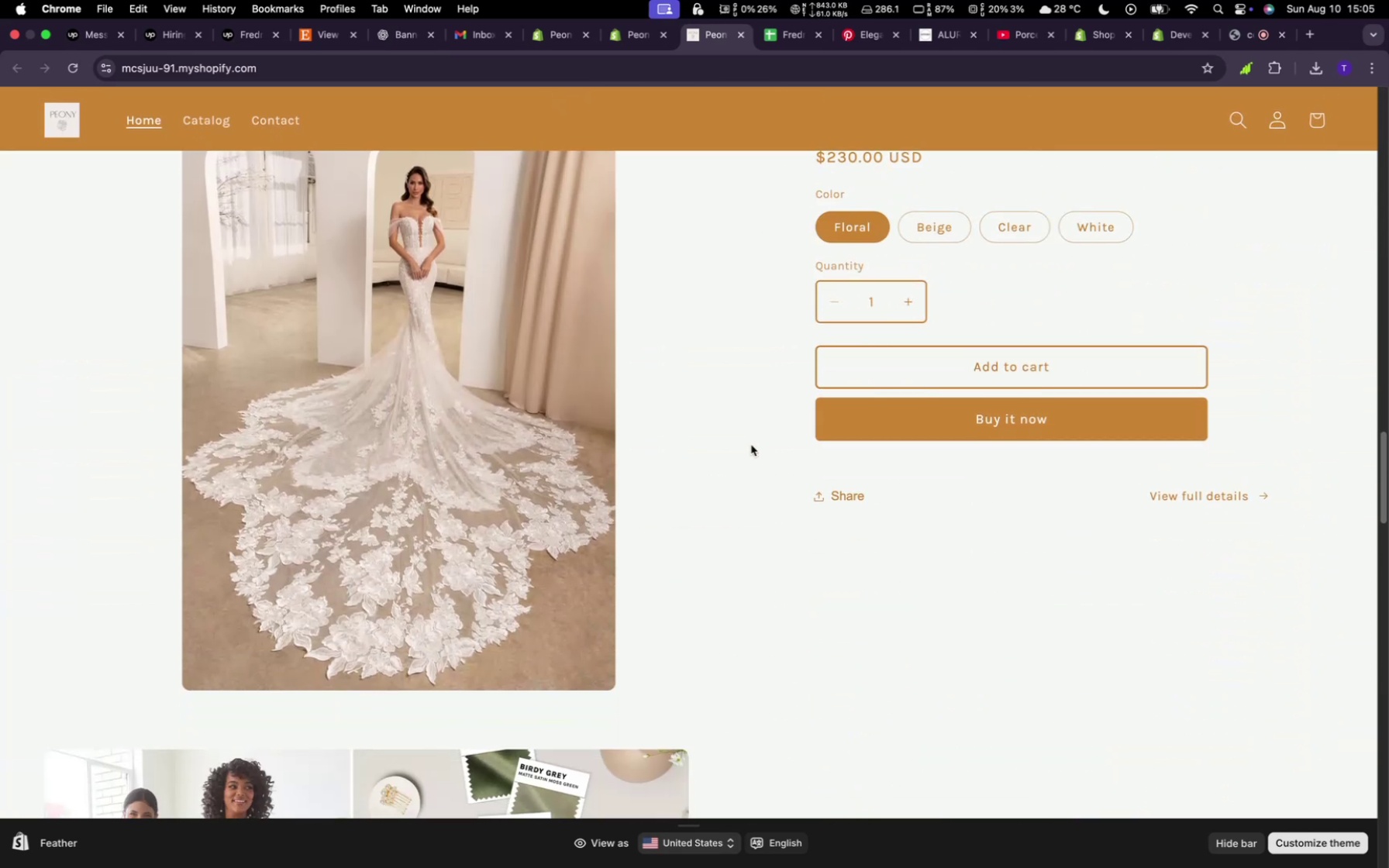 
scroll: coordinate [750, 448], scroll_direction: up, amount: 9.0
 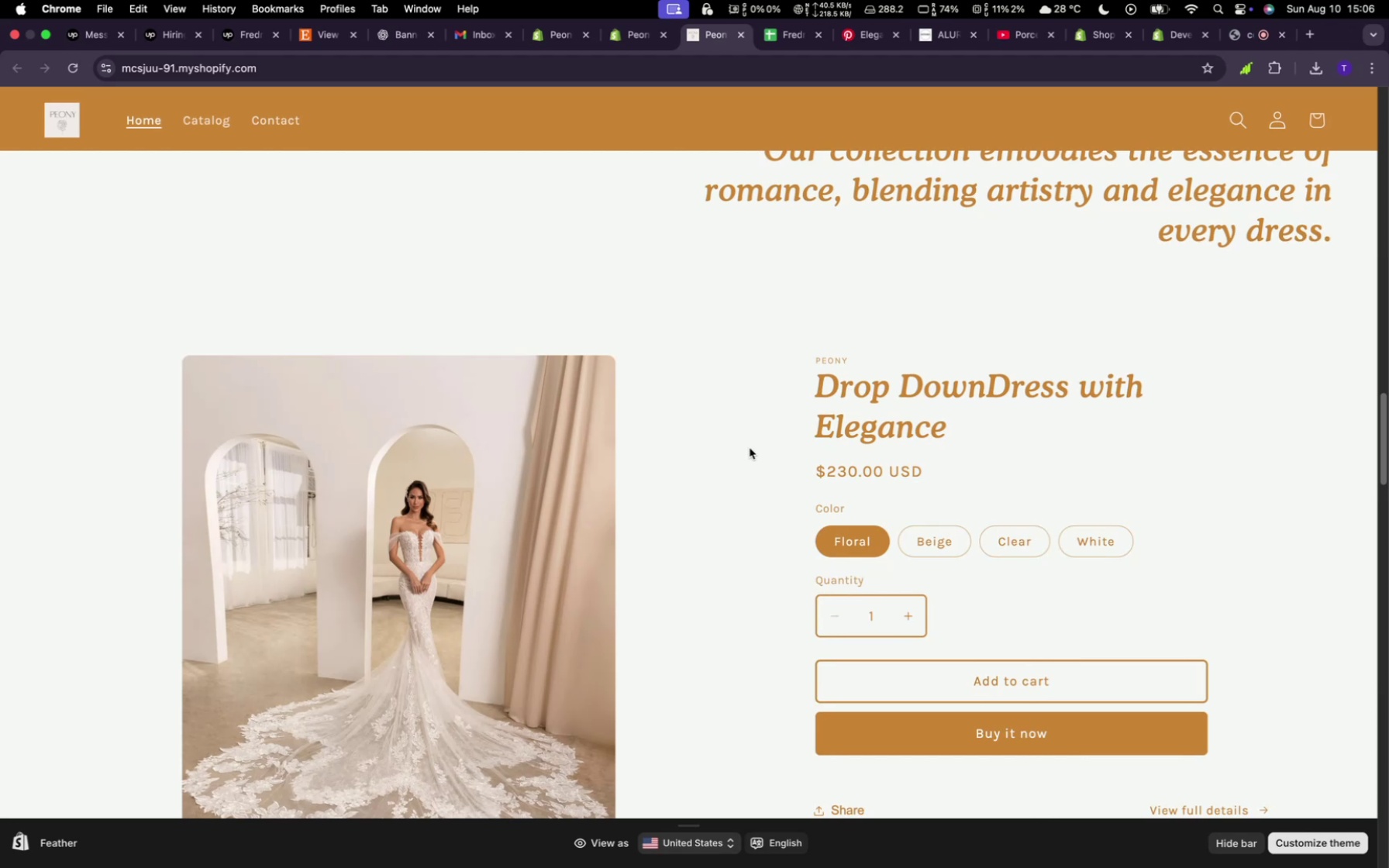 
wait(36.01)
 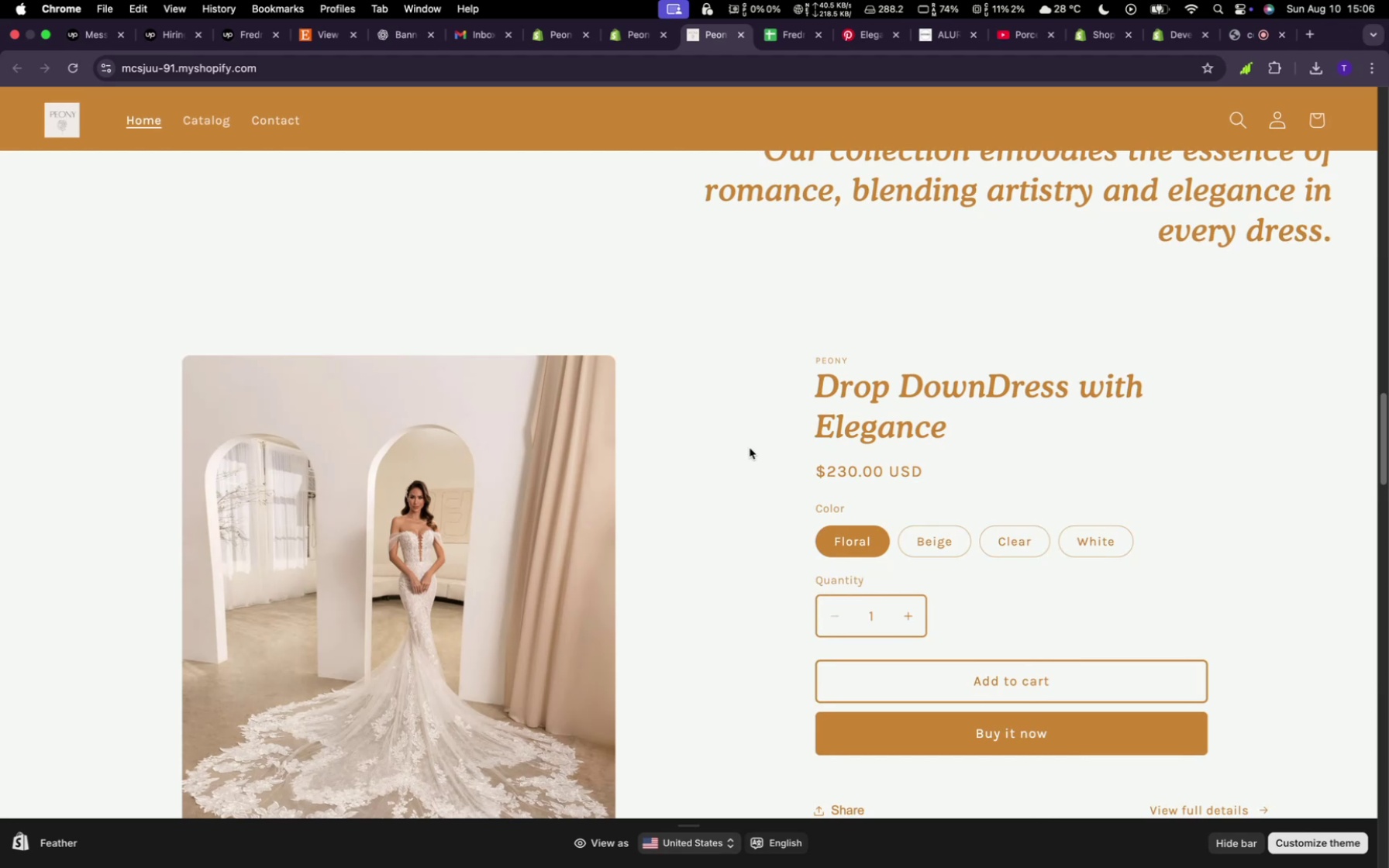 
left_click([288, 50])
 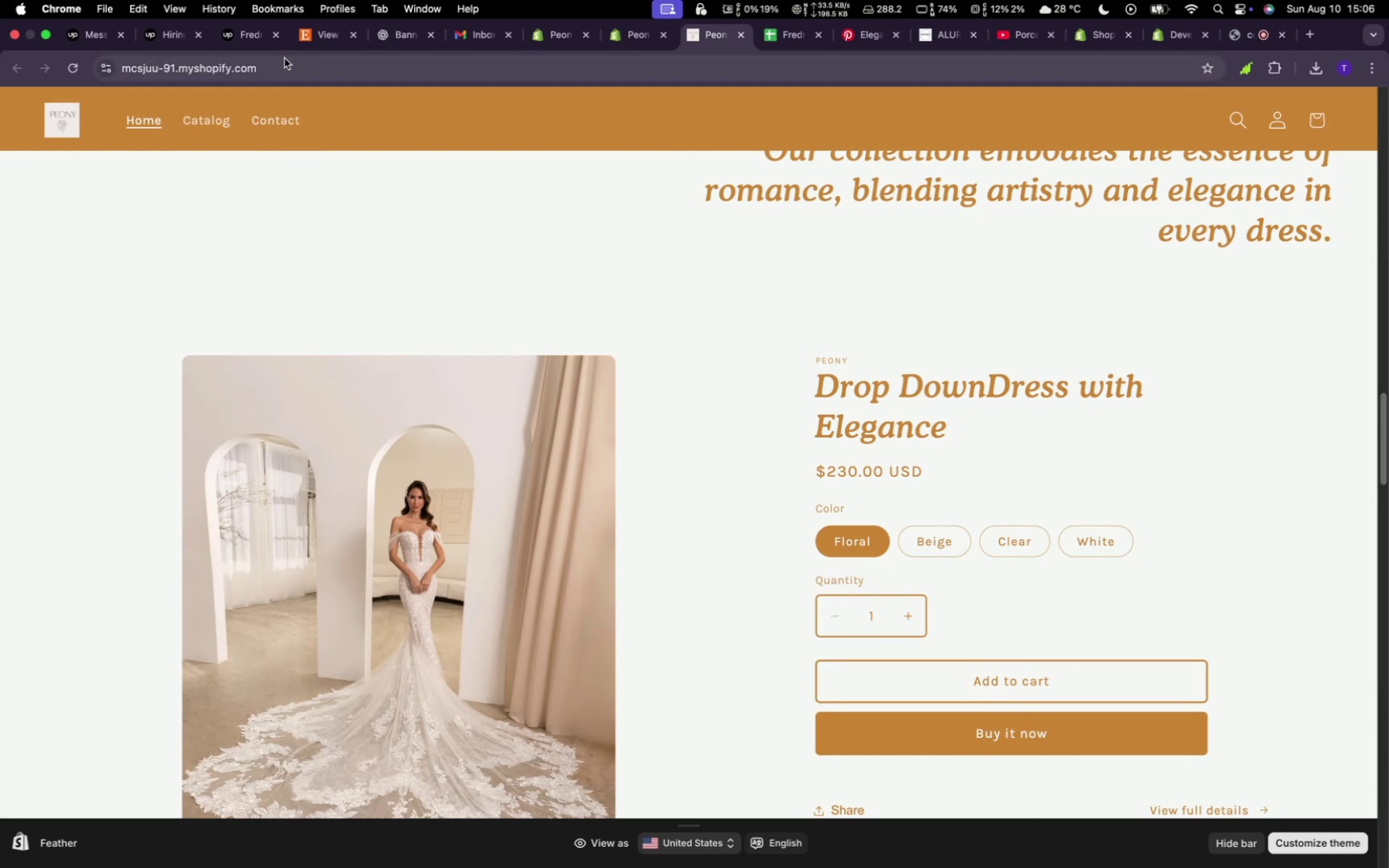 
left_click([284, 68])
 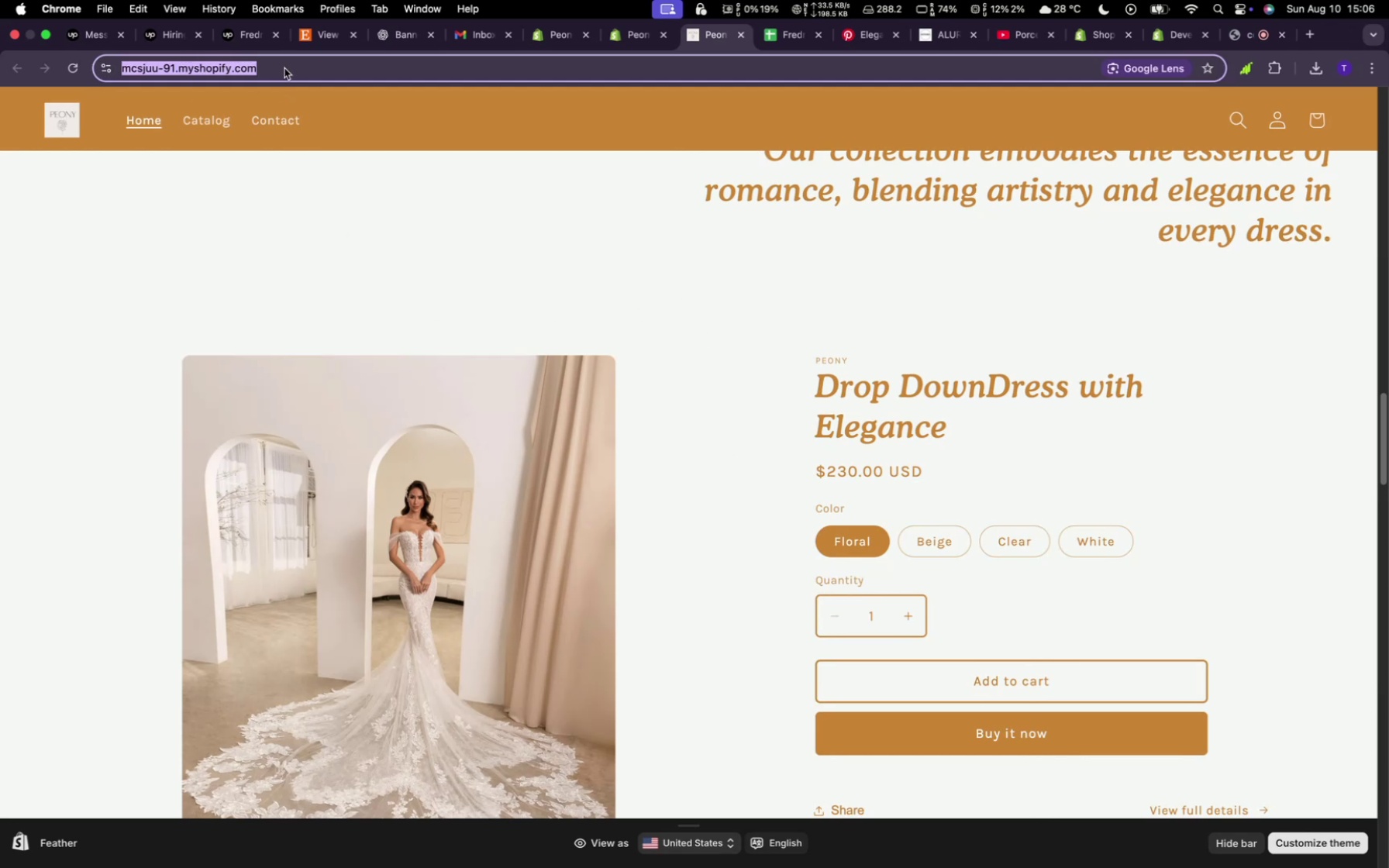 
key(Alt+OptionLeft)
 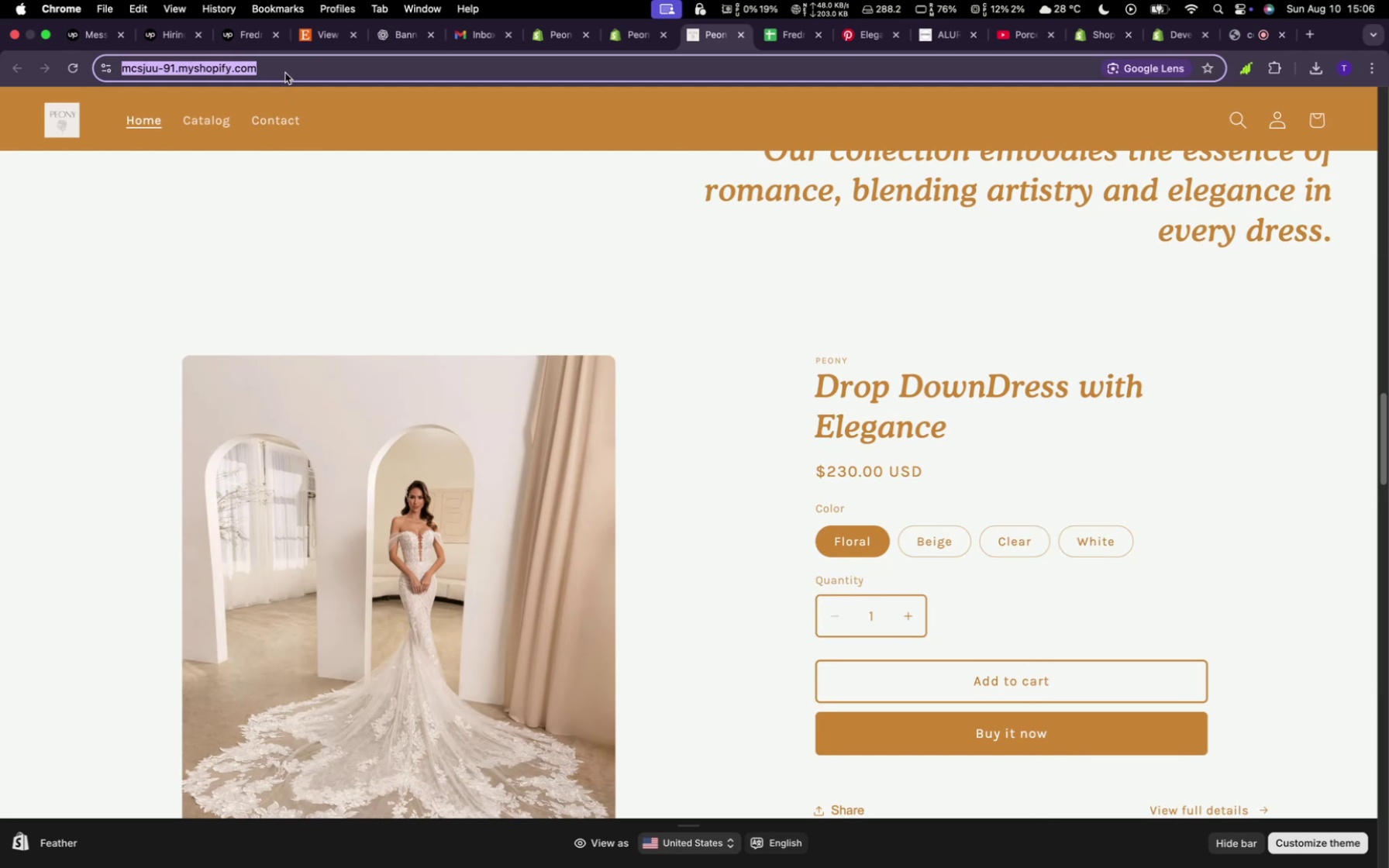 
key(Meta+C)
 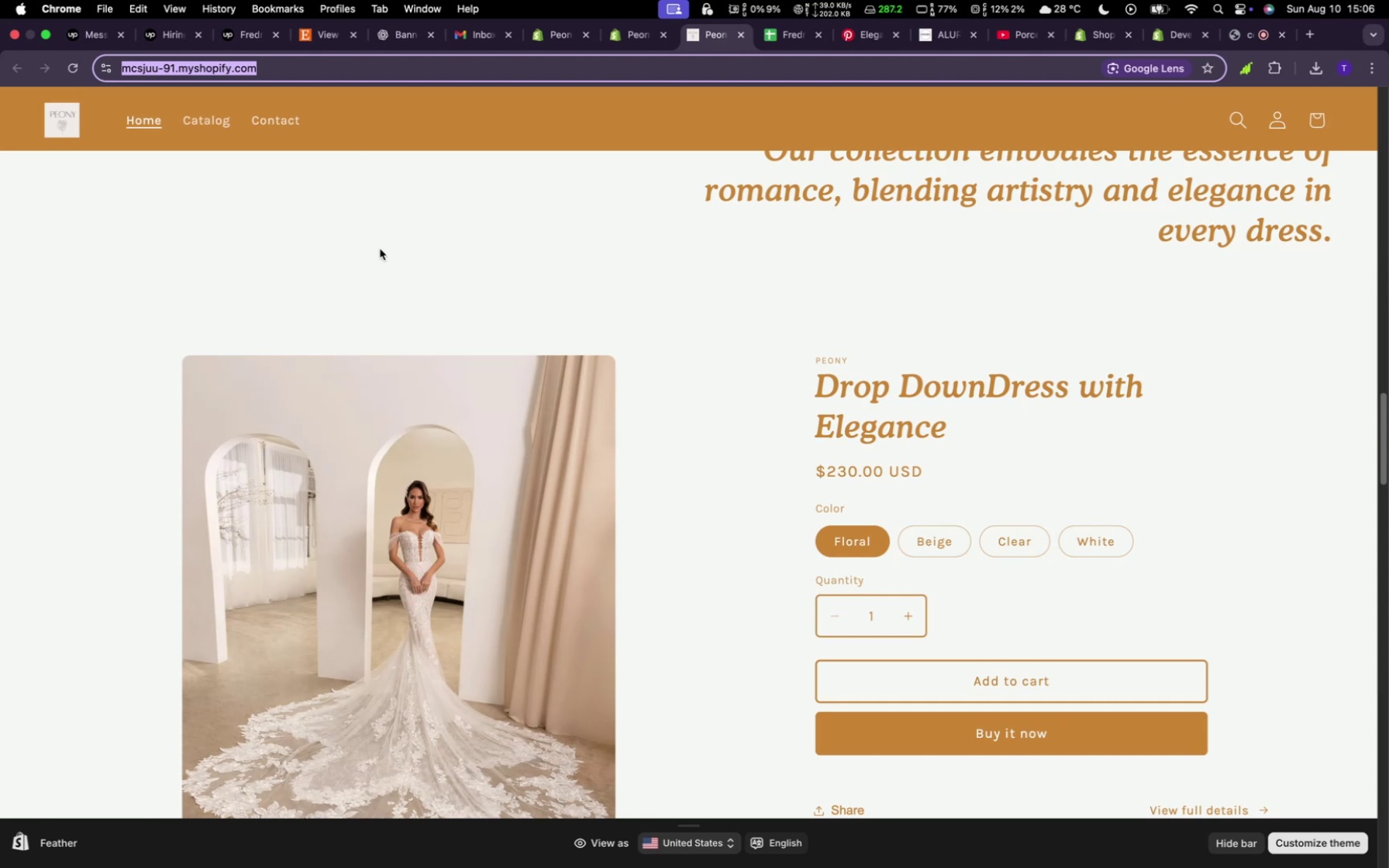 
left_click([381, 250])
 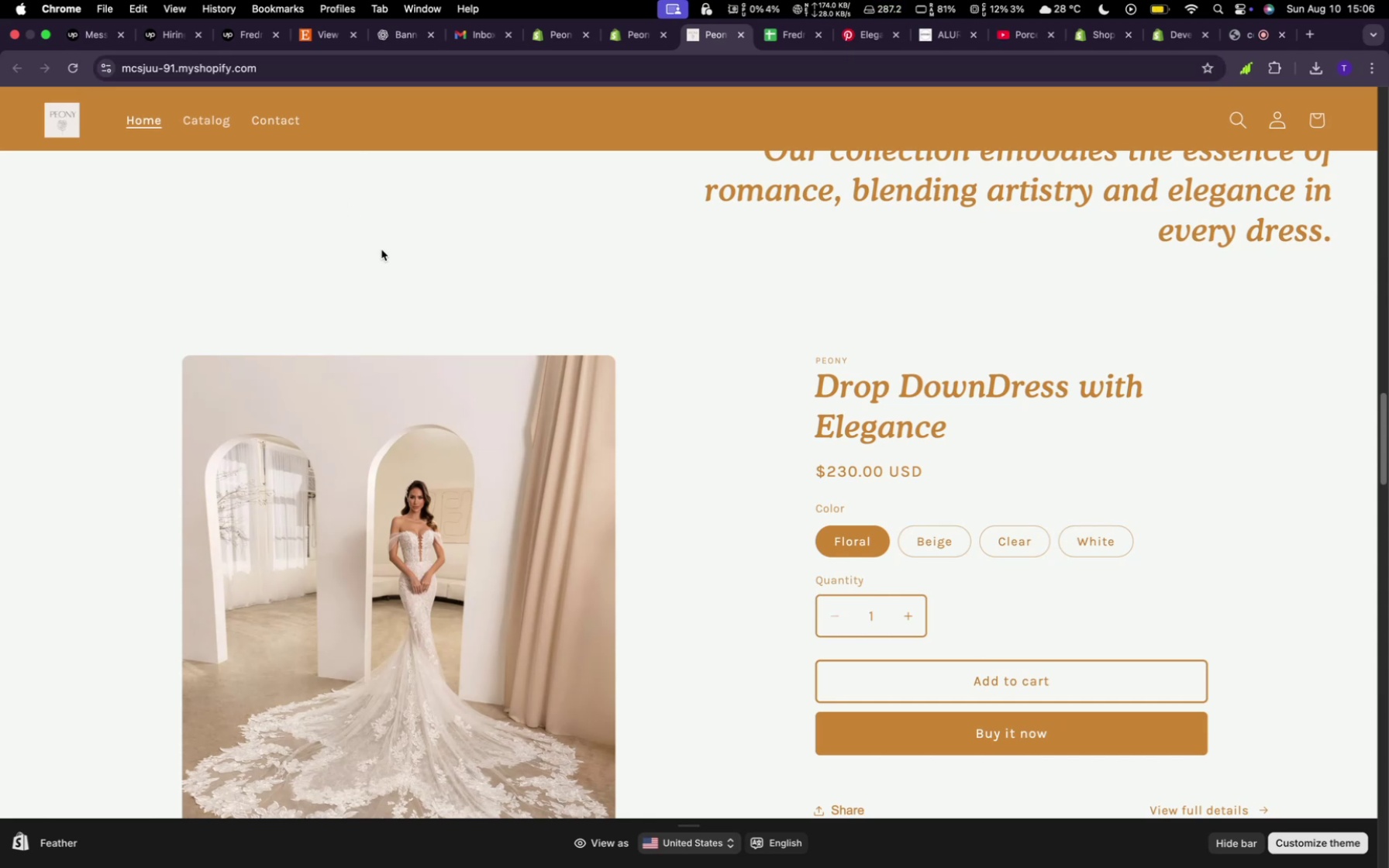 
wait(7.39)
 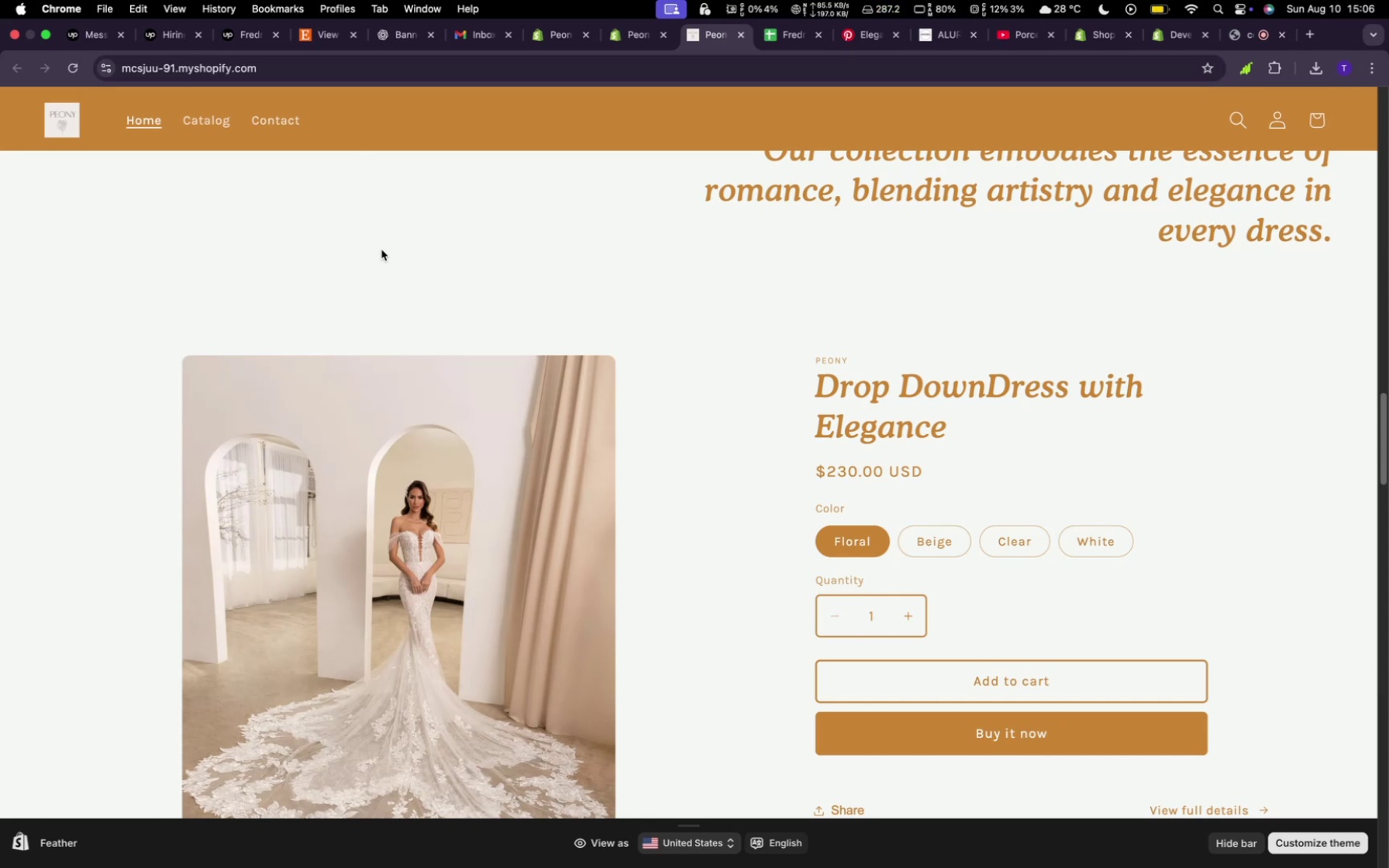 
scroll: coordinate [601, 453], scroll_direction: up, amount: 101.0
 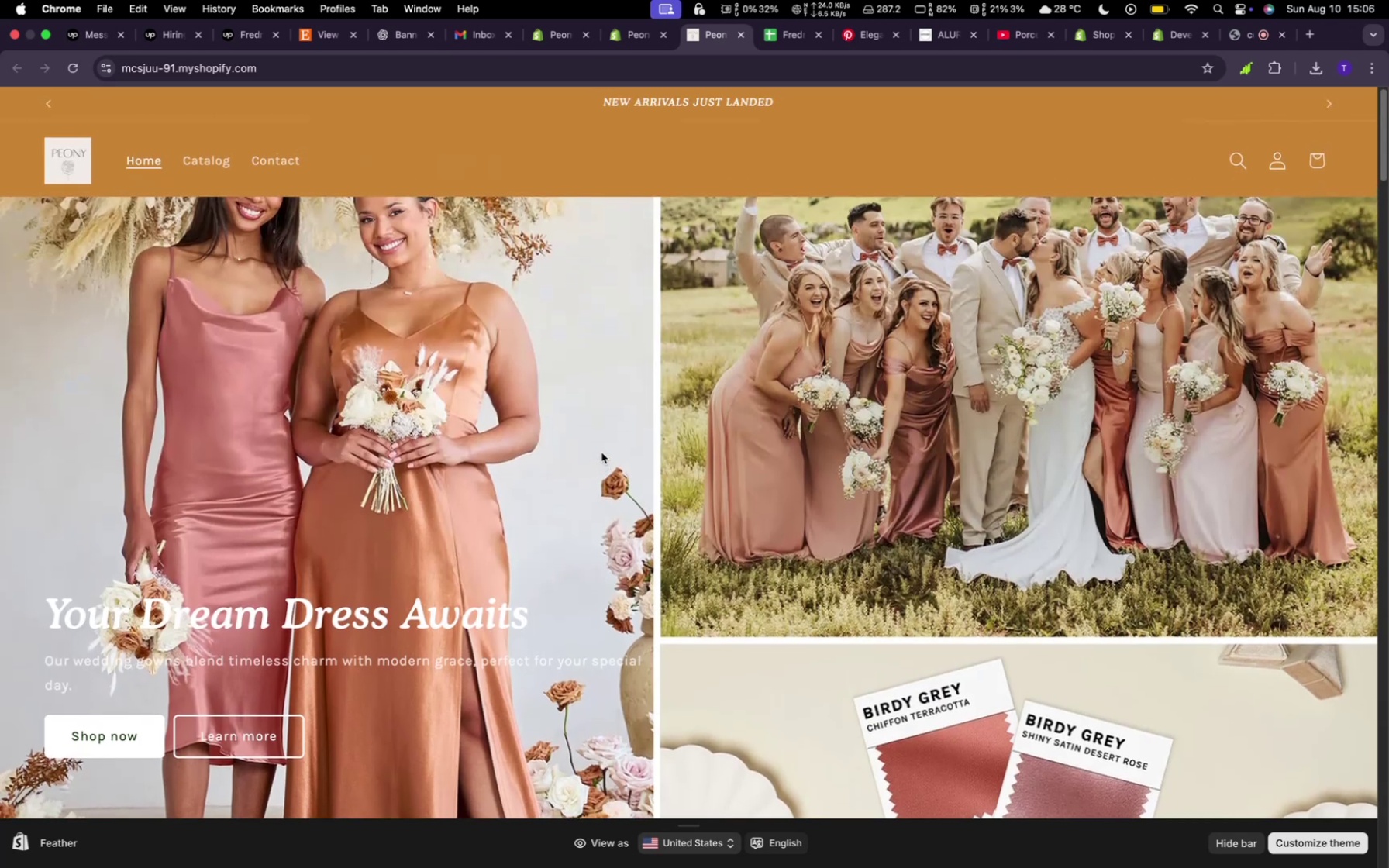 
scroll: coordinate [608, 442], scroll_direction: down, amount: 20.0
 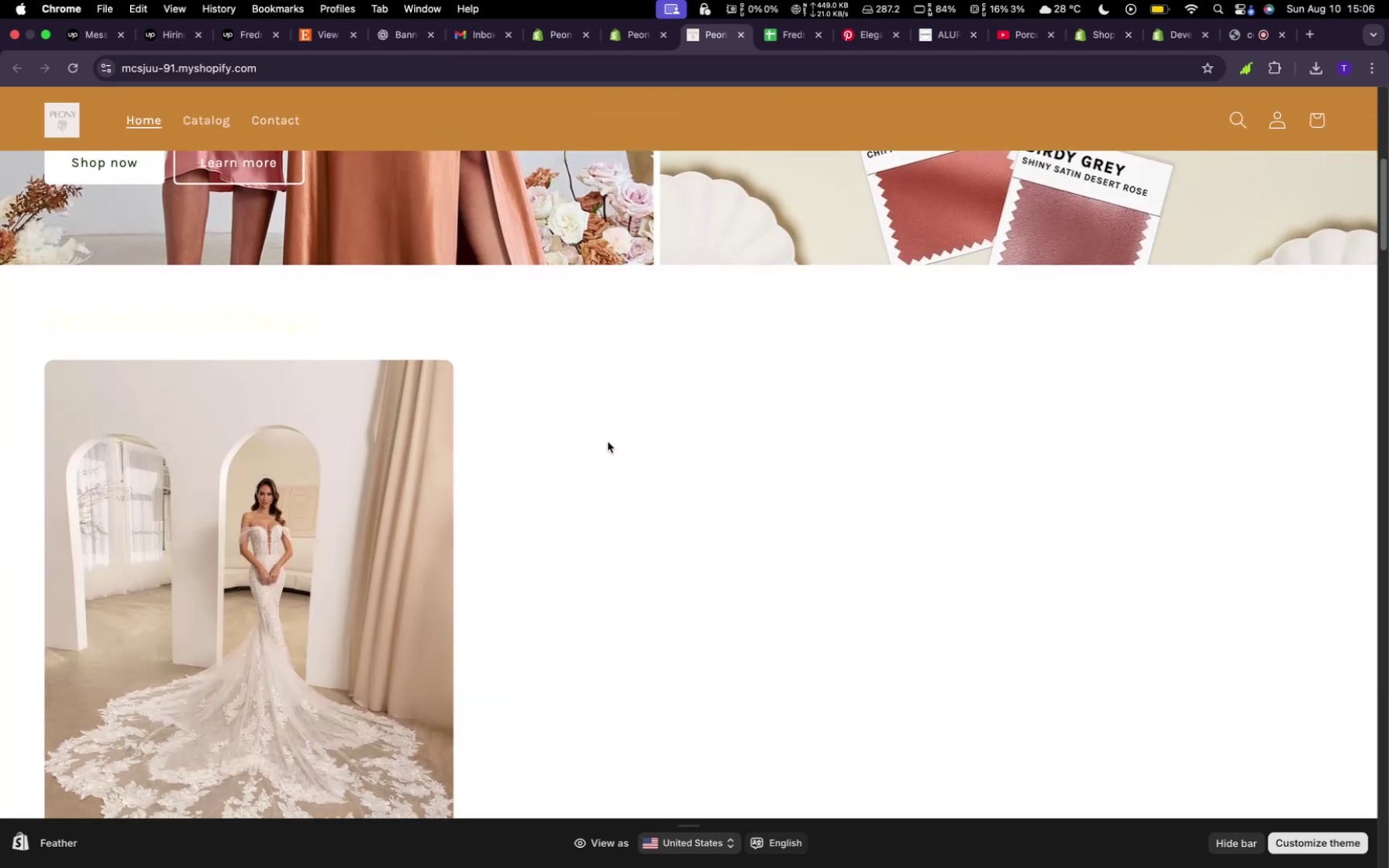 
wait(10.47)
 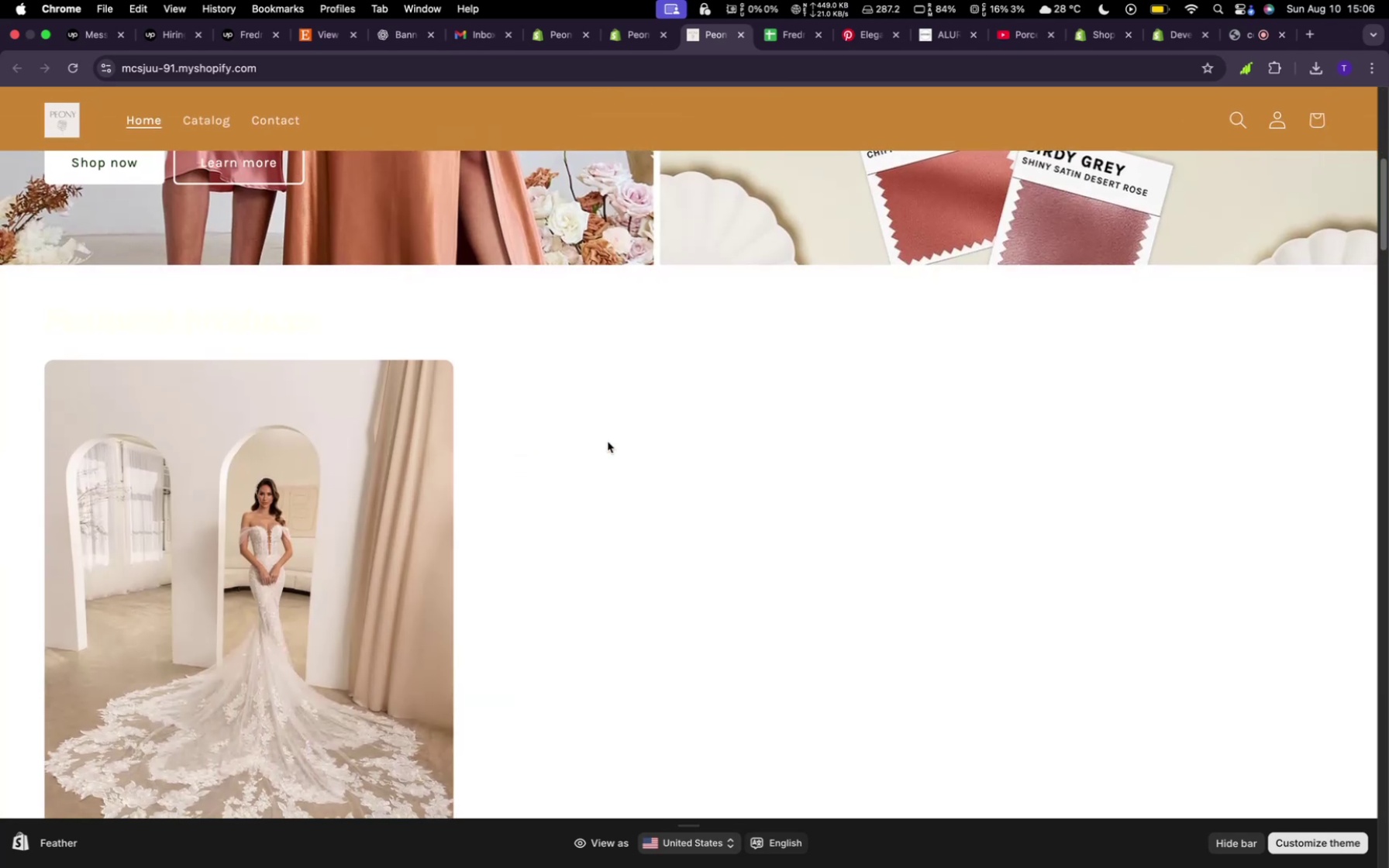 
left_click([568, 46])
 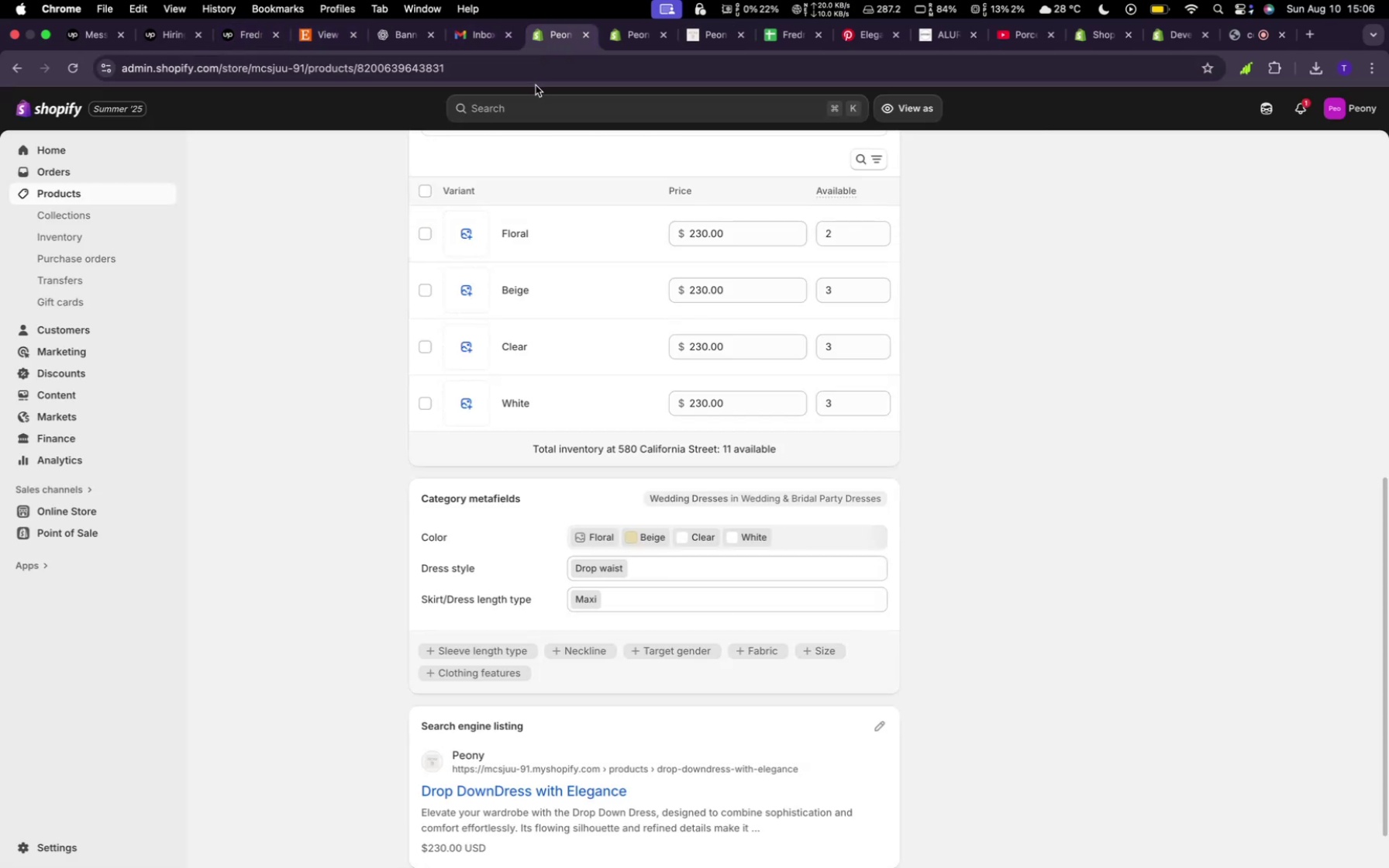 
scroll: coordinate [291, 536], scroll_direction: up, amount: 13.0
 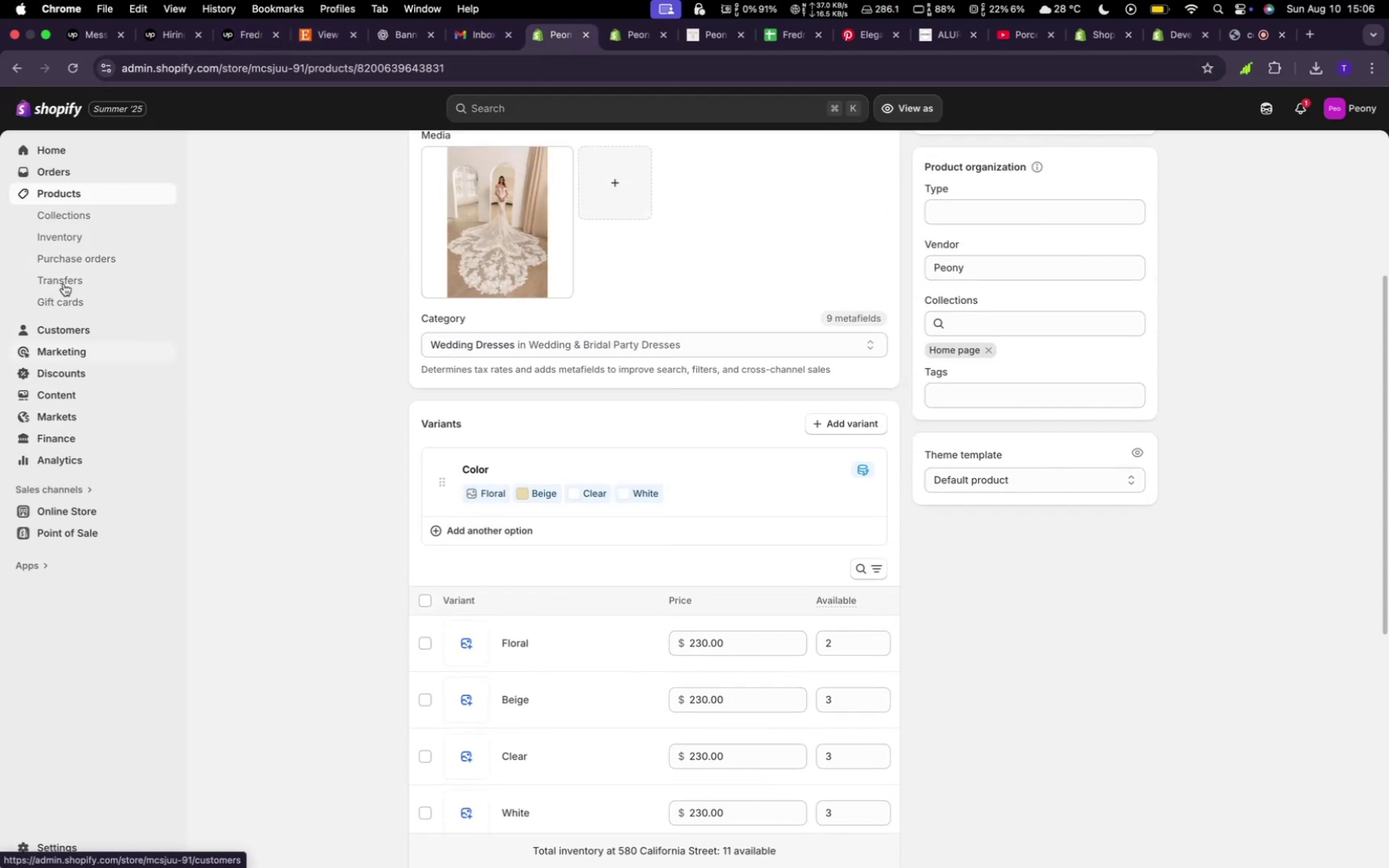 
left_click([72, 221])
 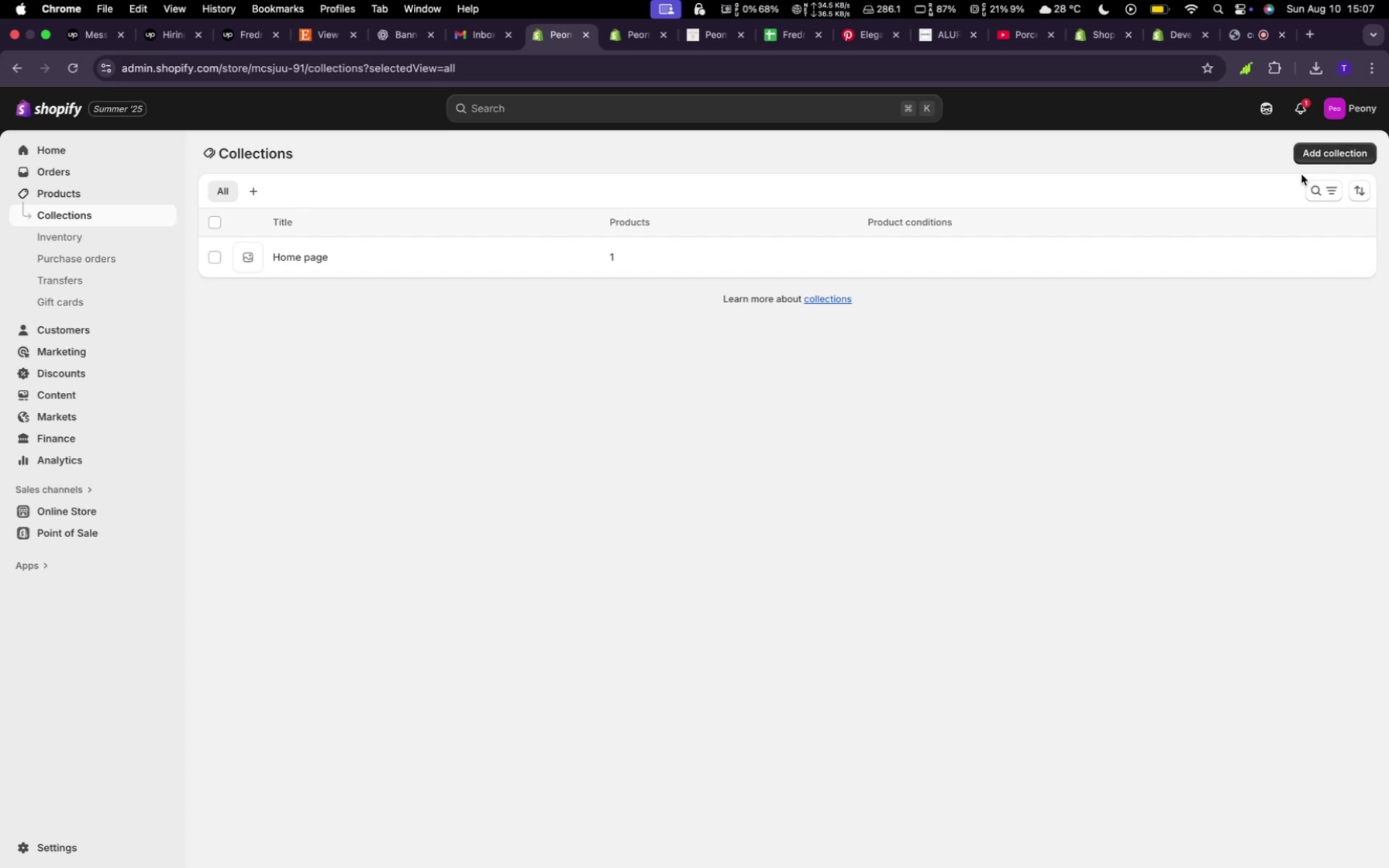 
wait(24.06)
 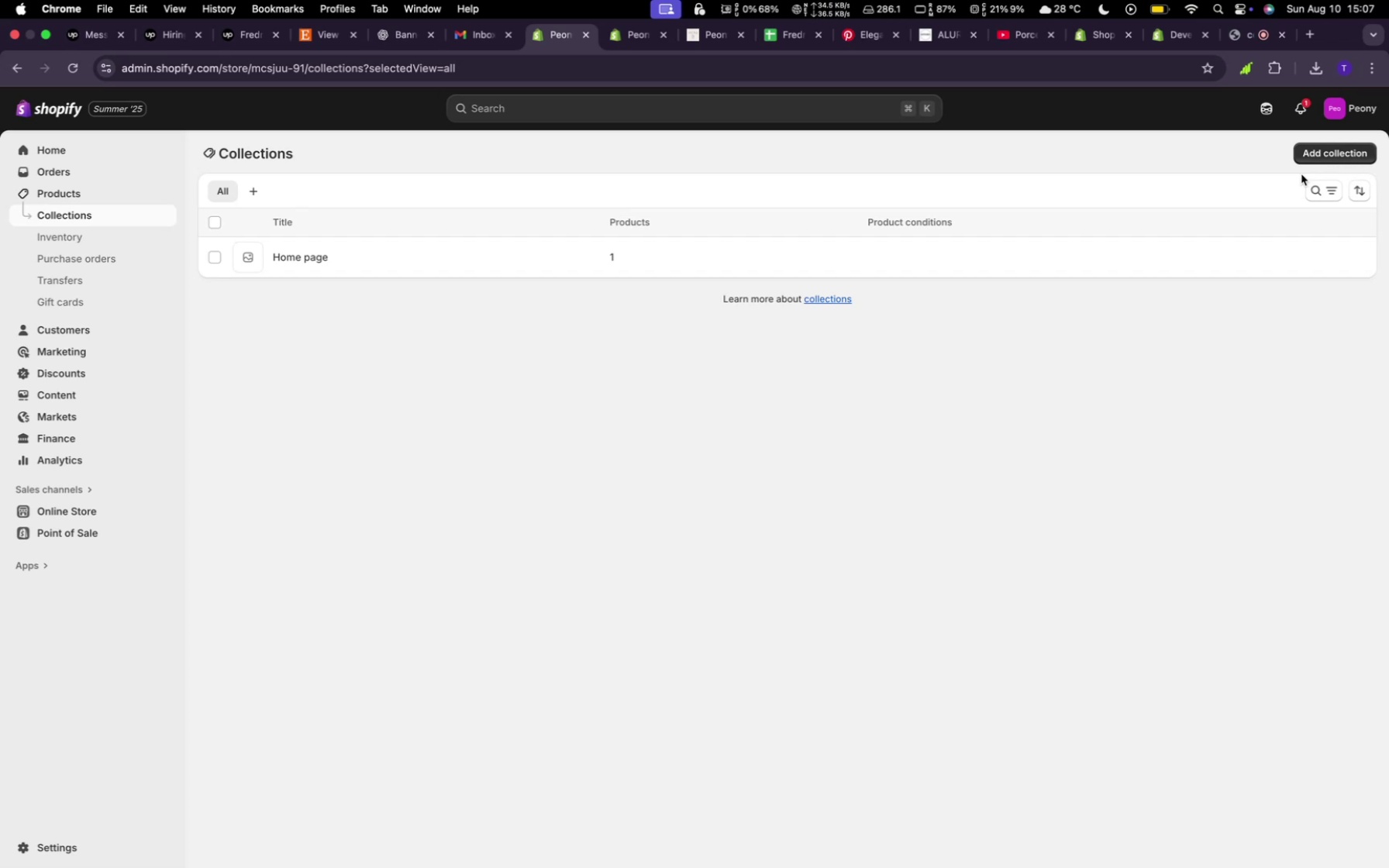 
left_click([319, 40])
 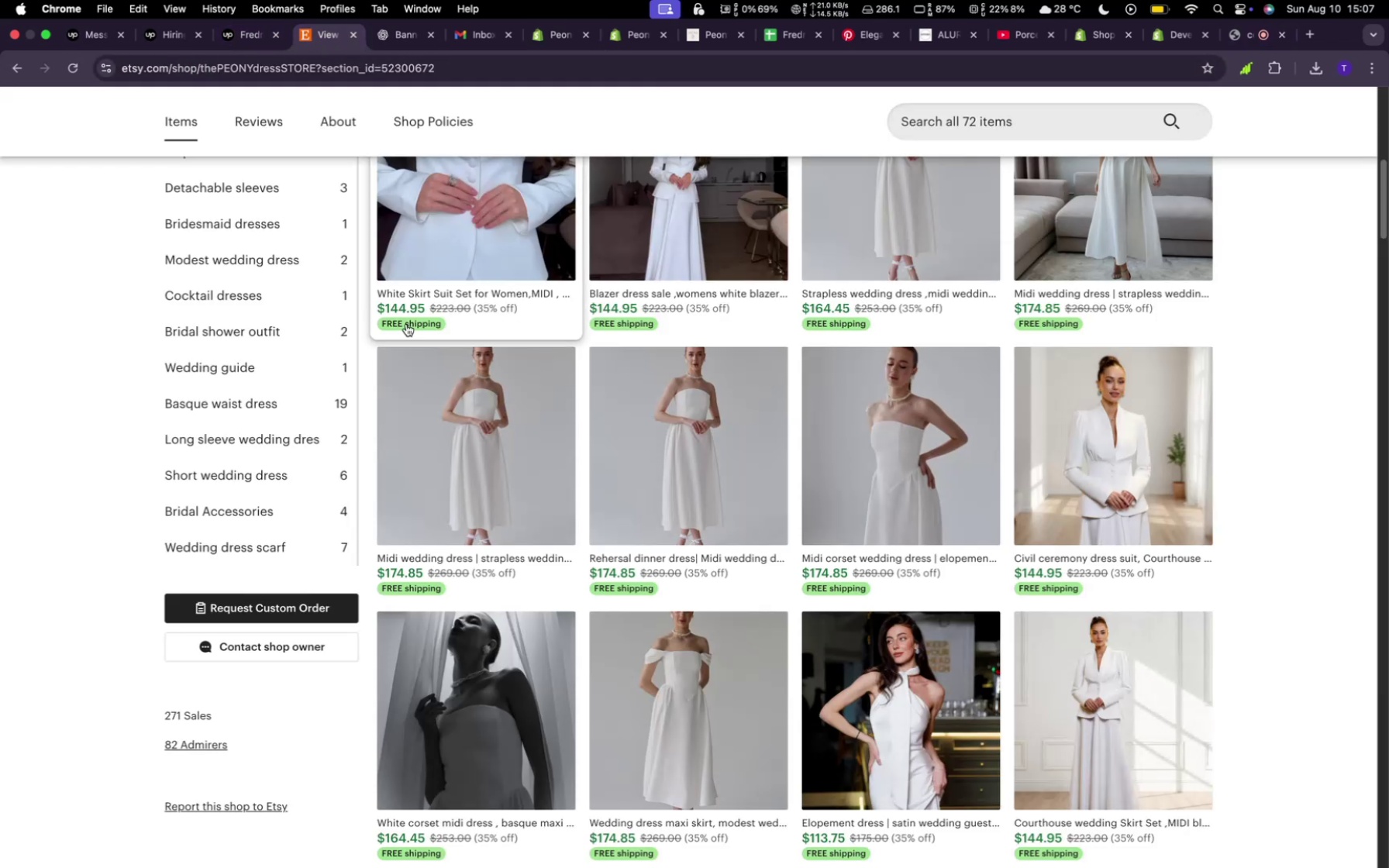 
scroll: coordinate [260, 373], scroll_direction: up, amount: 15.0
 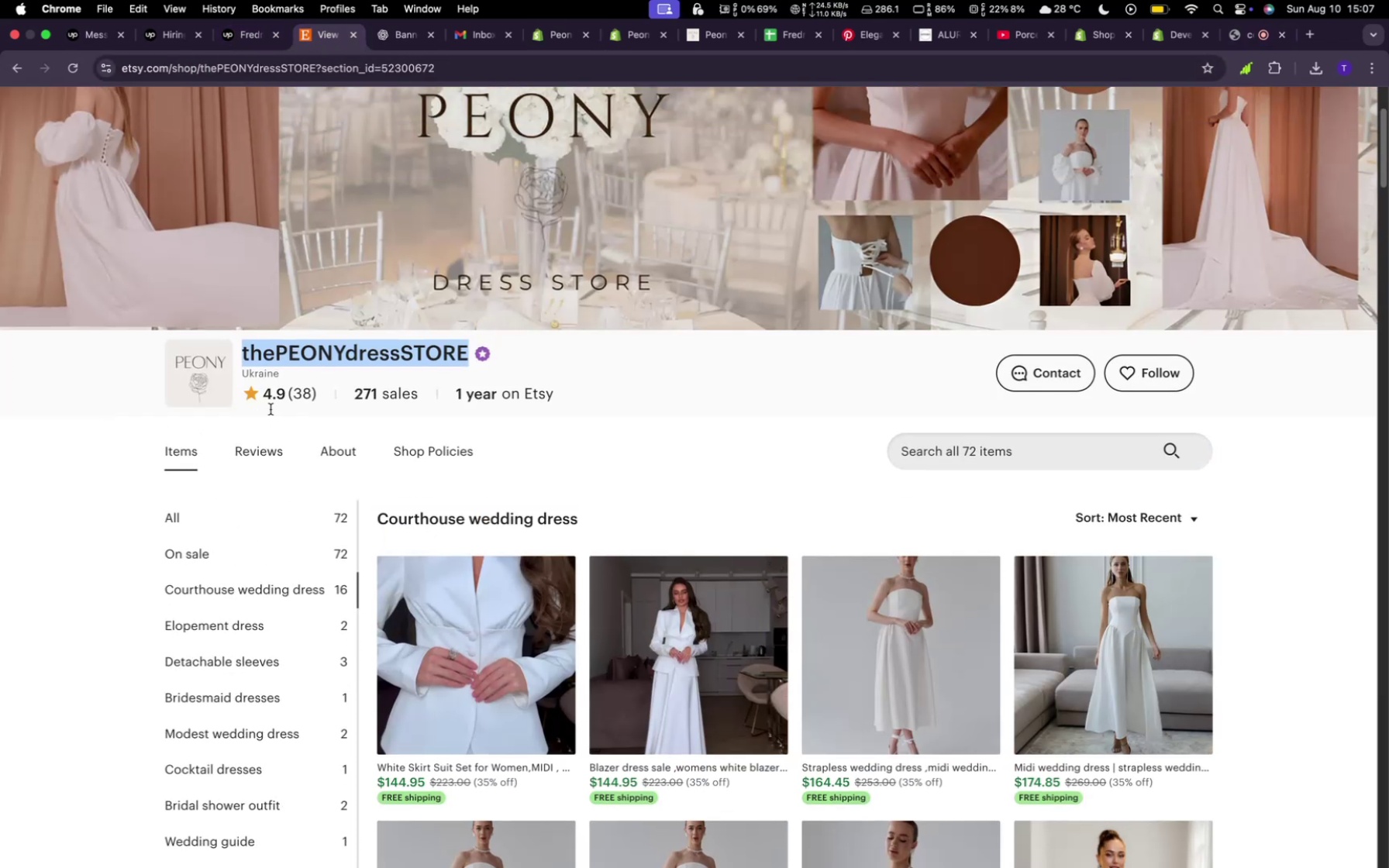 
scroll: coordinate [305, 509], scroll_direction: down, amount: 12.0
 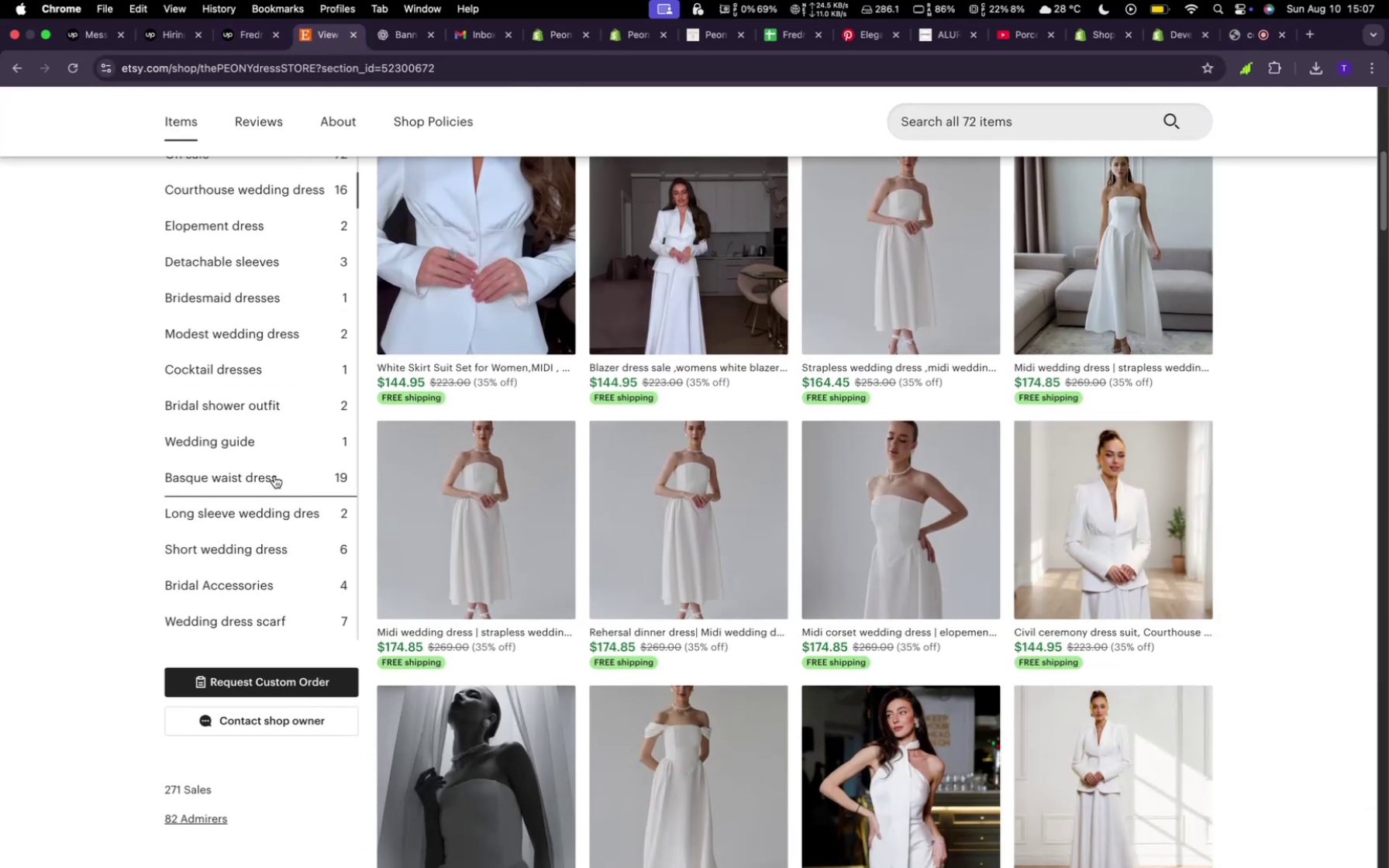 
scroll: coordinate [260, 401], scroll_direction: up, amount: 8.0
 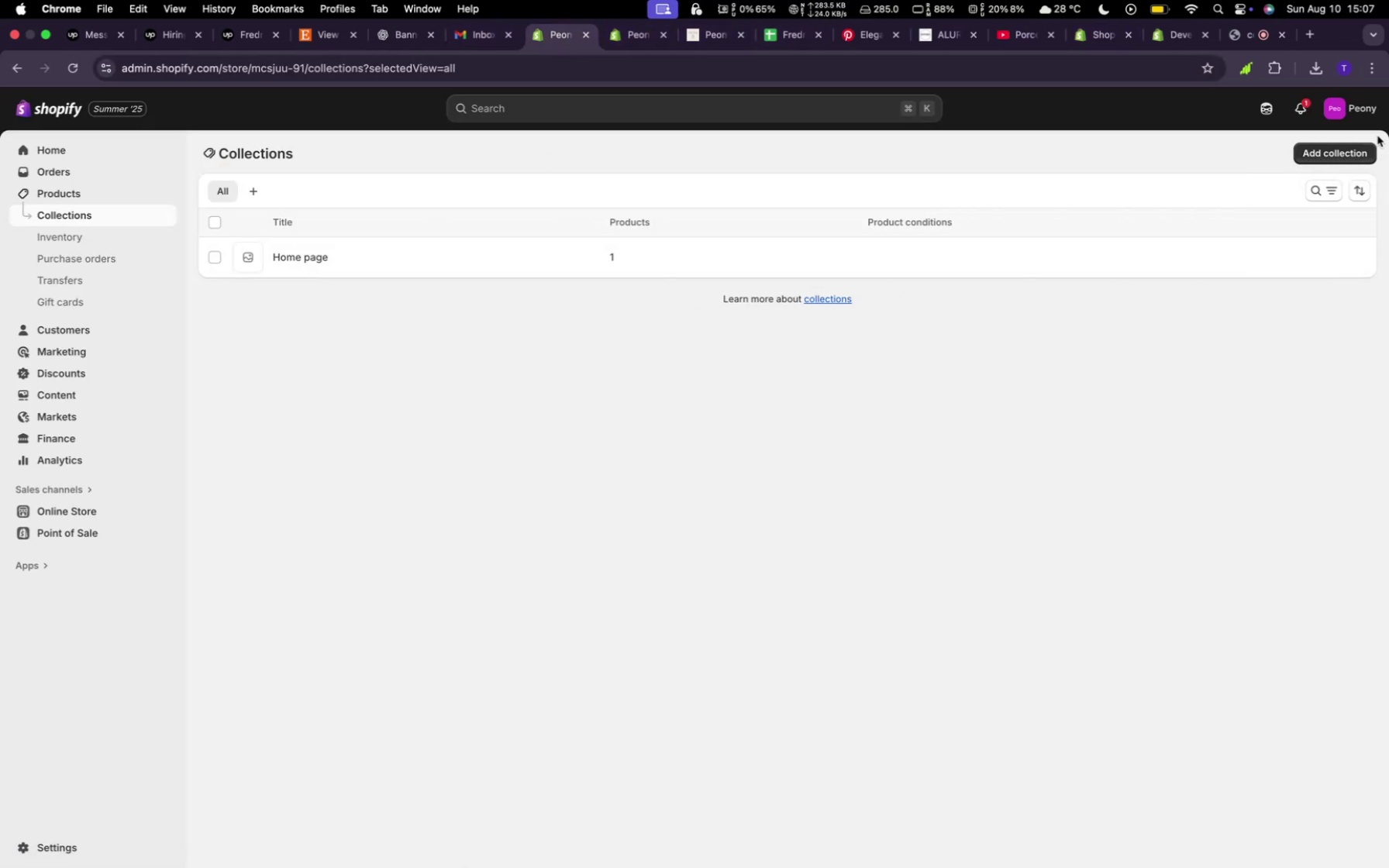 
wait(22.73)
 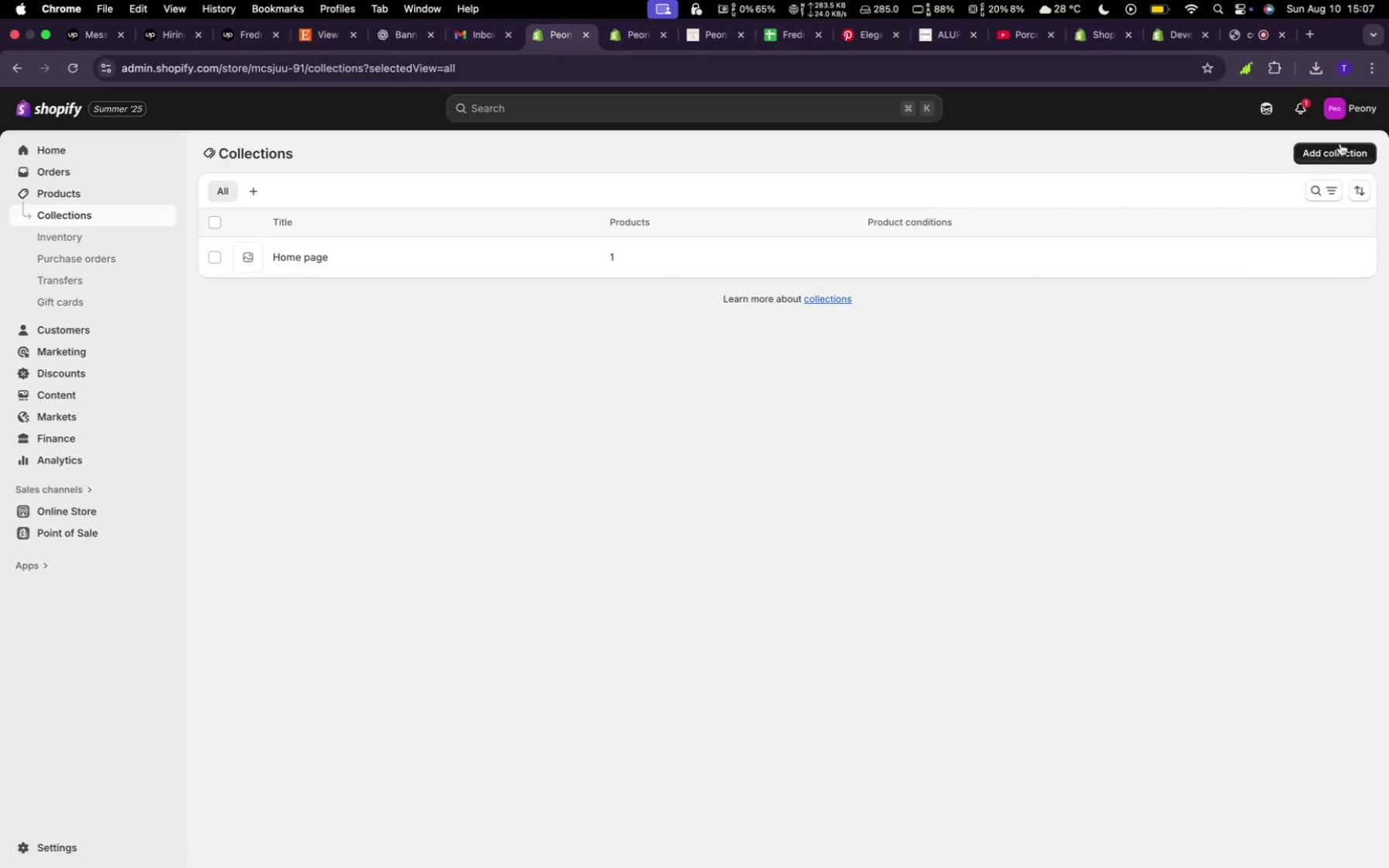 
type(COurt)
key(Backspace)
key(Backspace)
key(Backspace)
key(Backspace)
type(ourt House wedding dress)
 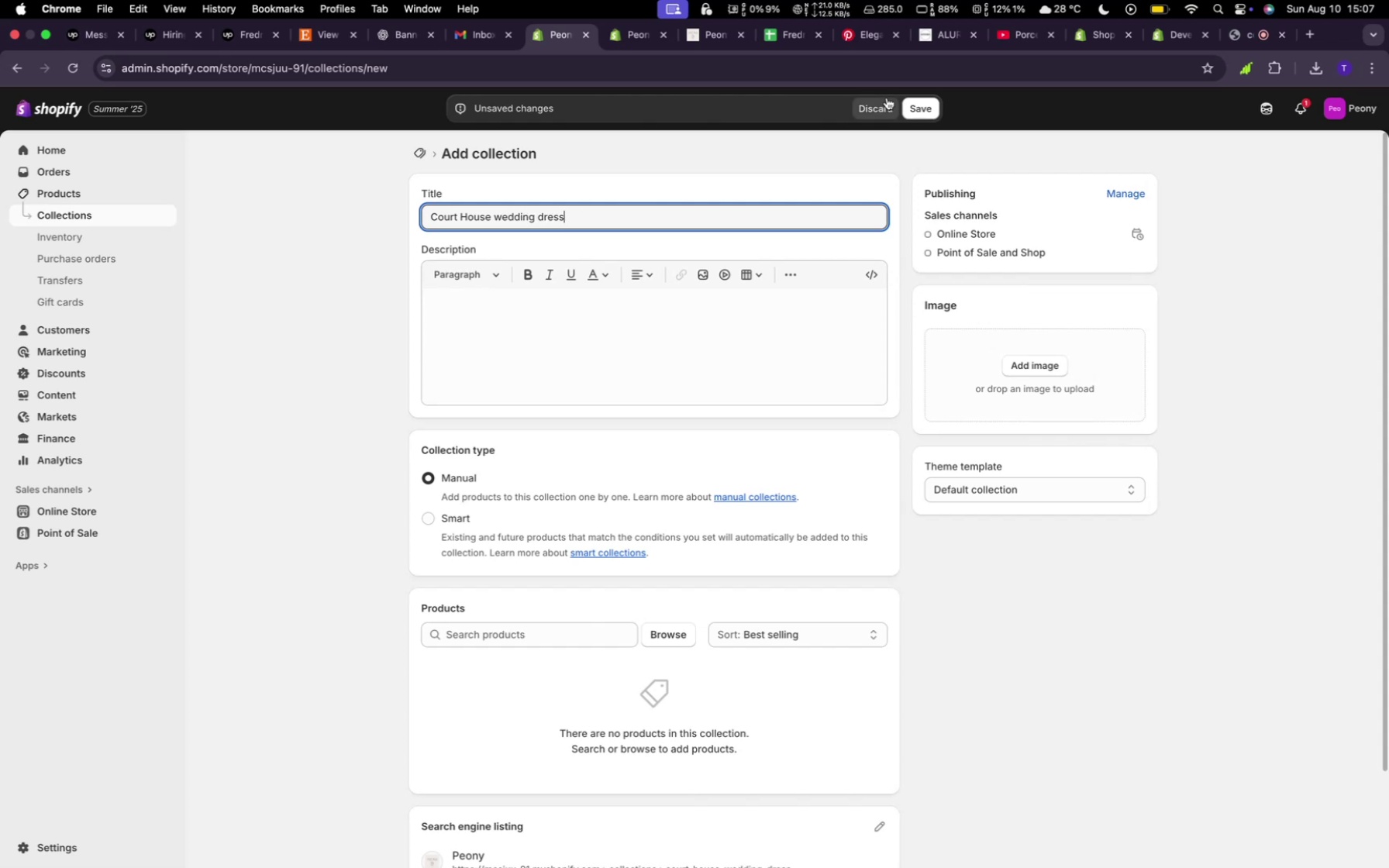 
left_click([927, 109])
 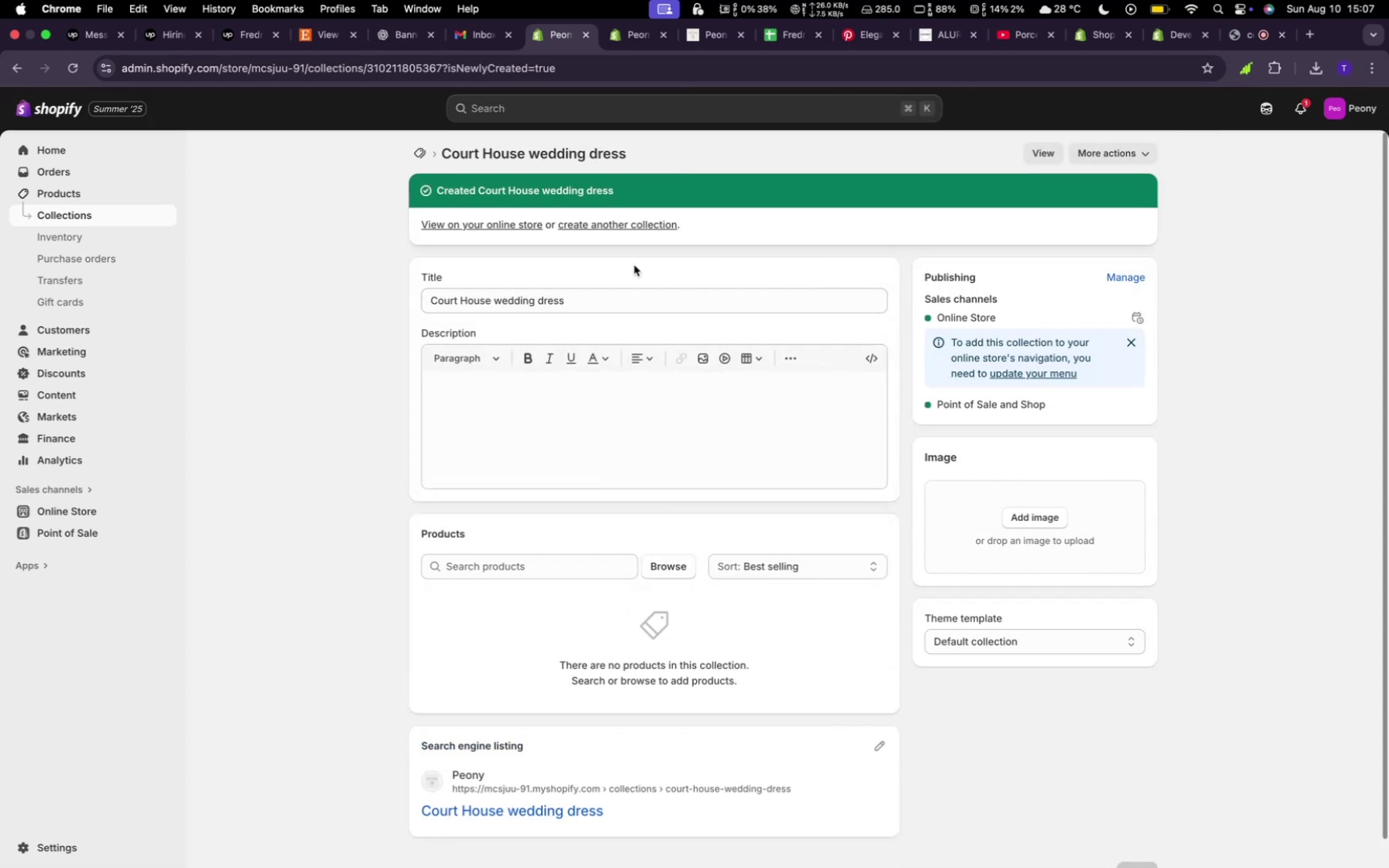 
wait(5.06)
 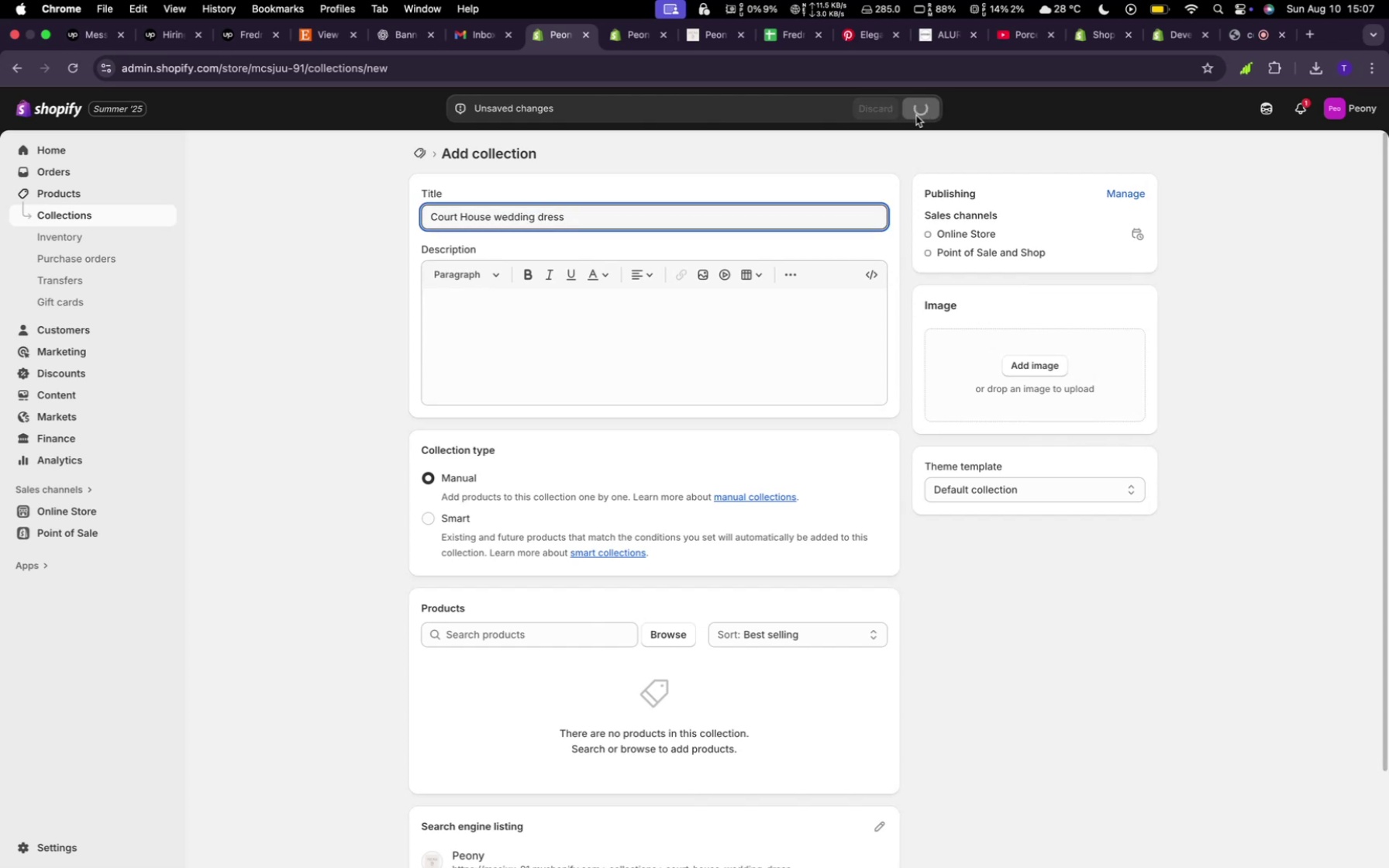 
left_click([423, 152])
 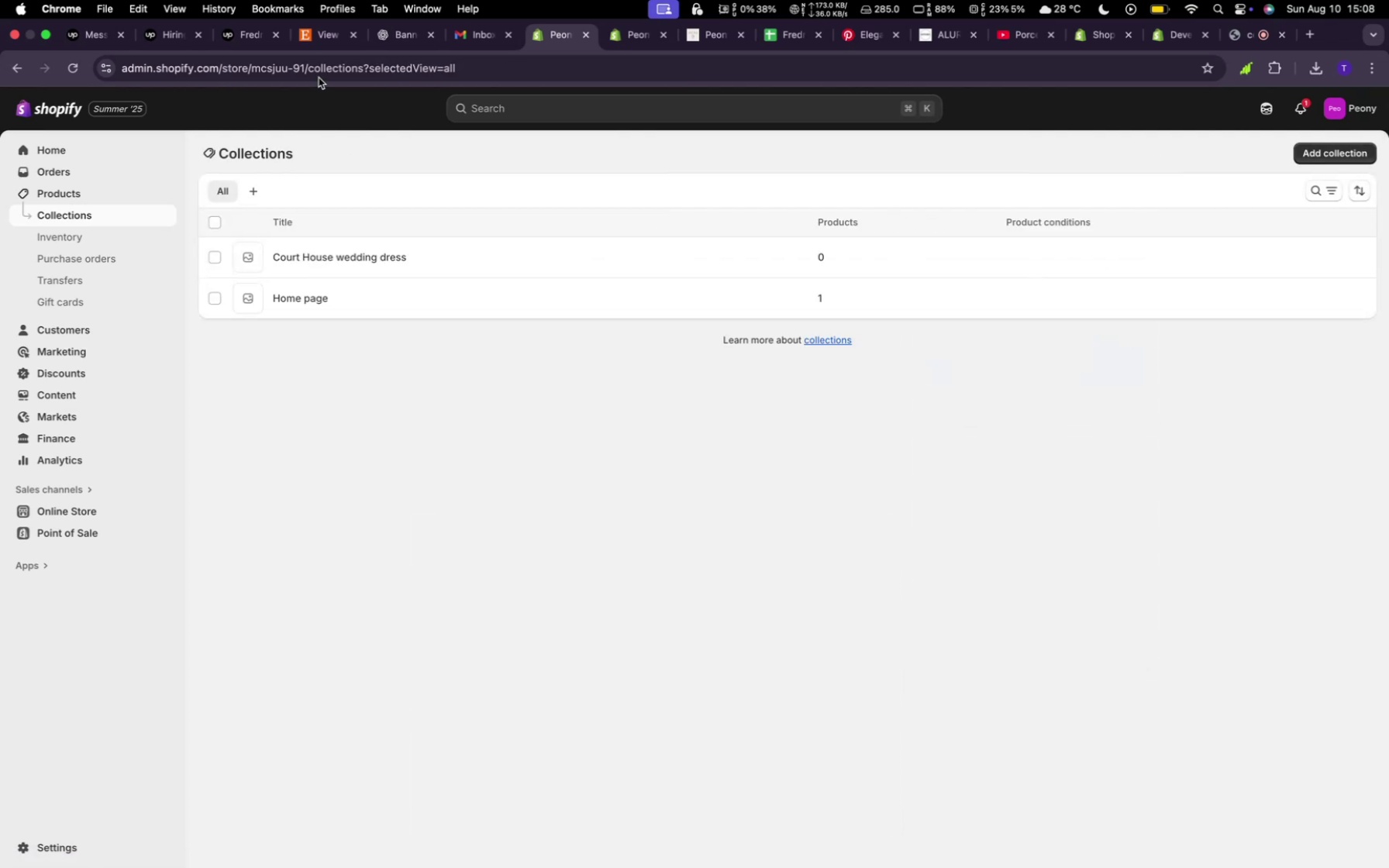 
left_click([319, 27])
 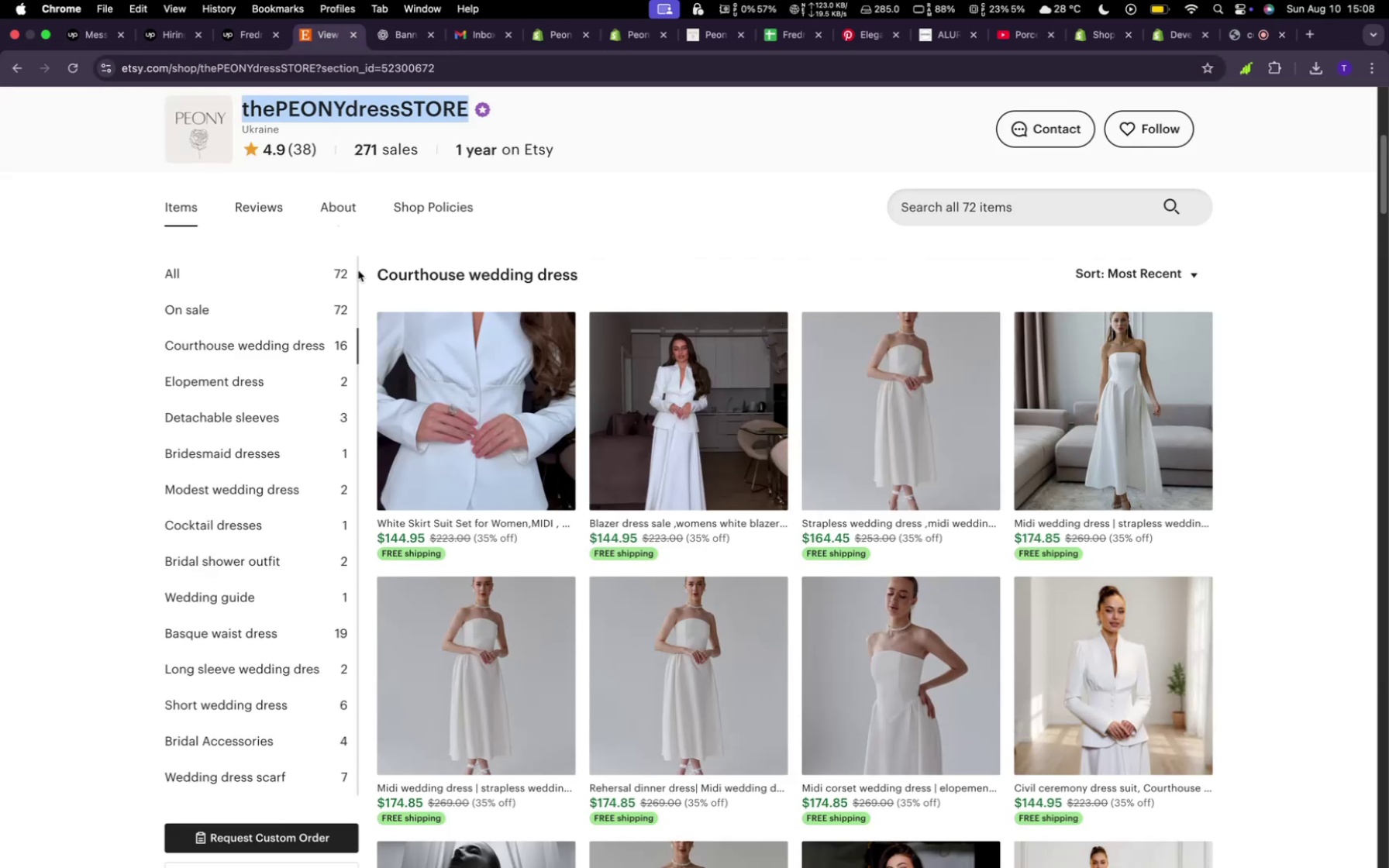 
mouse_move([391, 346])
 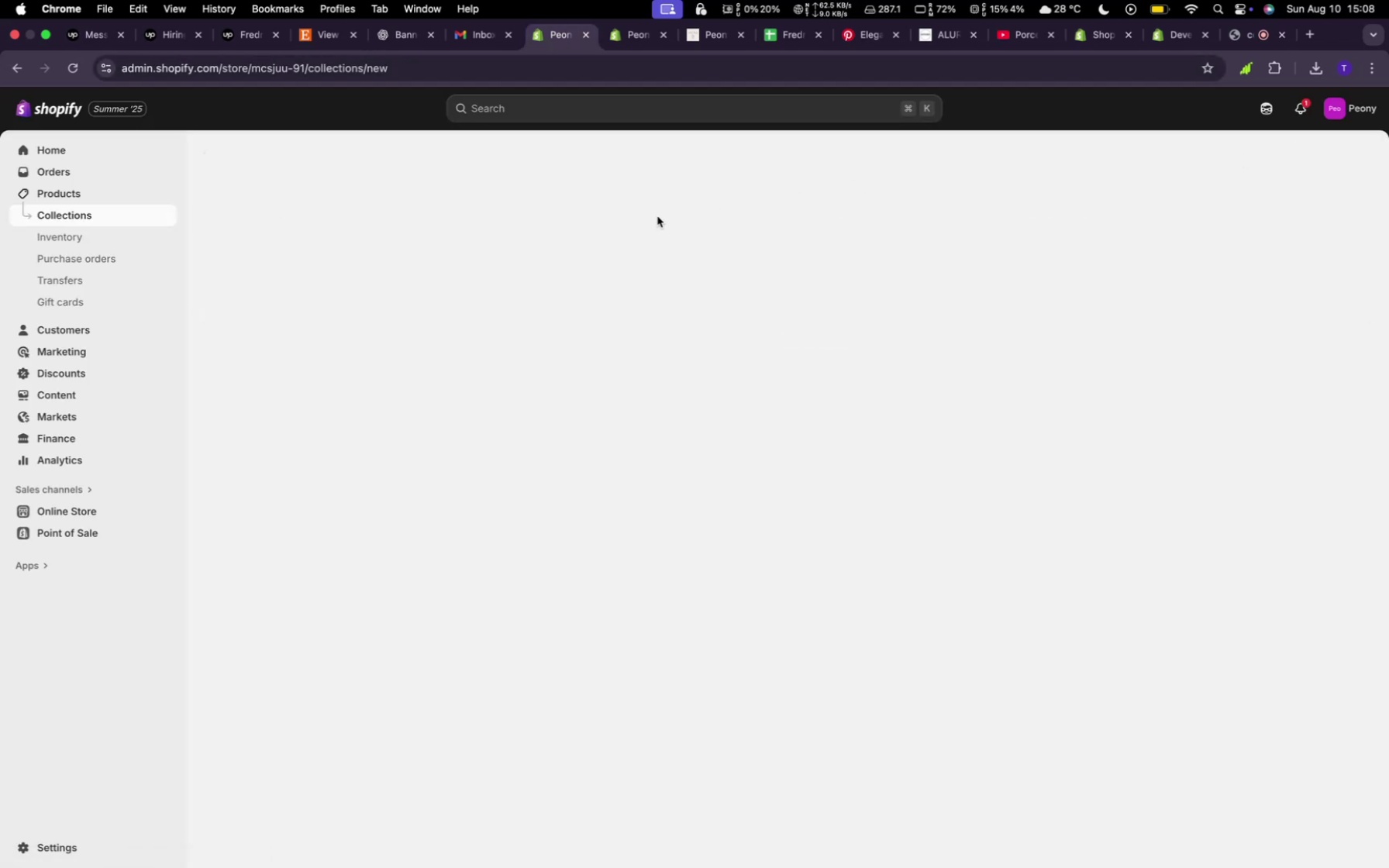 
wait(6.63)
 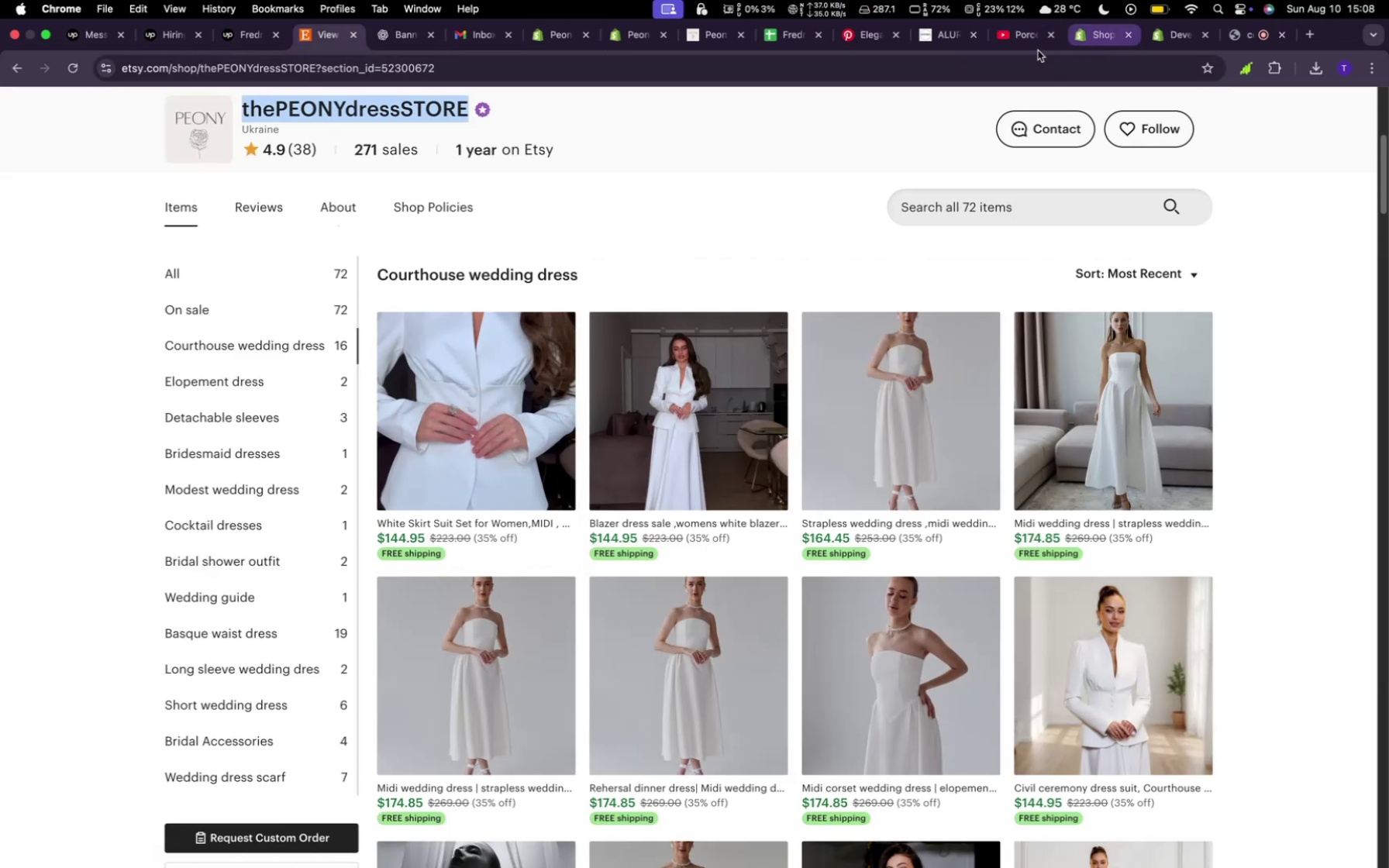 
left_click([503, 211])
 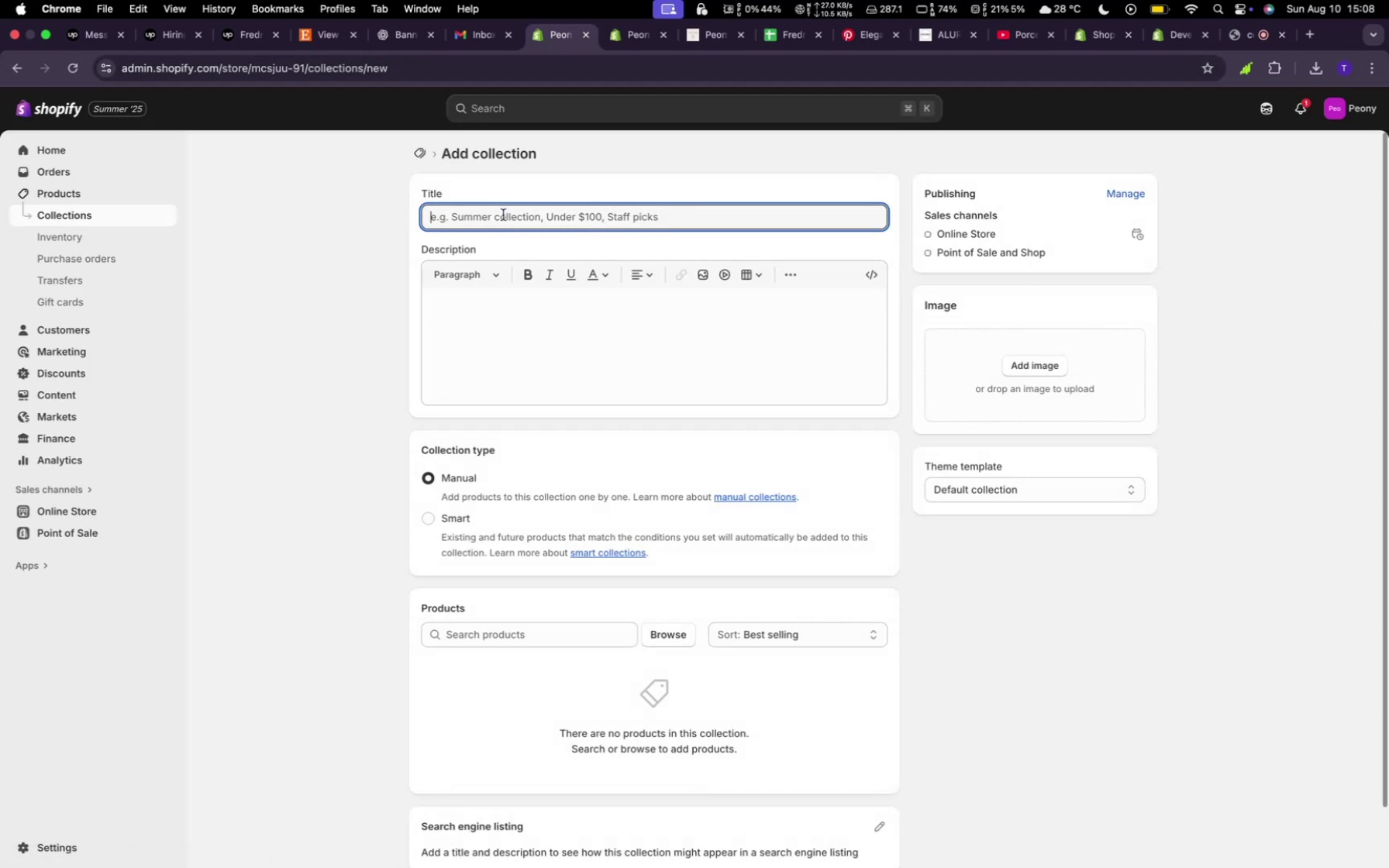 
type(Elopement Dress)
 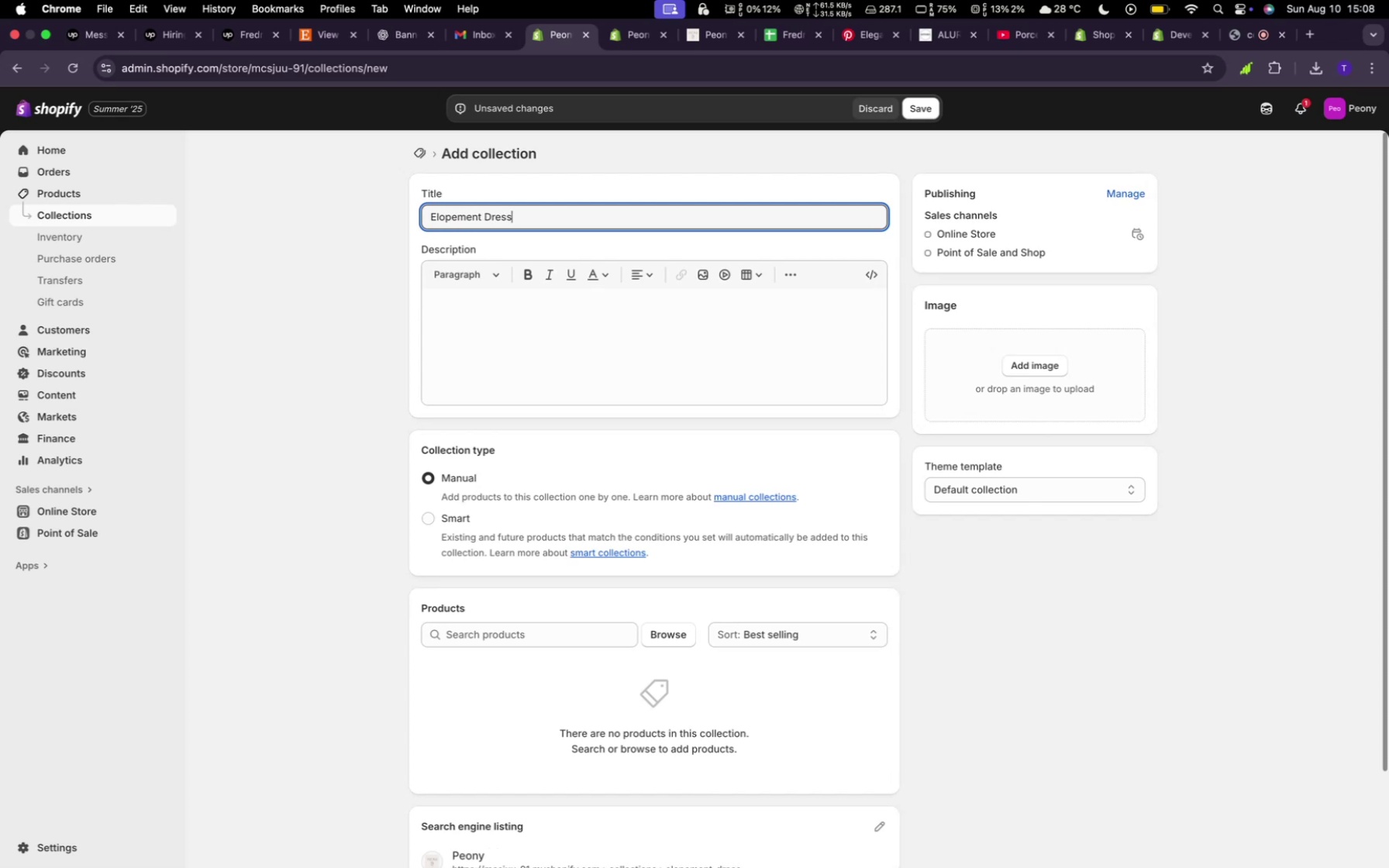 
left_click([928, 112])
 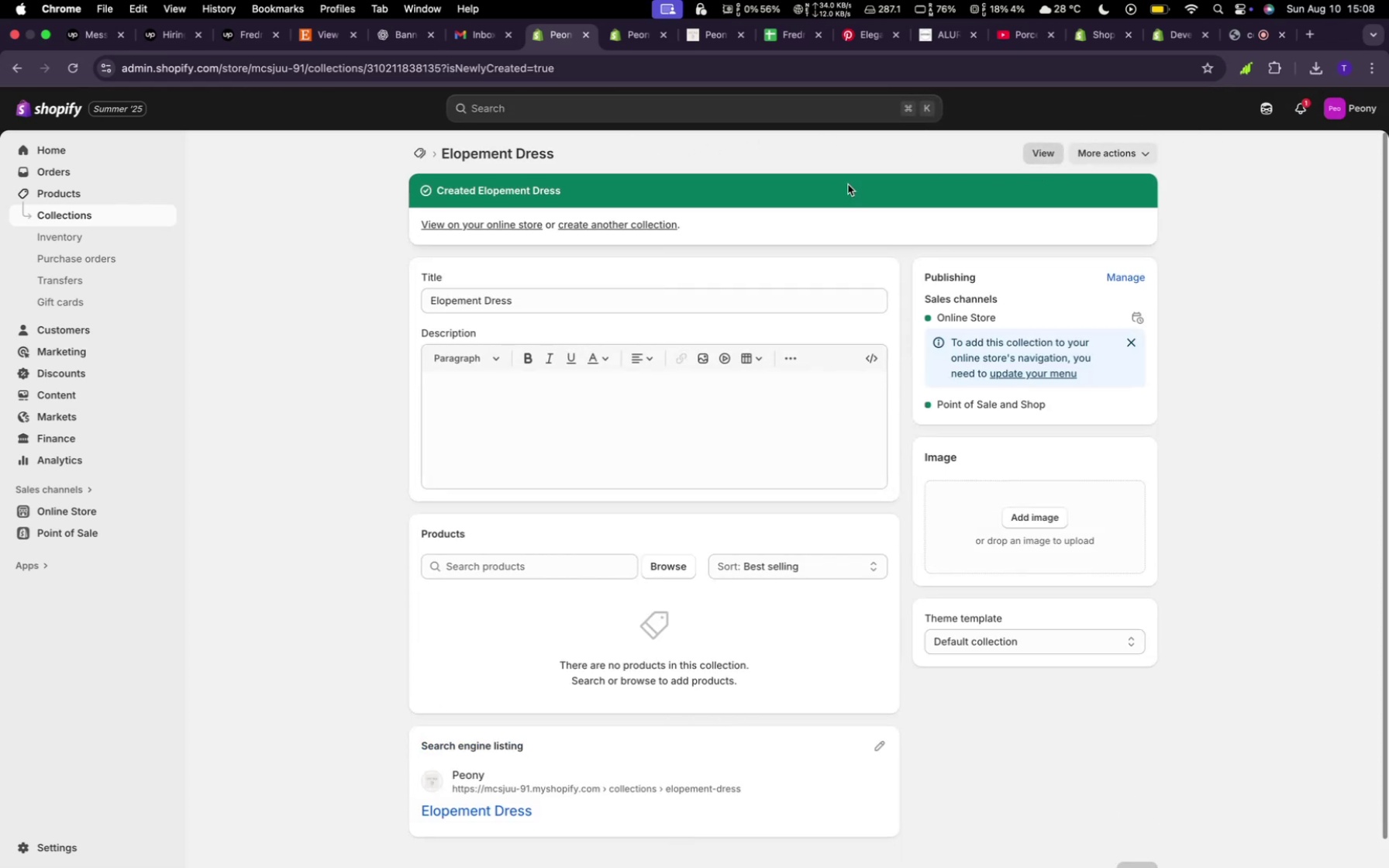 
wait(5.63)
 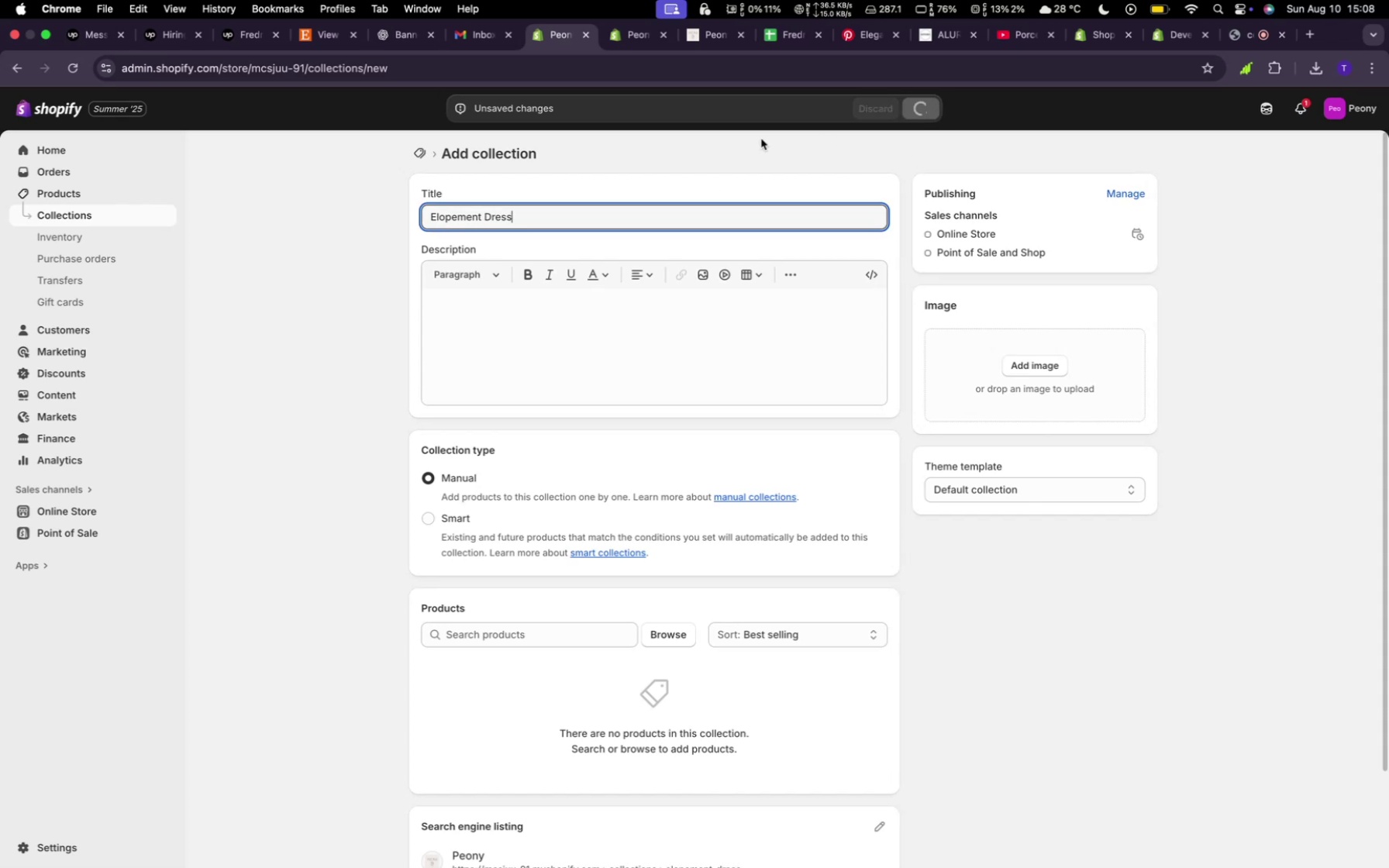 
left_click([412, 151])
 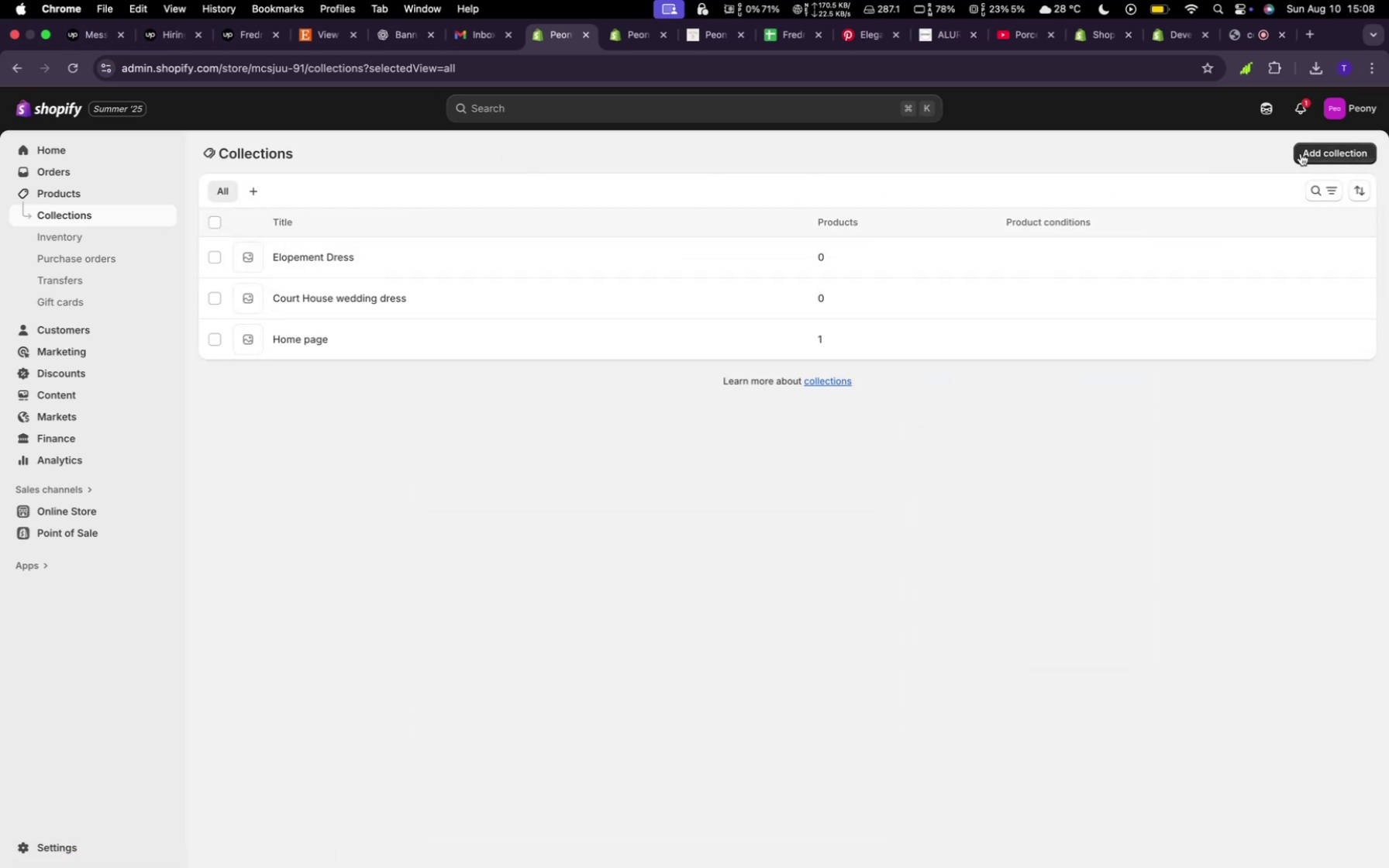 
left_click([1329, 150])
 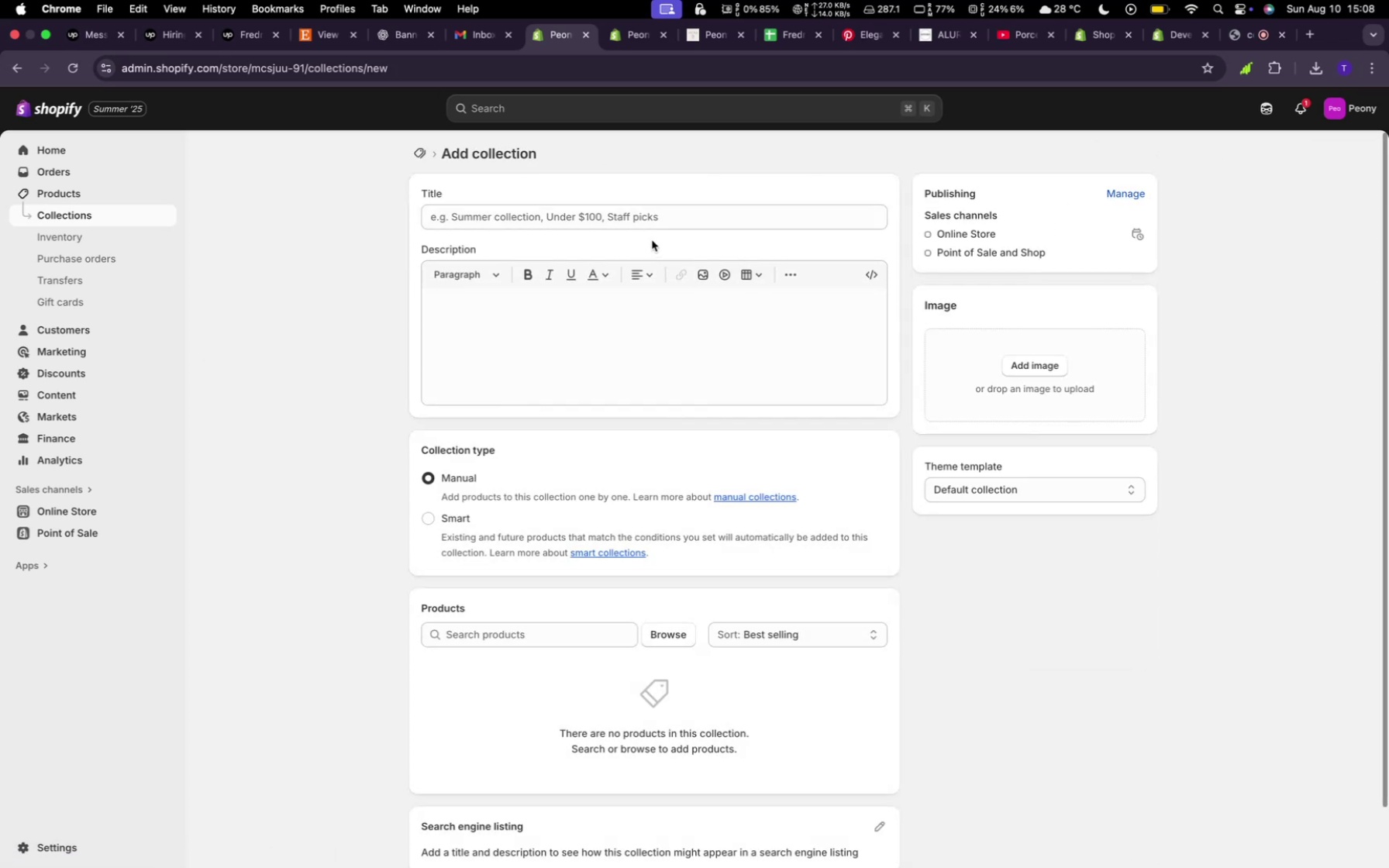 
type(Bridesmaid Dresses)
 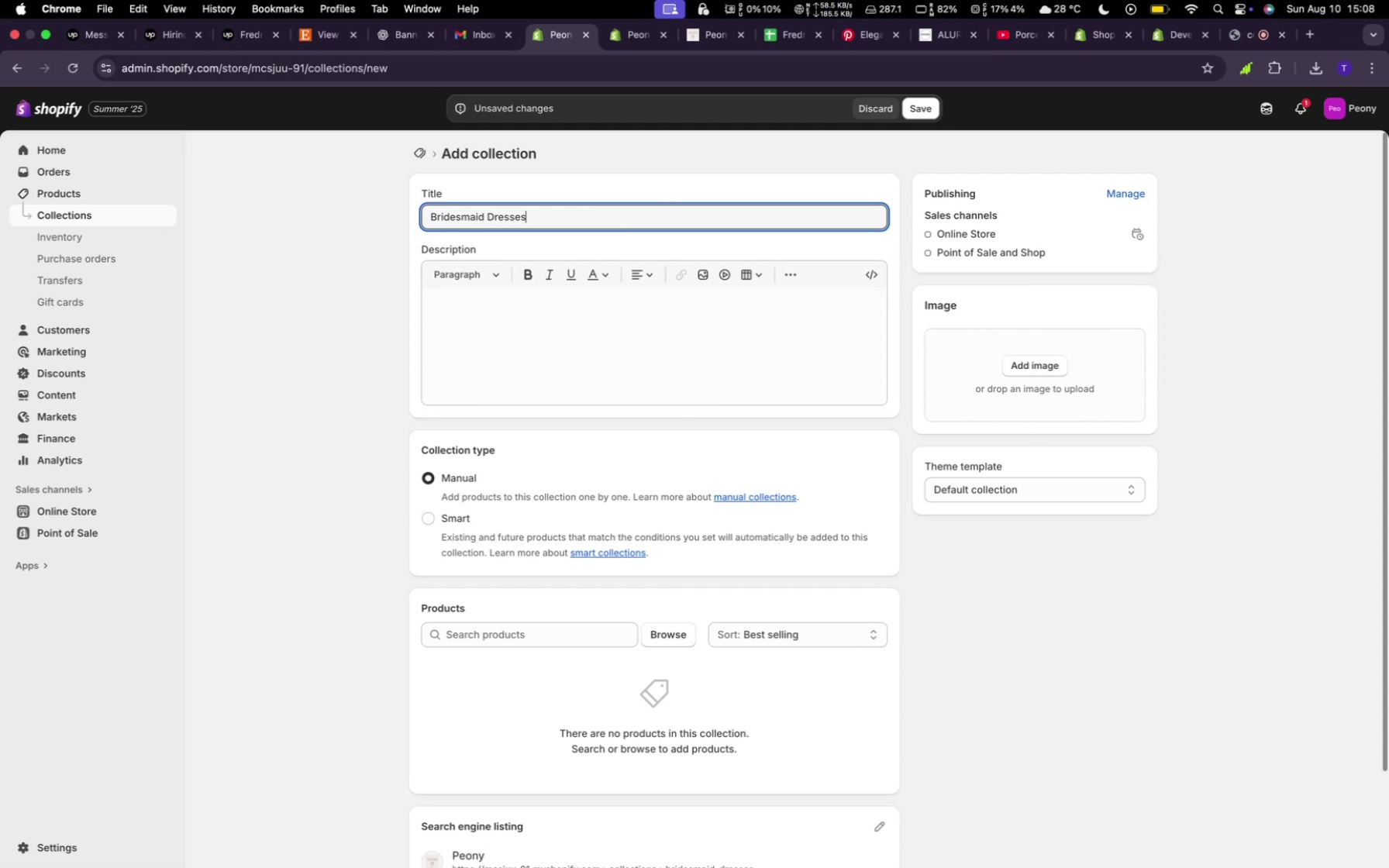 
wait(8.35)
 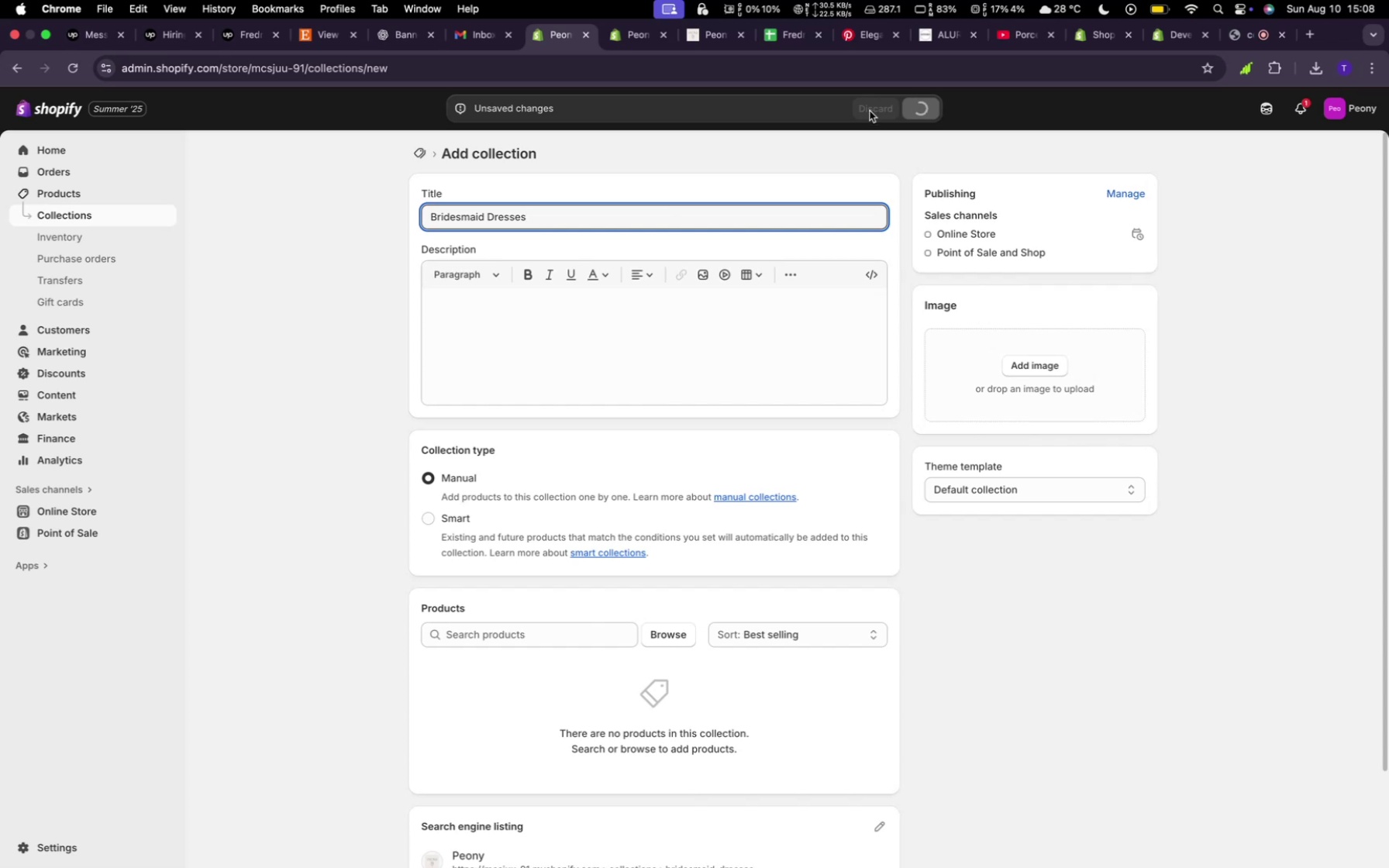 
left_click([423, 156])
 